 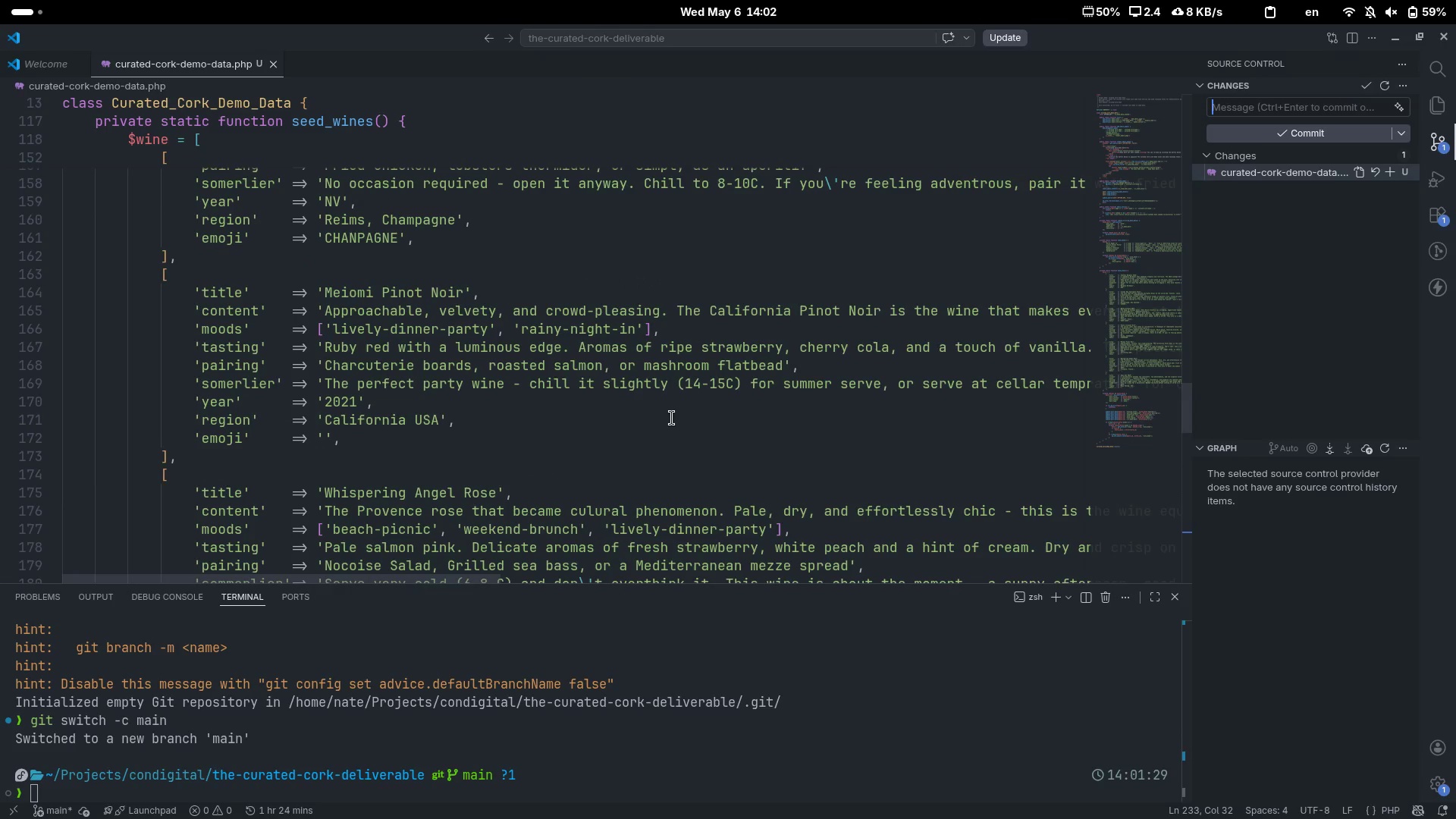 
key(Control+Backquote)
 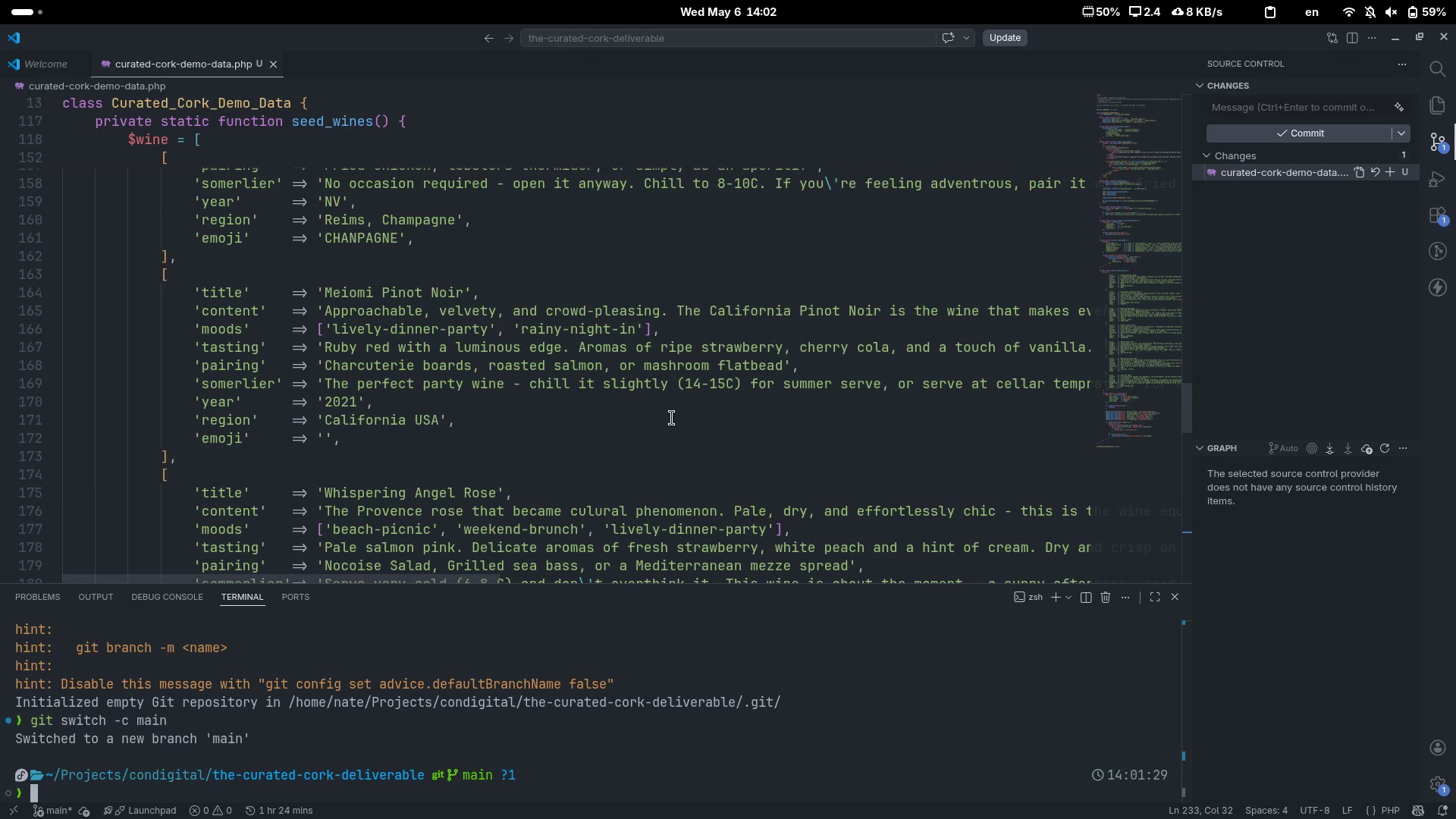 
key(Control+Backquote)
 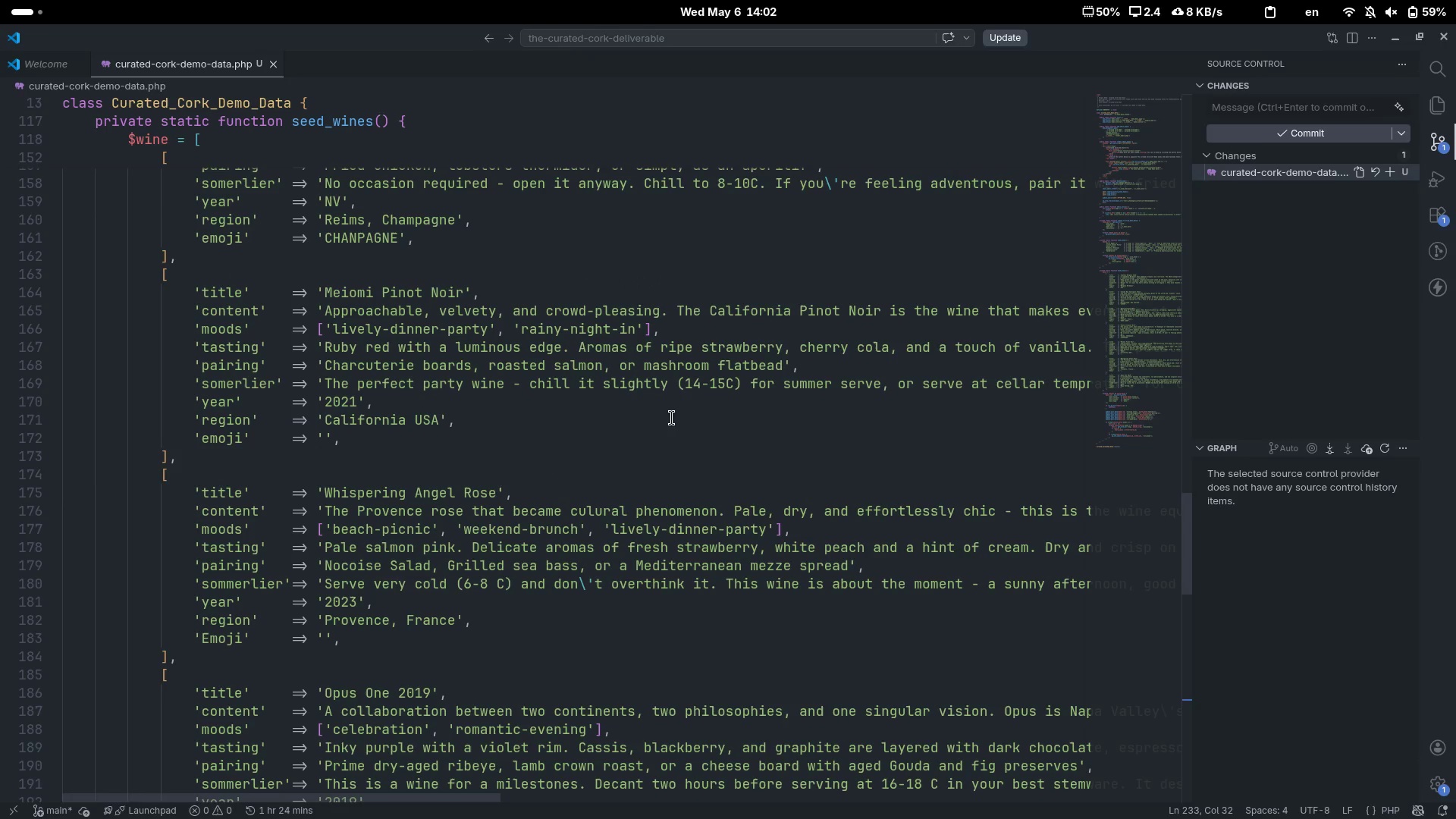 
scroll: coordinate [981, 457], scroll_direction: up, amount: 68.0
 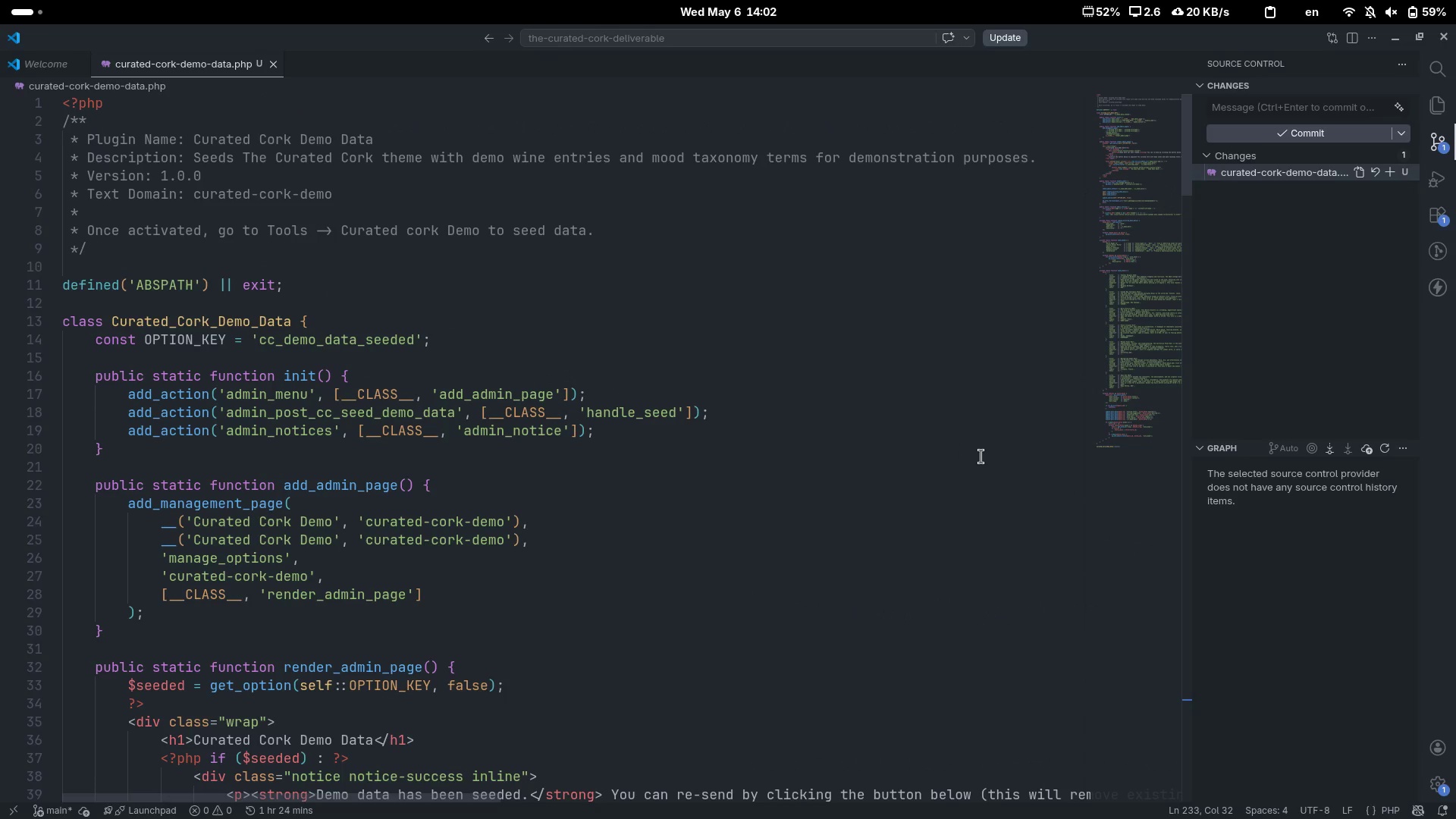 
scroll: coordinate [981, 457], scroll_direction: down, amount: 10.0
 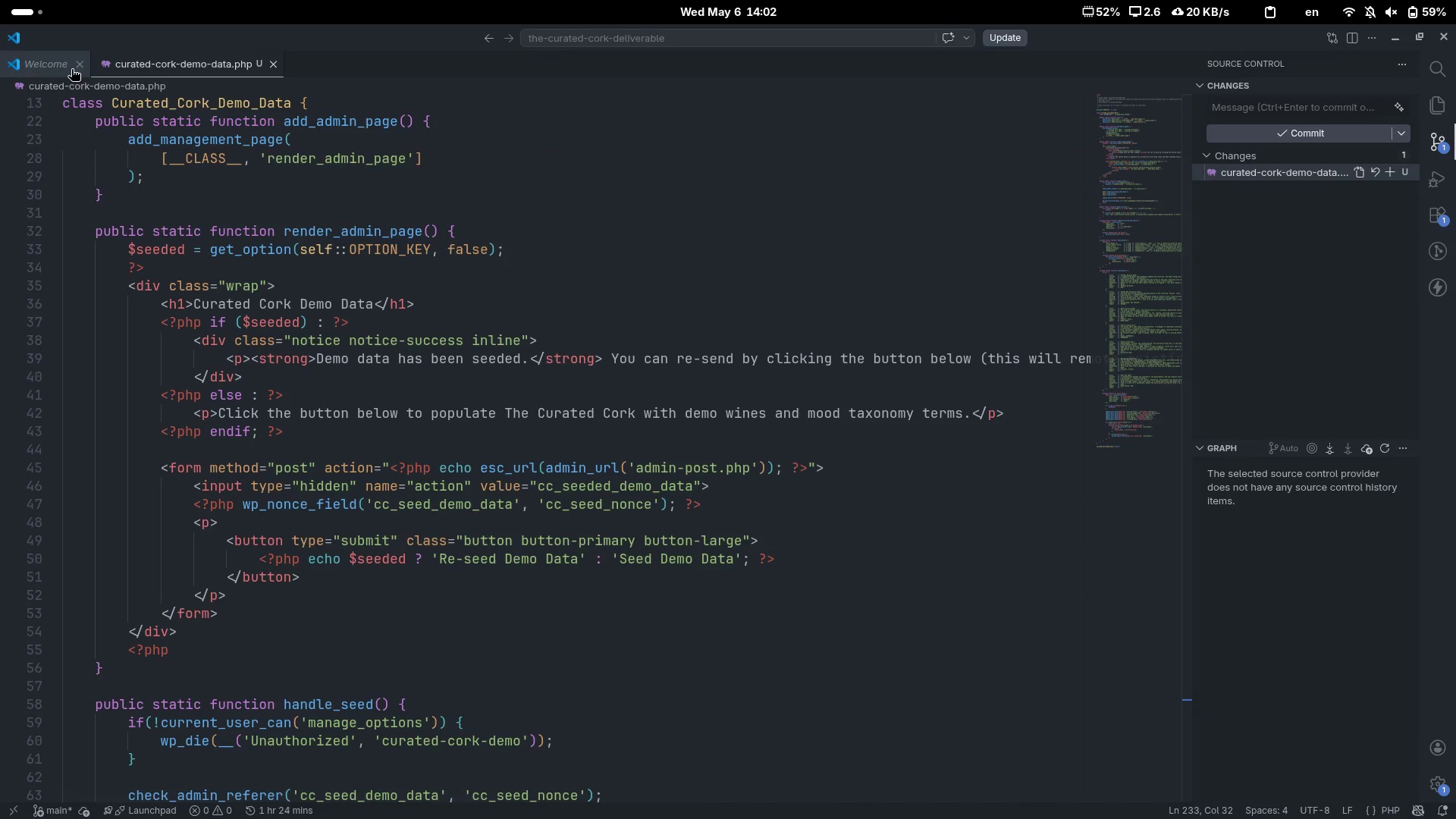 
left_click([78, 64])
 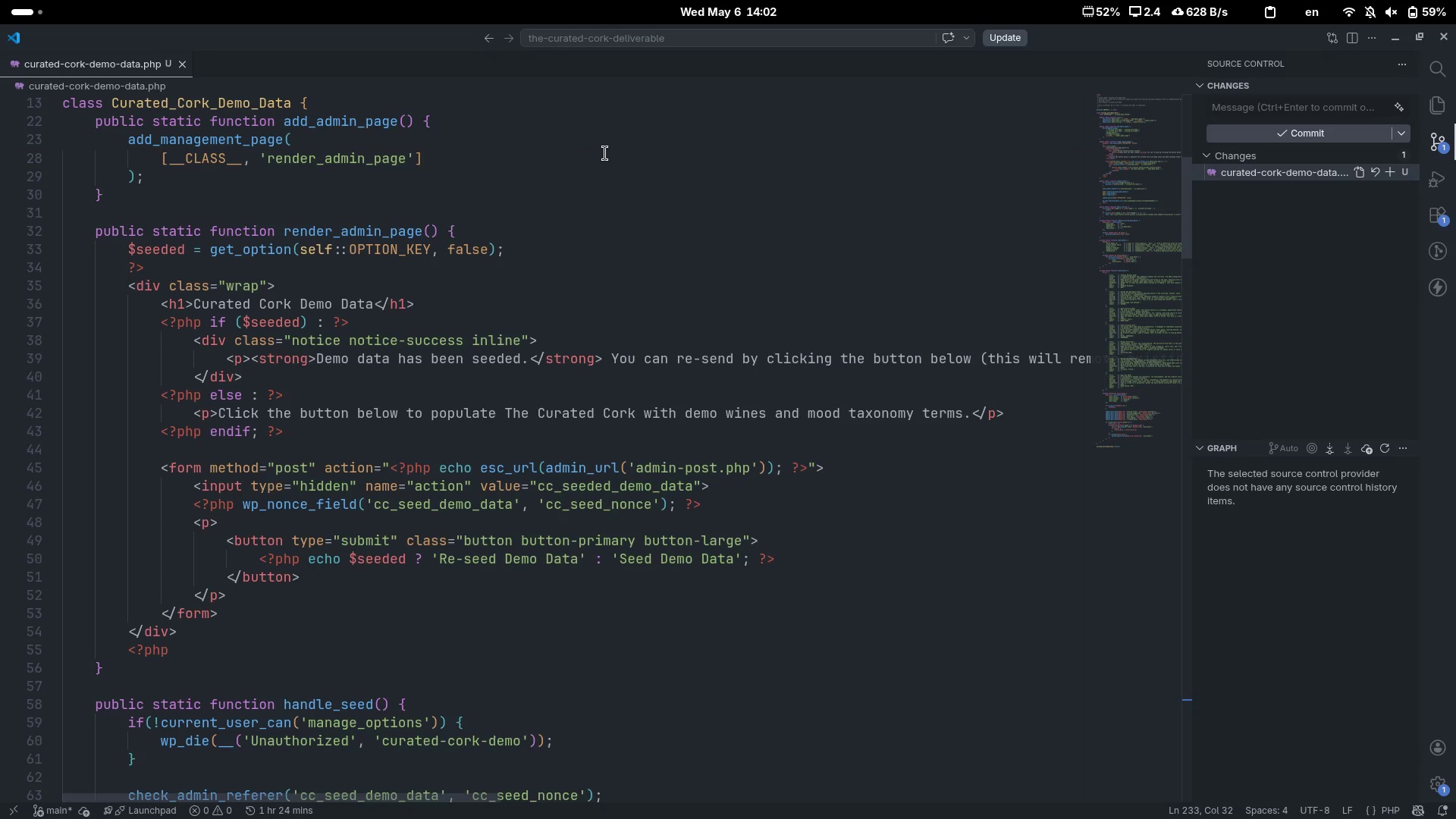 
left_click([1432, 106])
 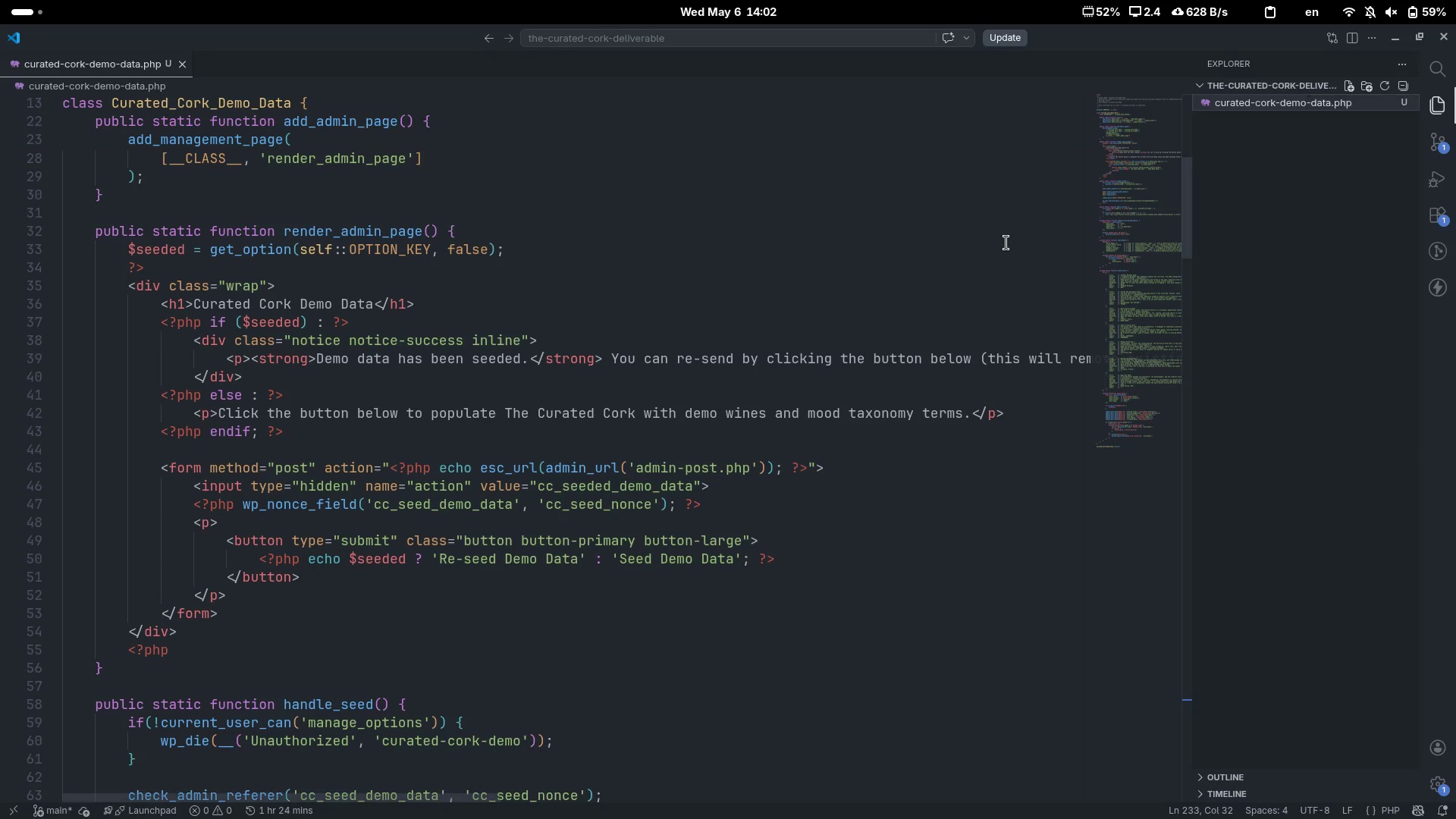 
scroll: coordinate [1006, 243], scroll_direction: down, amount: 13.0
 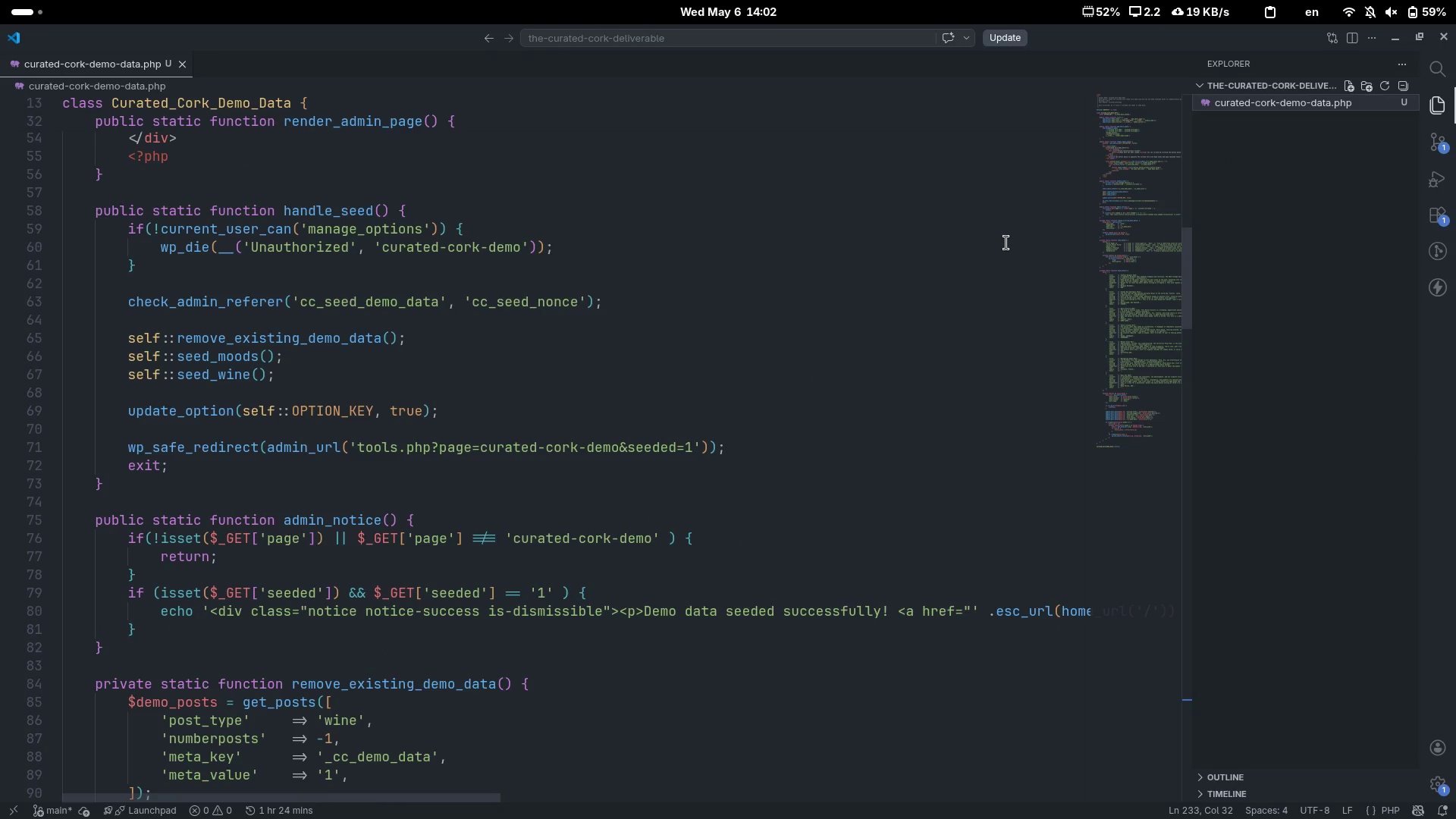 
hold_key(key=ControlLeft, duration=0.99)
 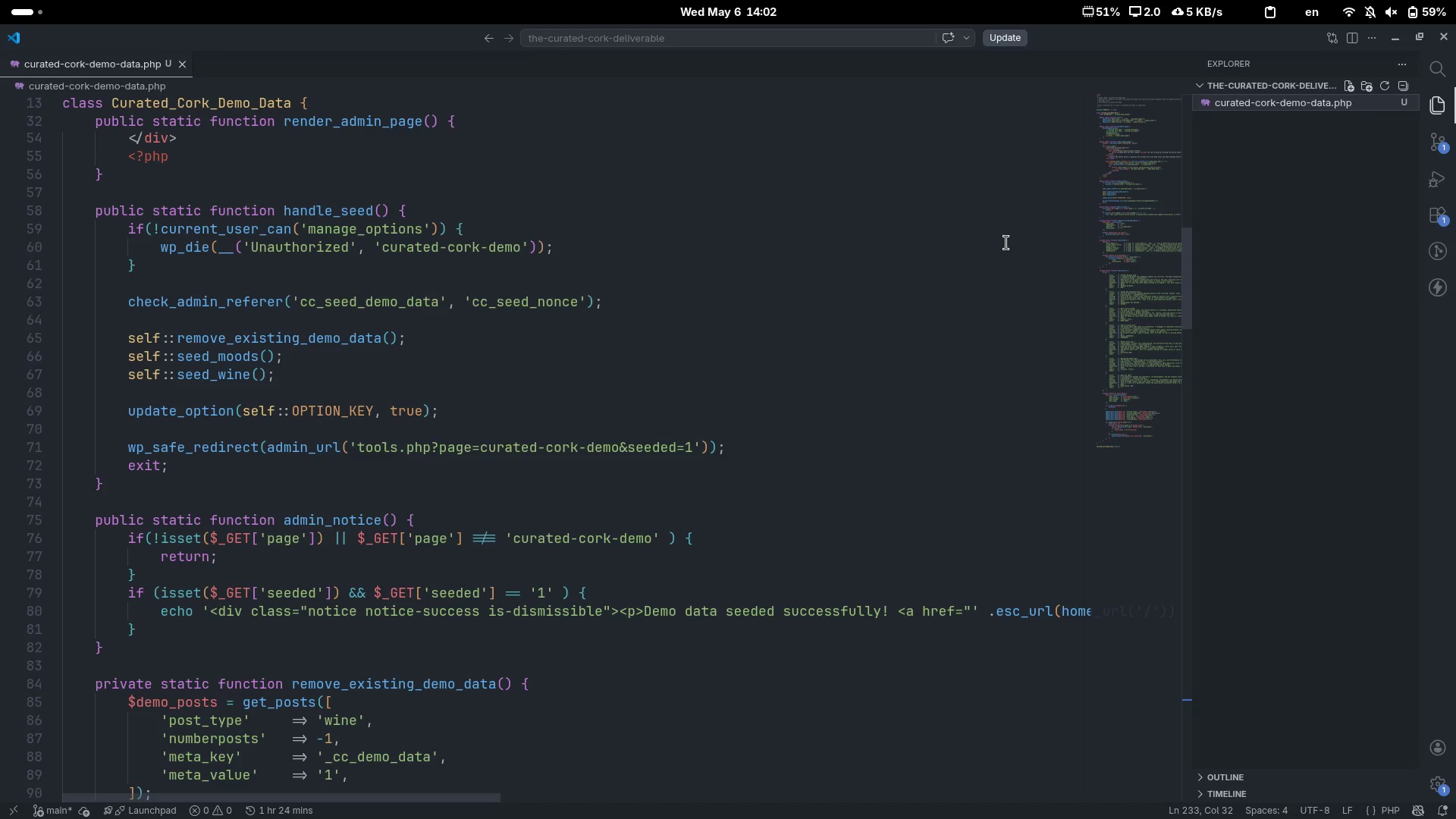 
key(Control+Backquote)
 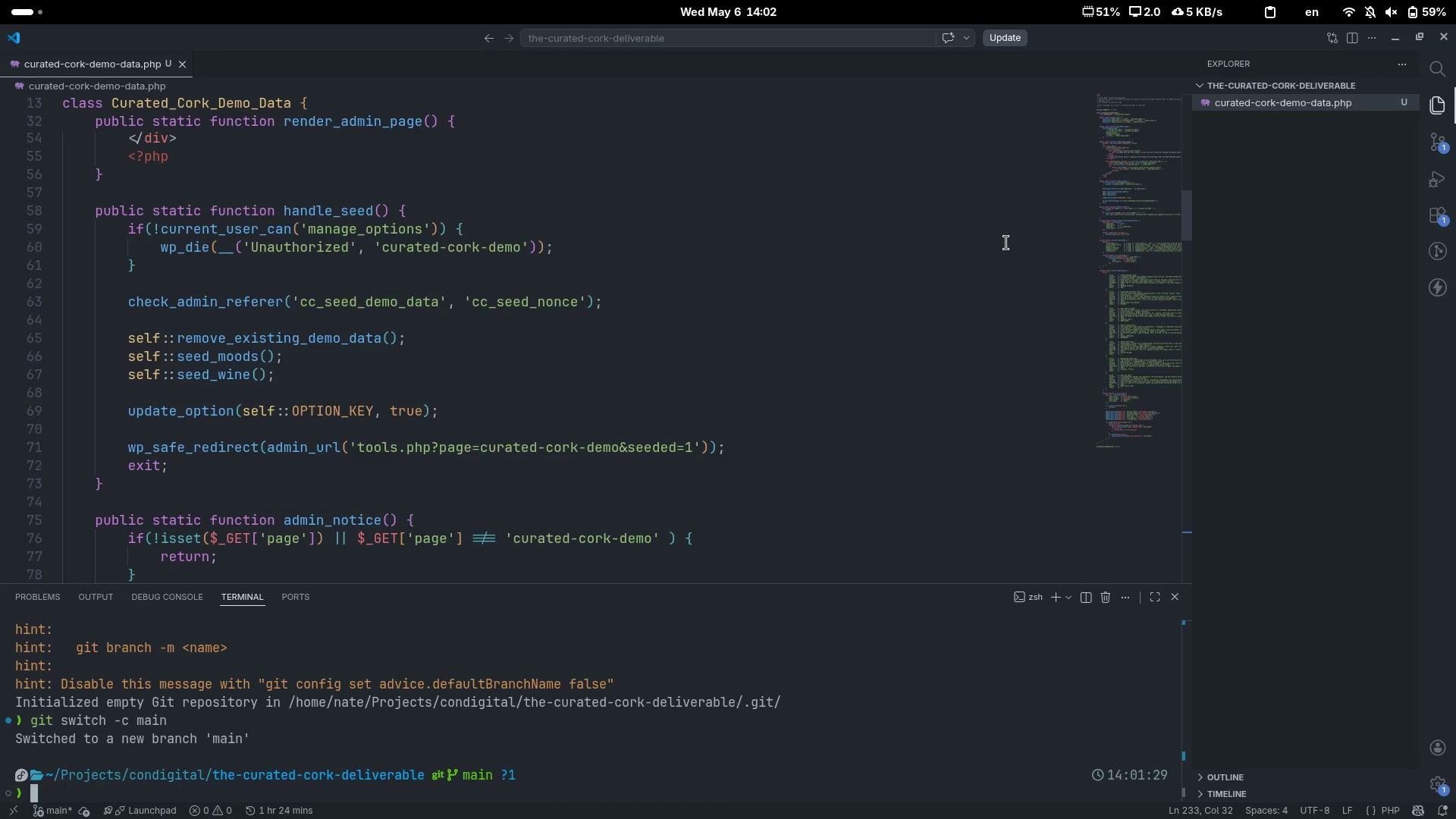 
type(gut s)
key(Backspace)
key(Backspace)
key(Backspace)
key(Backspace)
type(it sta)
 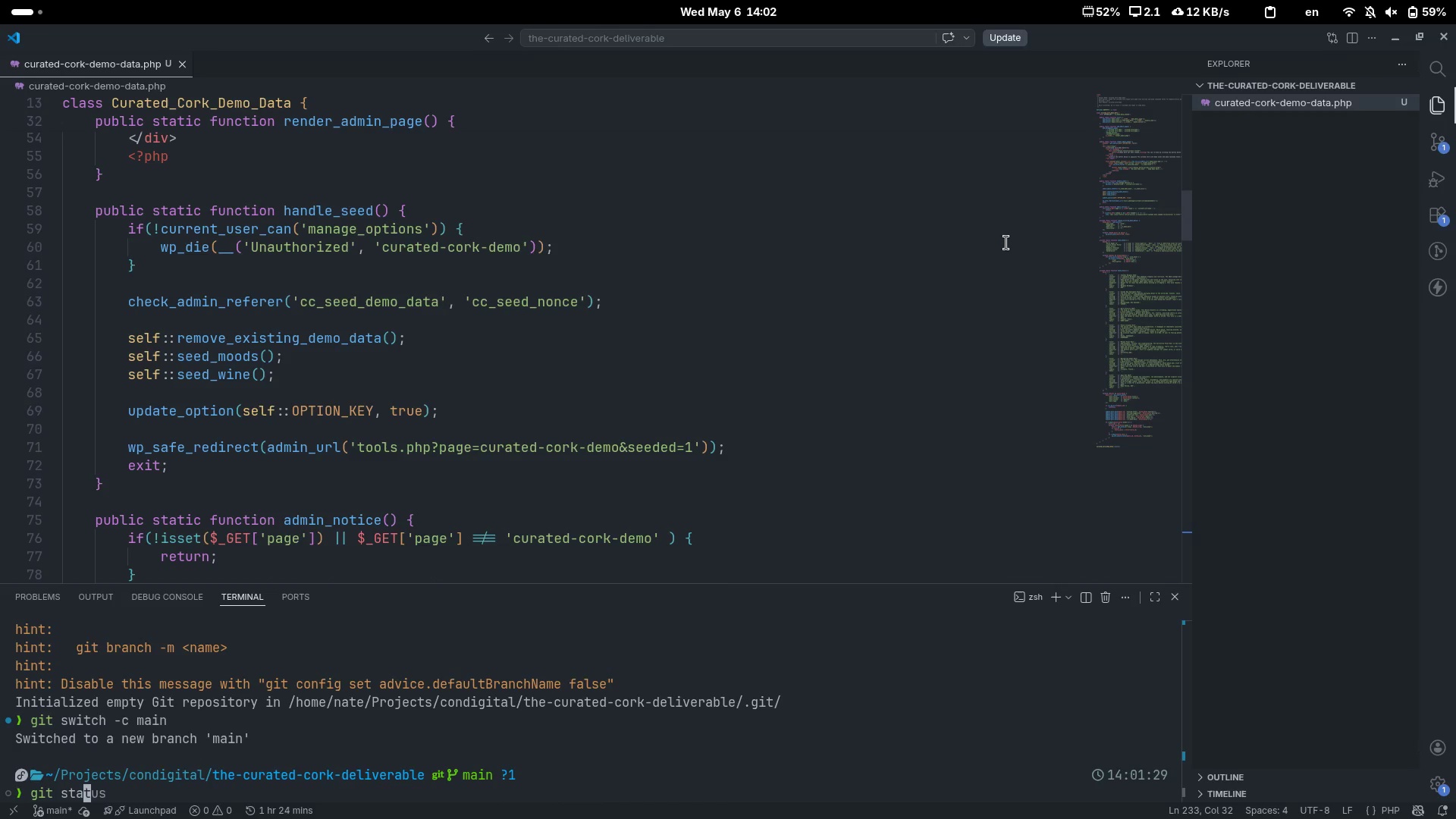 
key(ArrowRight)
 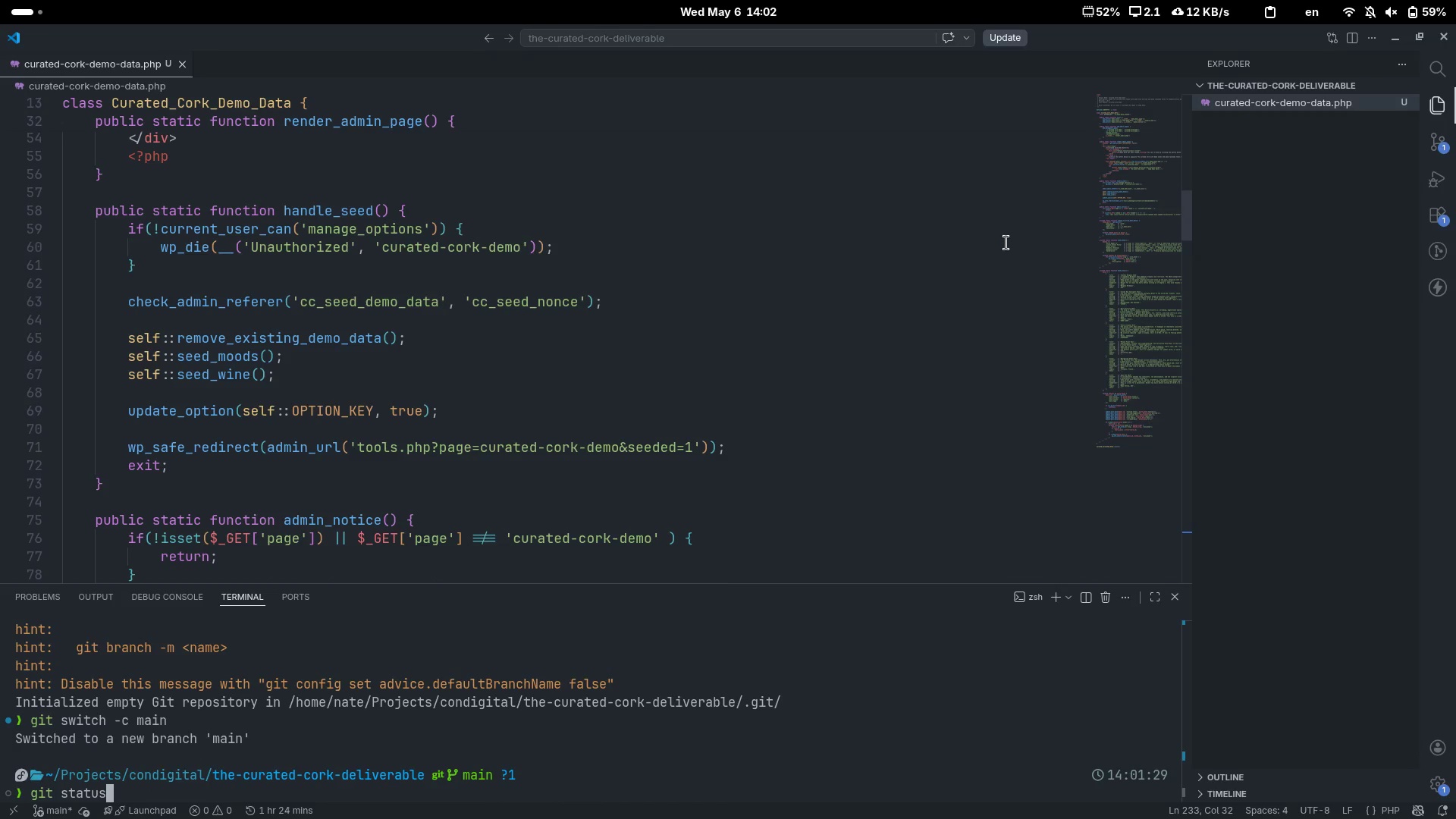 
key(Enter)
 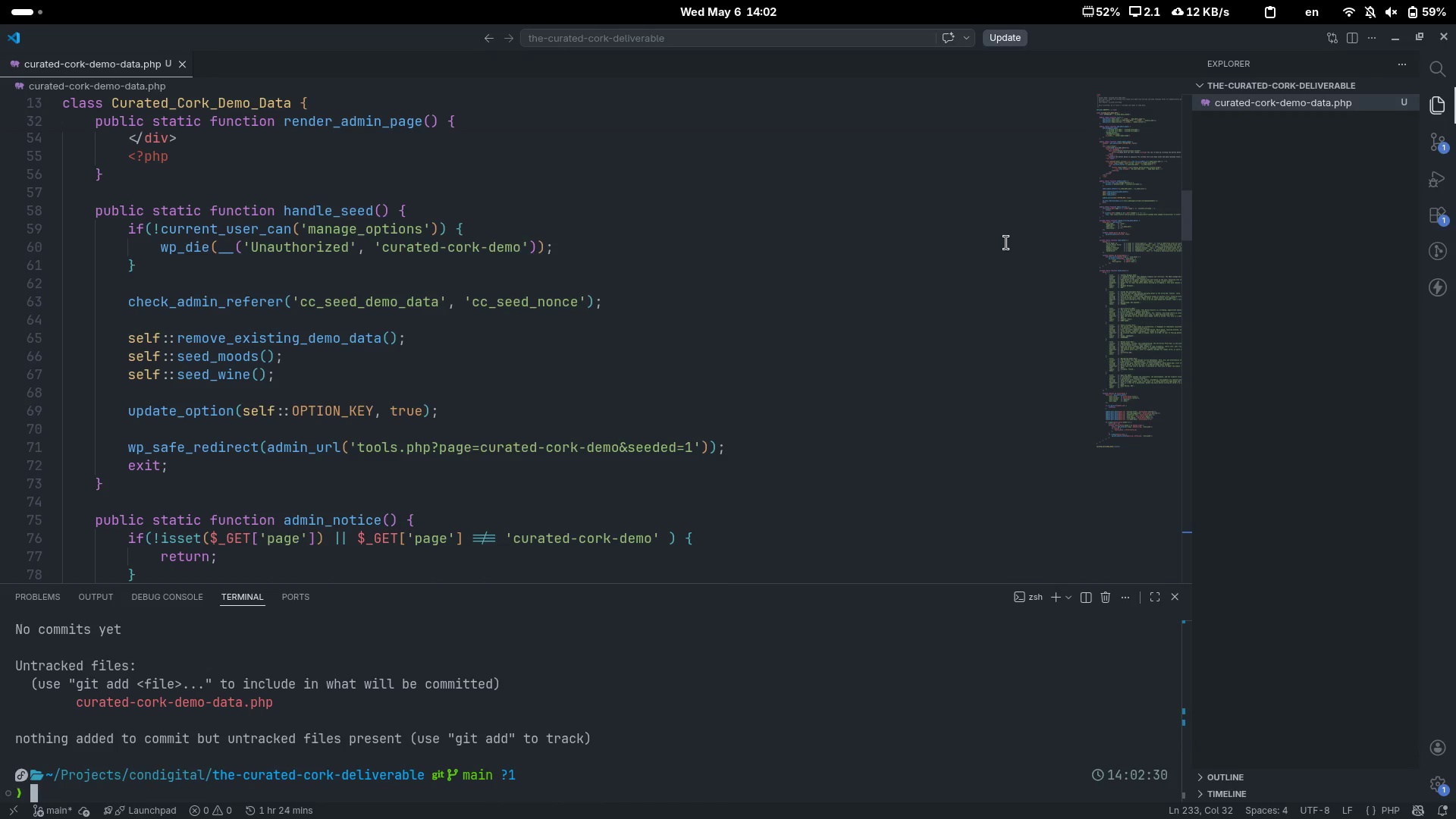 
wait(5.58)
 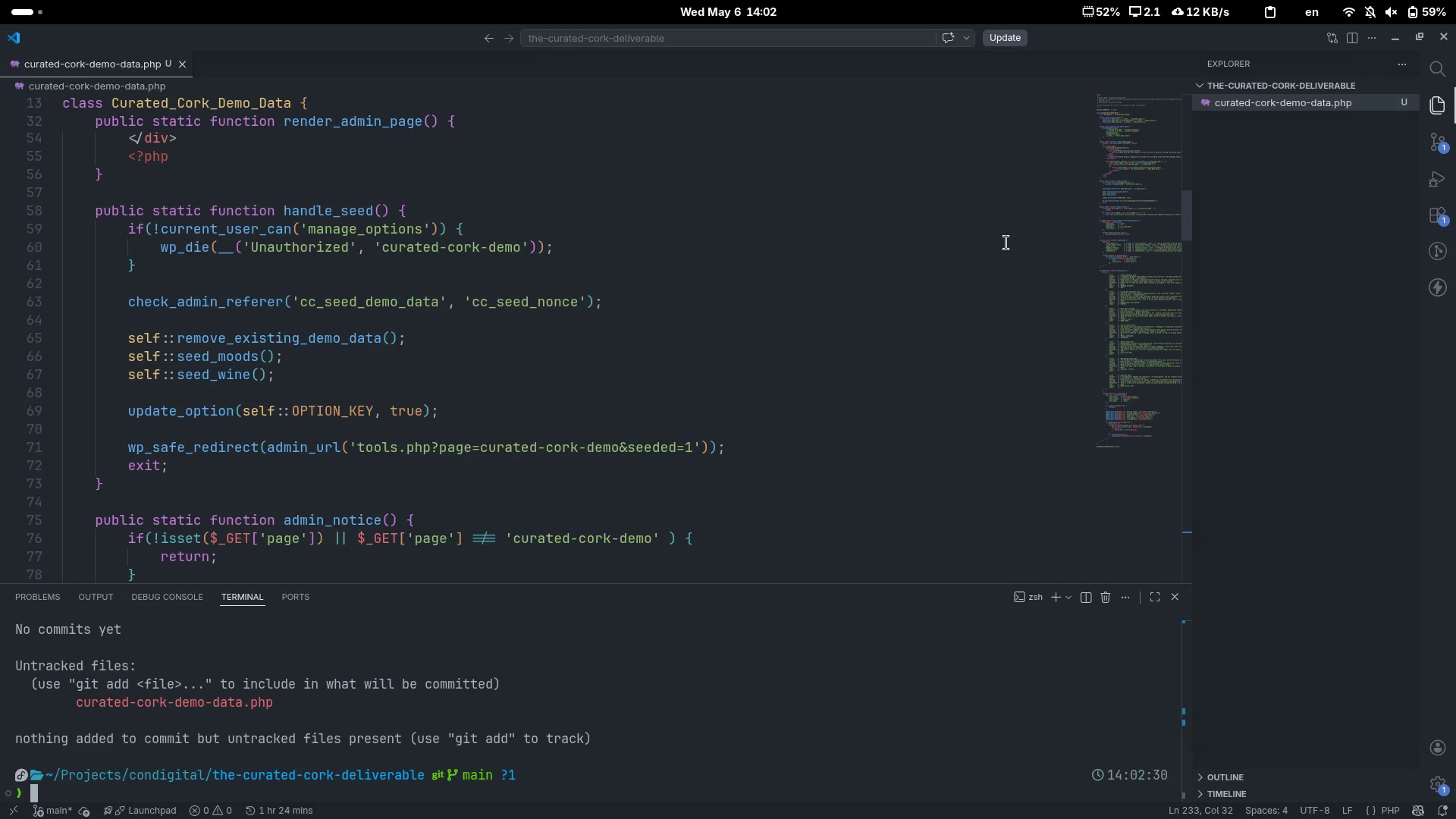 
key(Control+Backquote)
 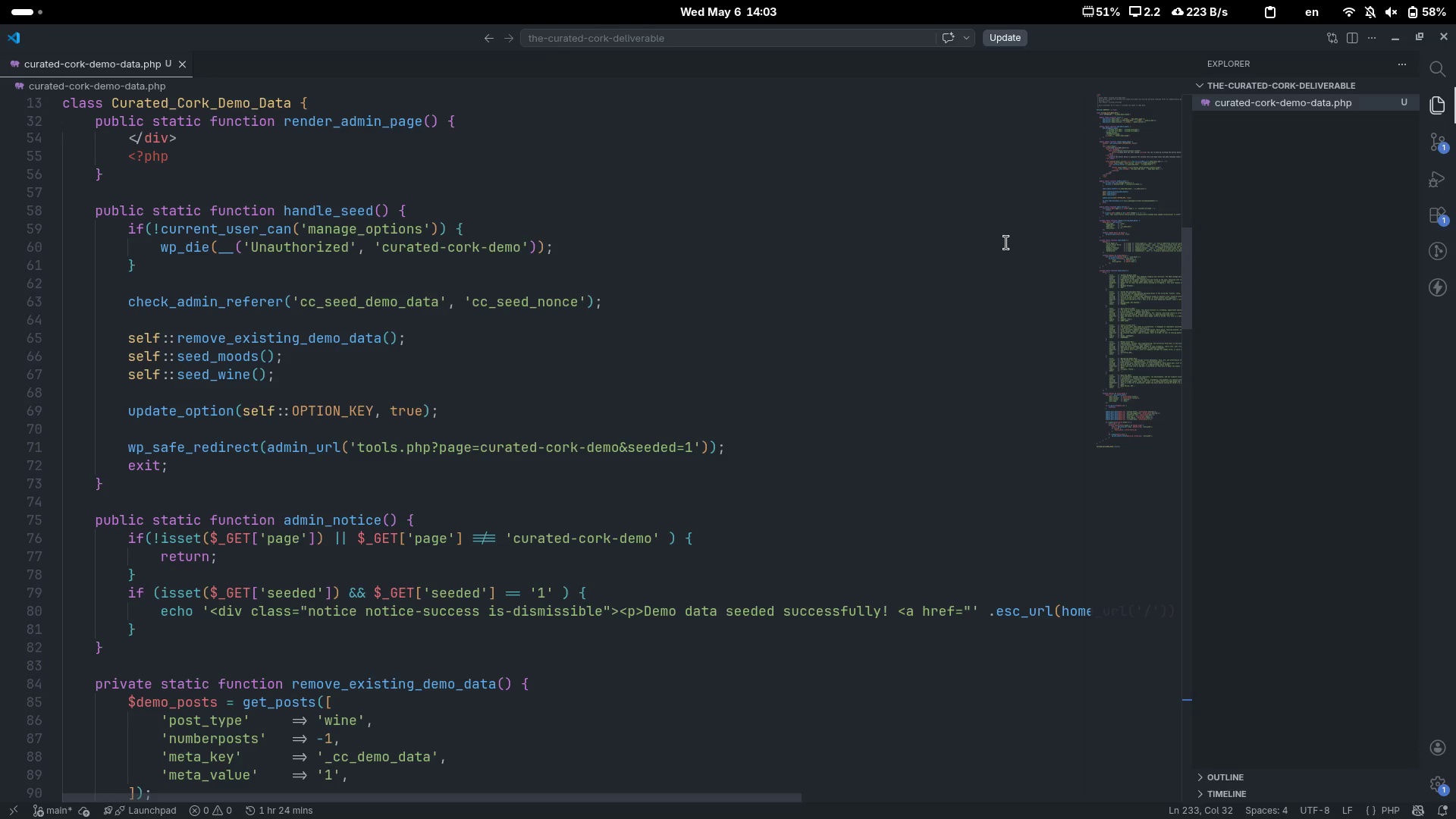 
wait(34.82)
 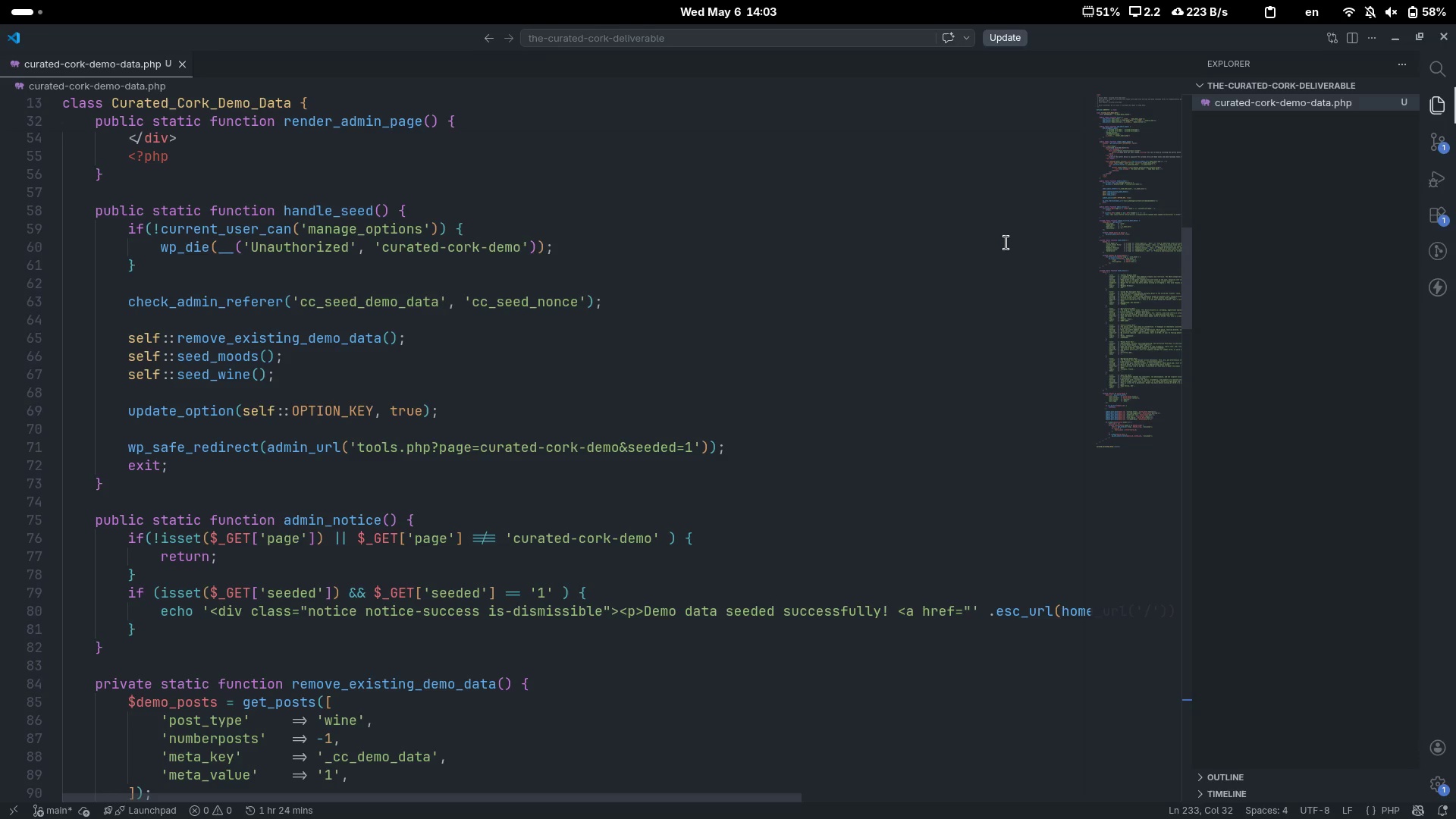 
right_click([1323, 152])
 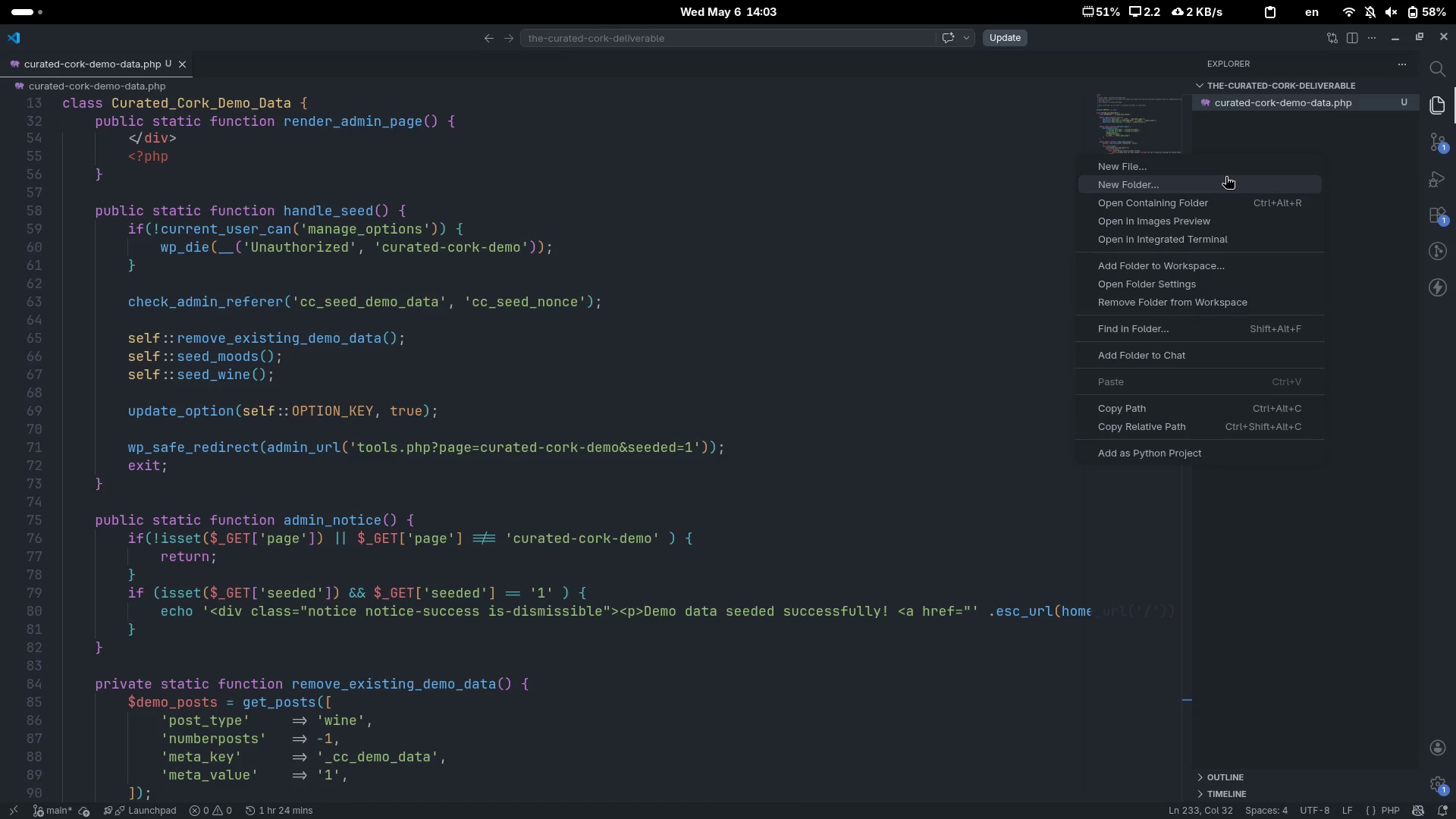 
left_click([1225, 176])
 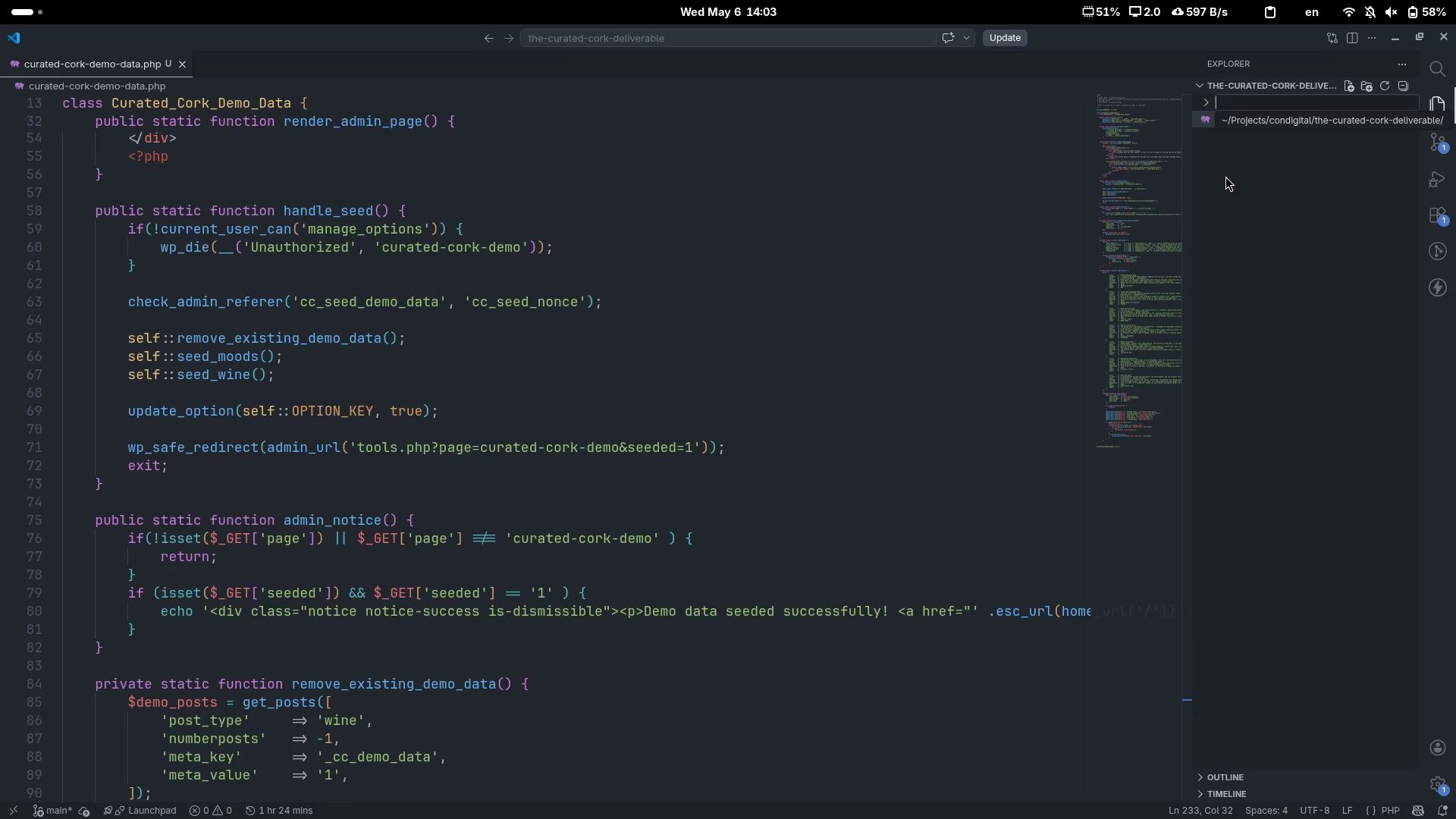 
wait(5.65)
 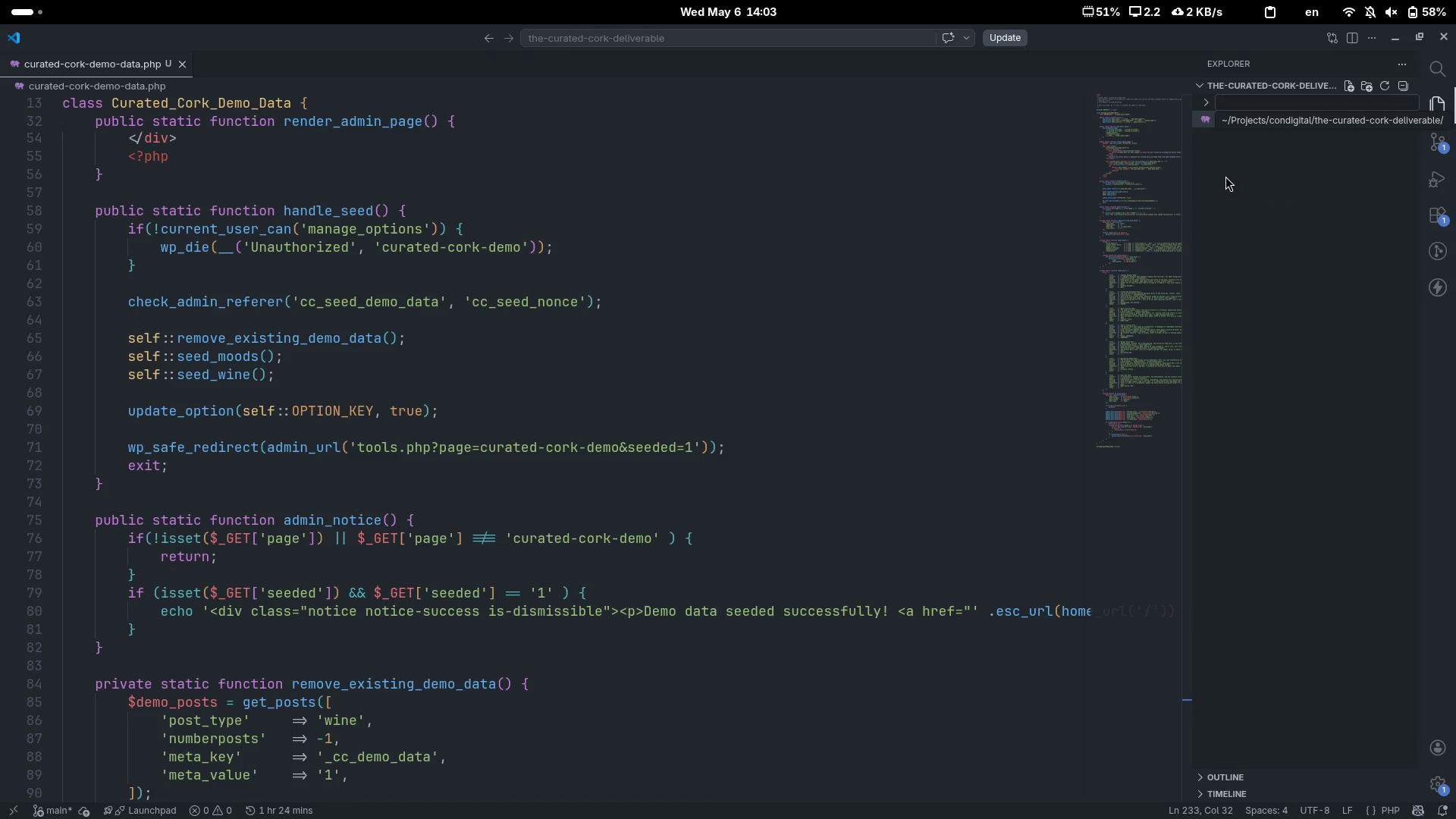 
type(the-curated-cork-theme)
 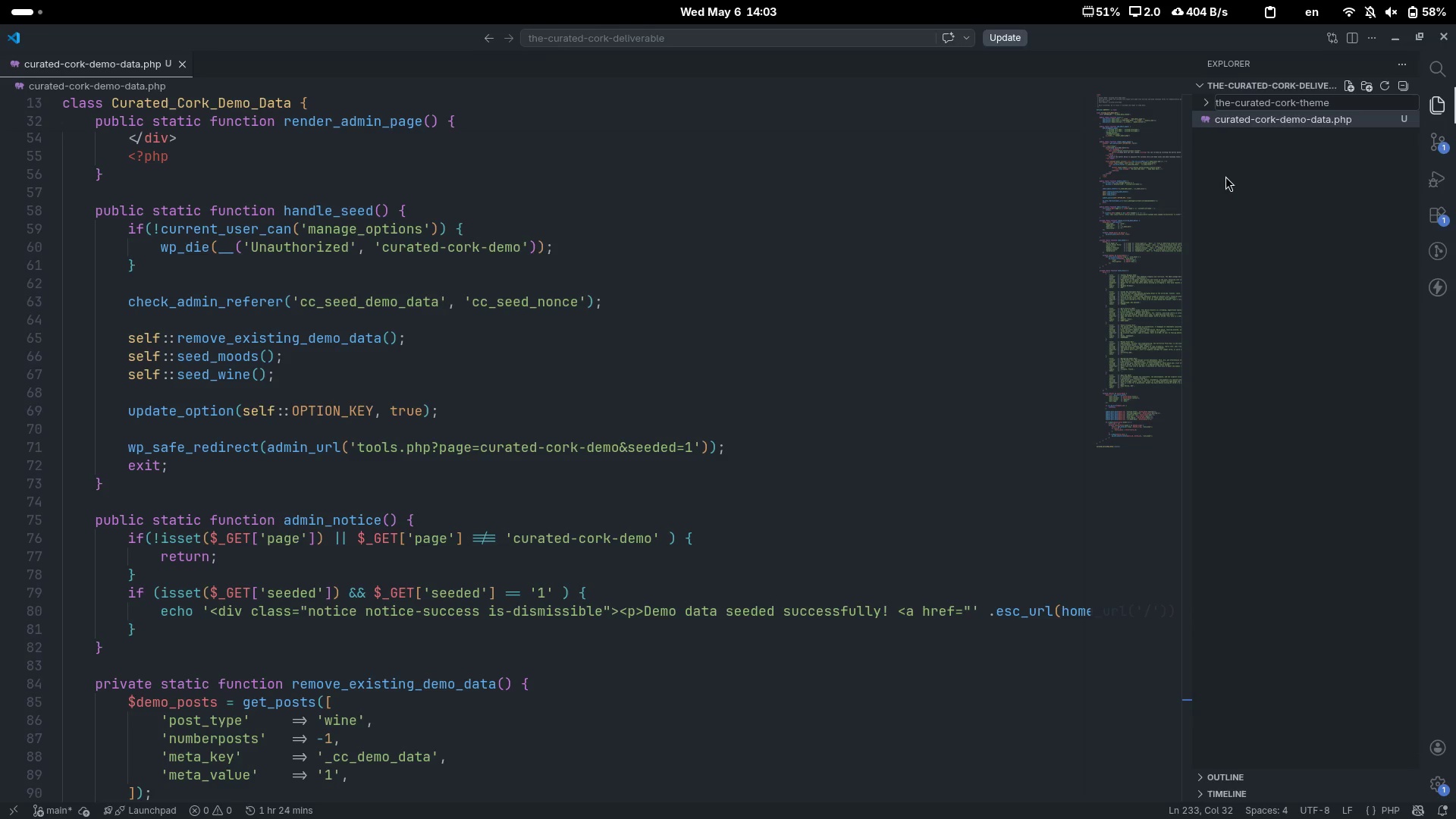 
key(Enter)
 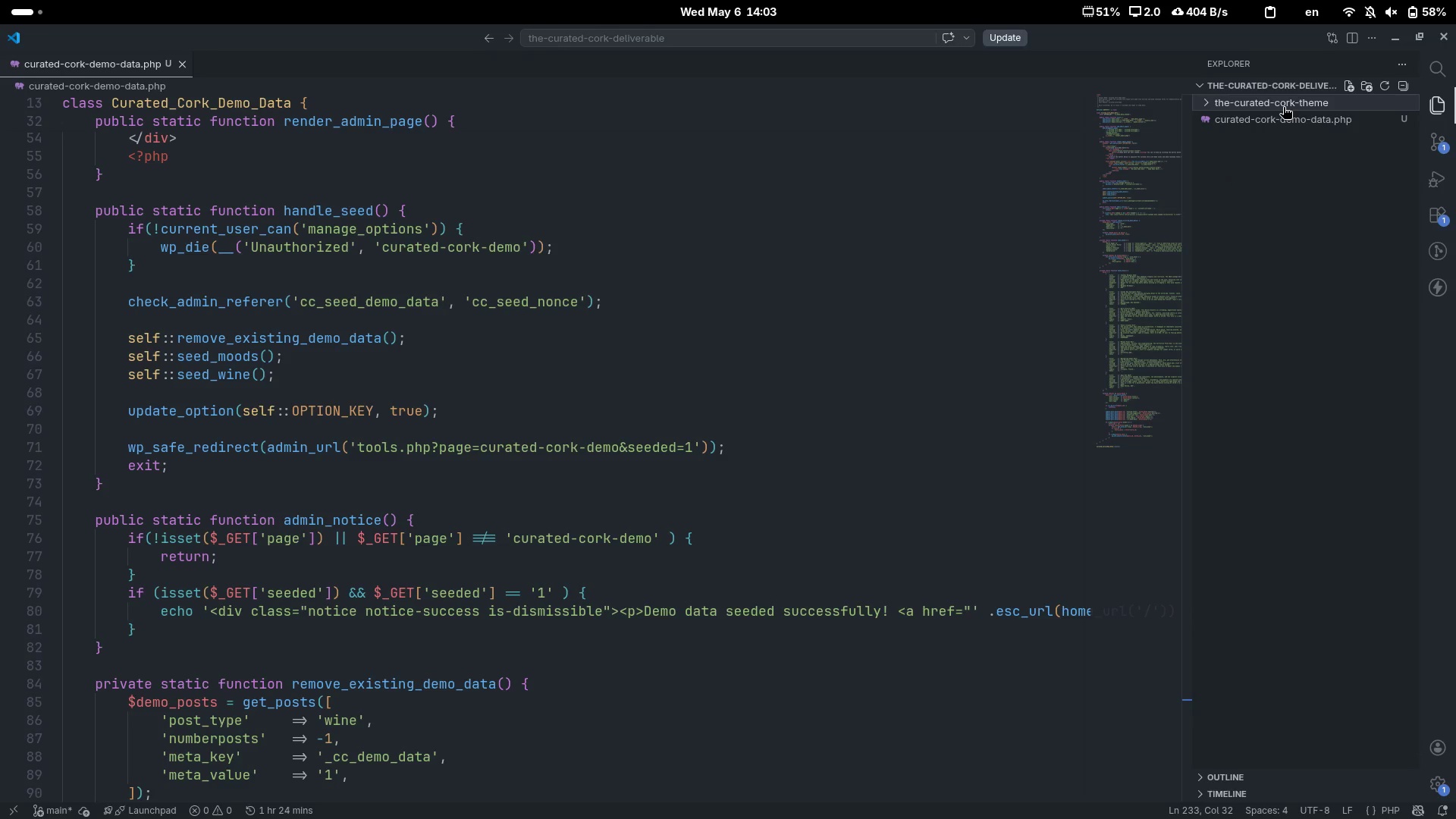 
right_click([1280, 104])
 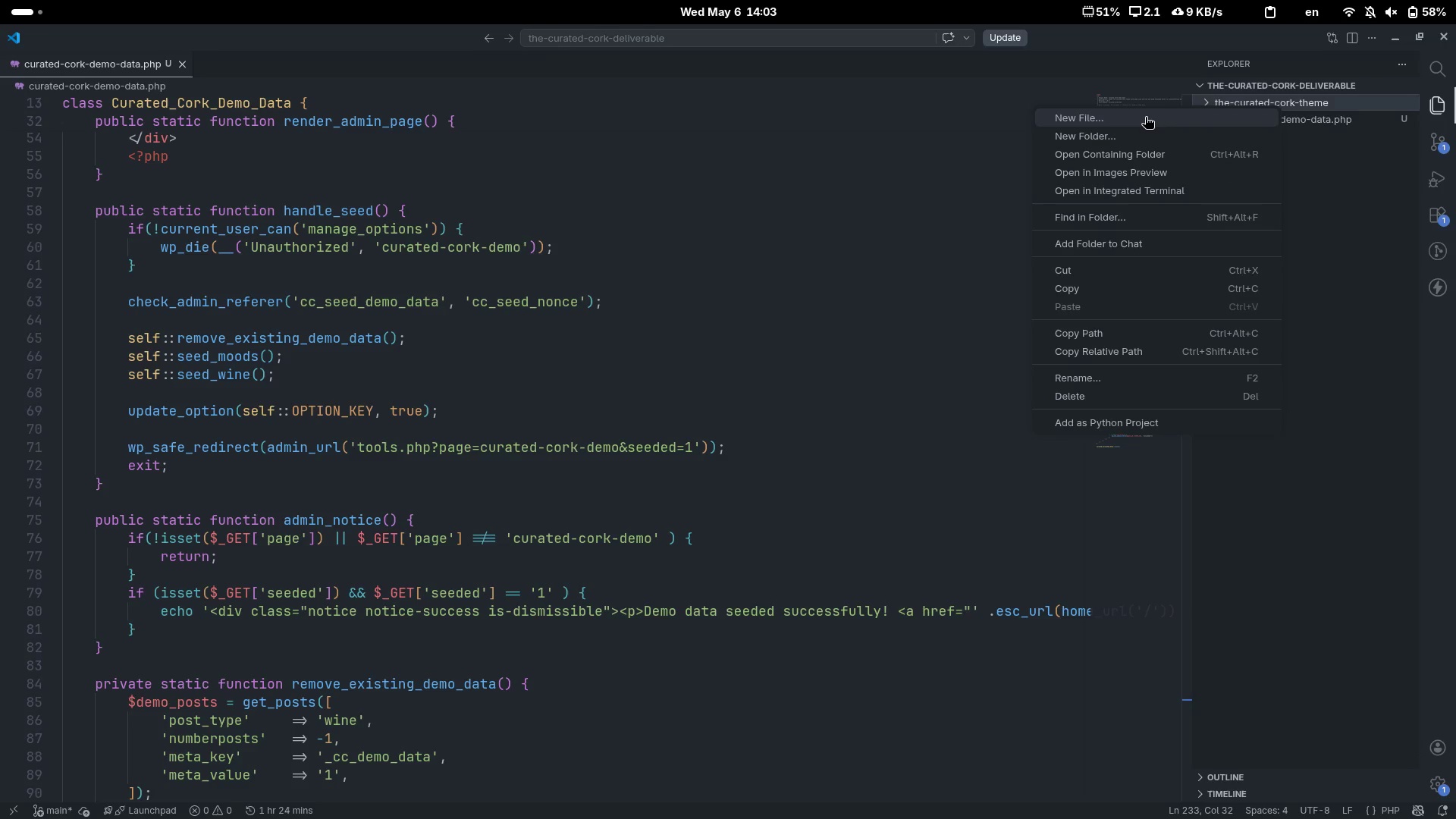 
left_click([1145, 116])
 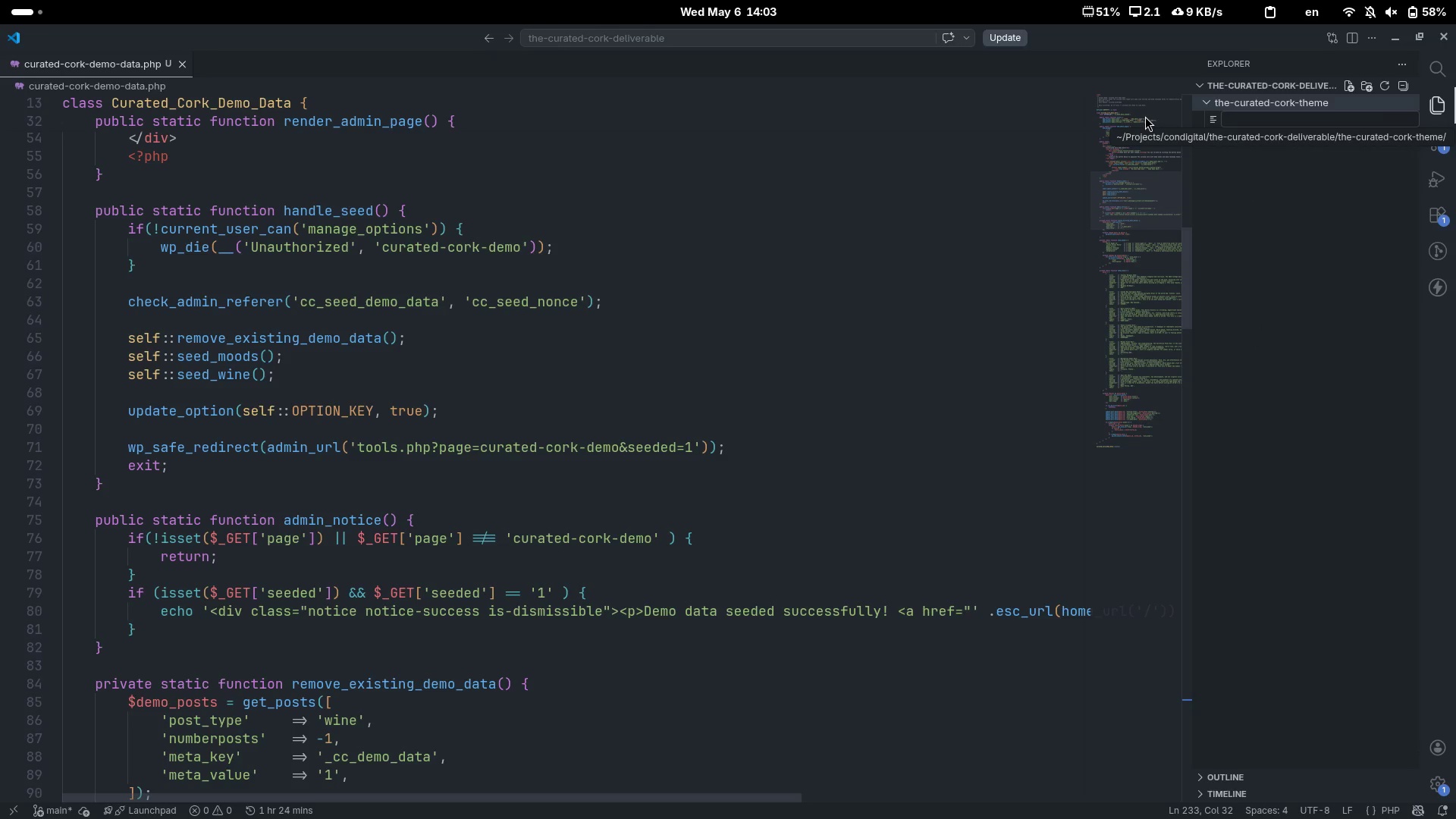 
type(404.php)
 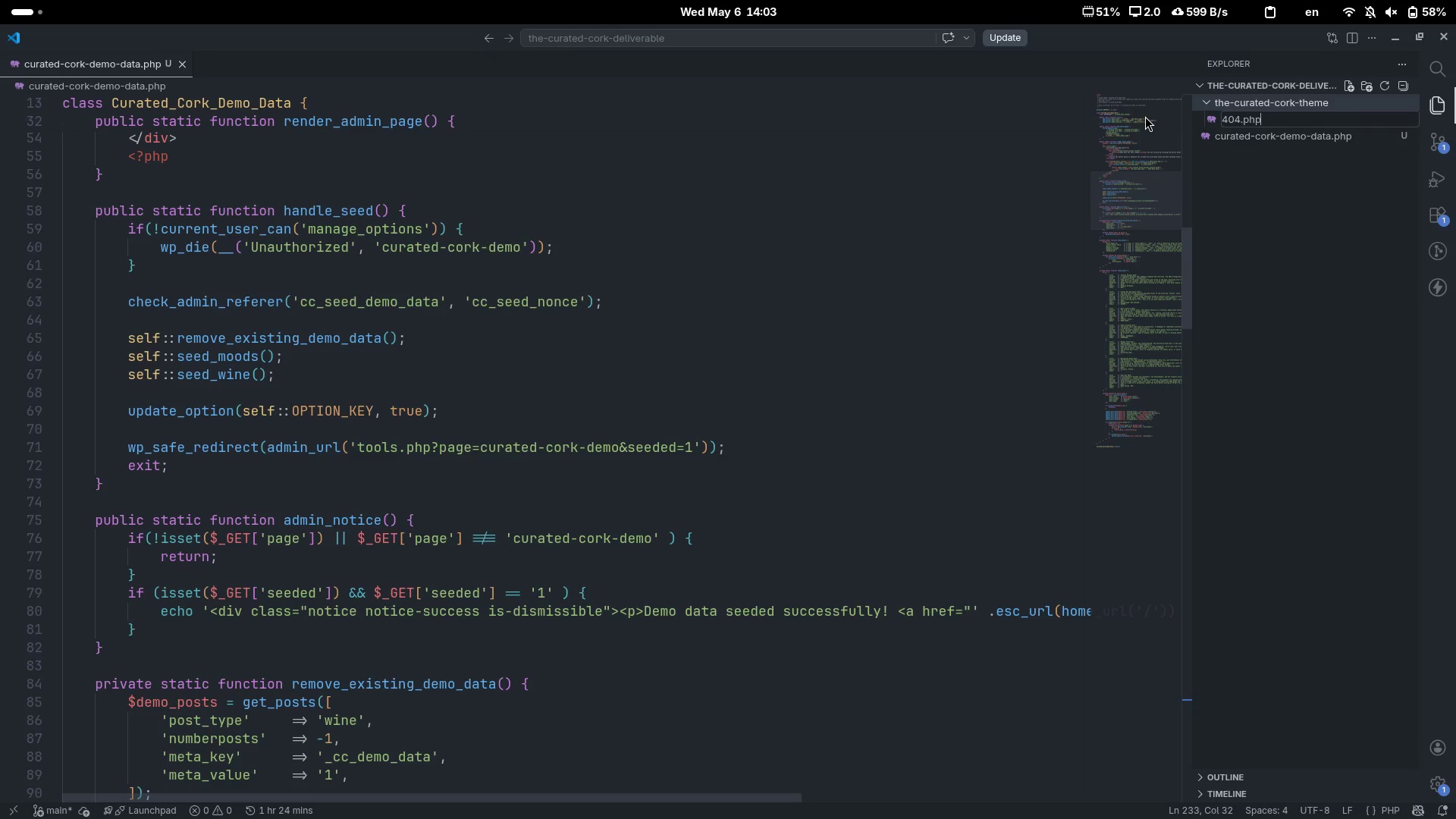 
key(Enter)
 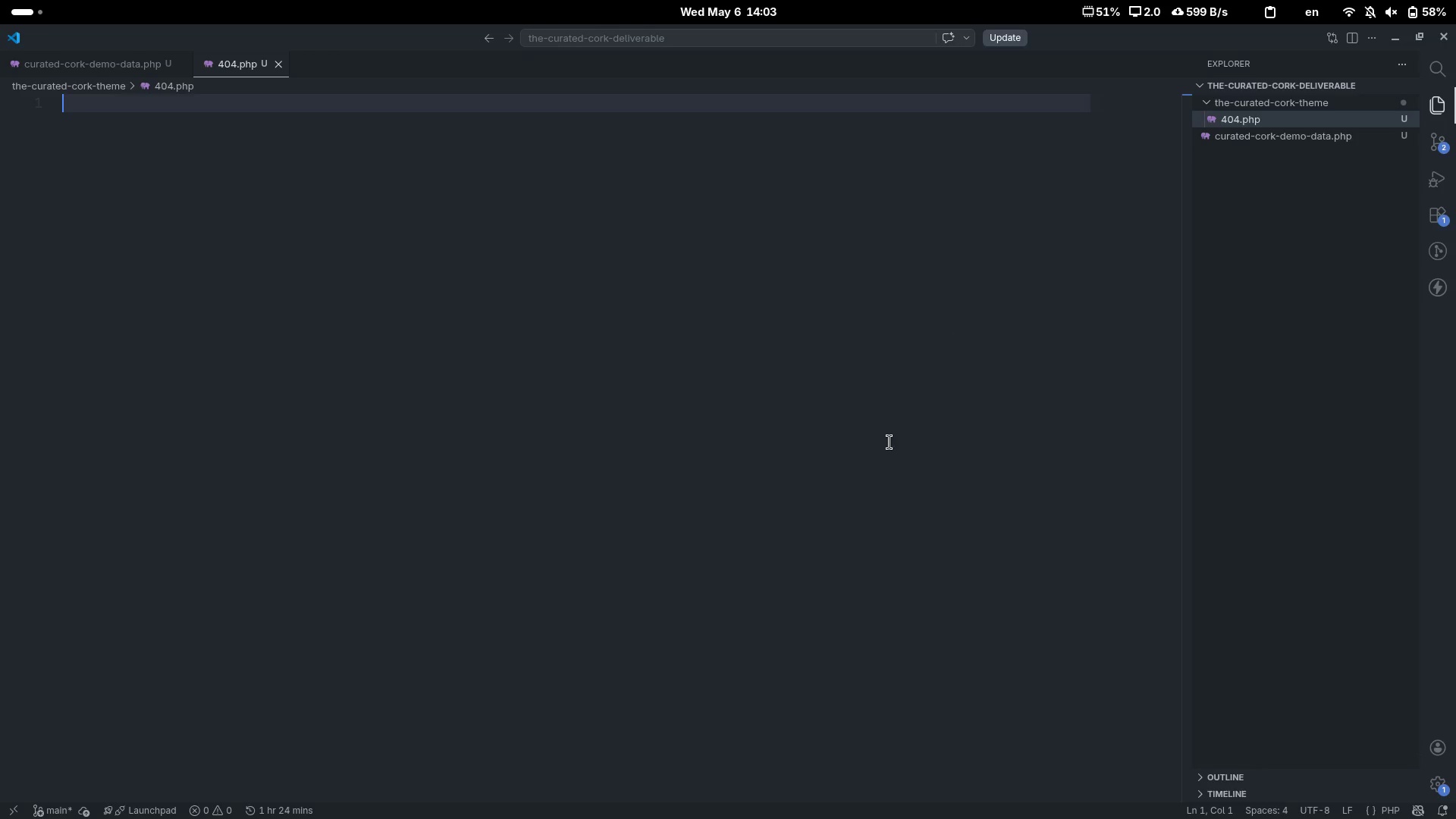 
key(Shift+Comma)
 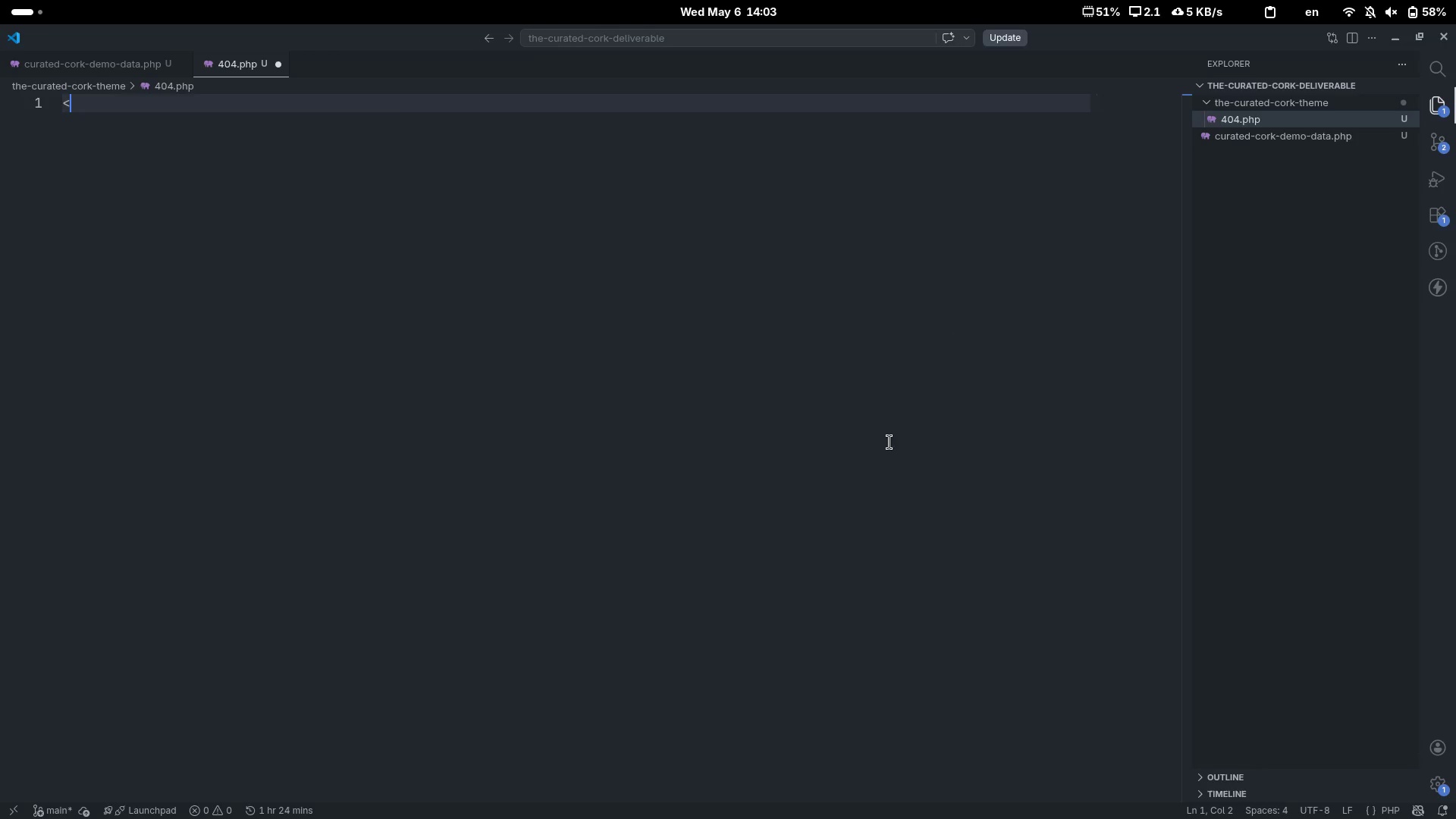 
key(Shift+Slash)
 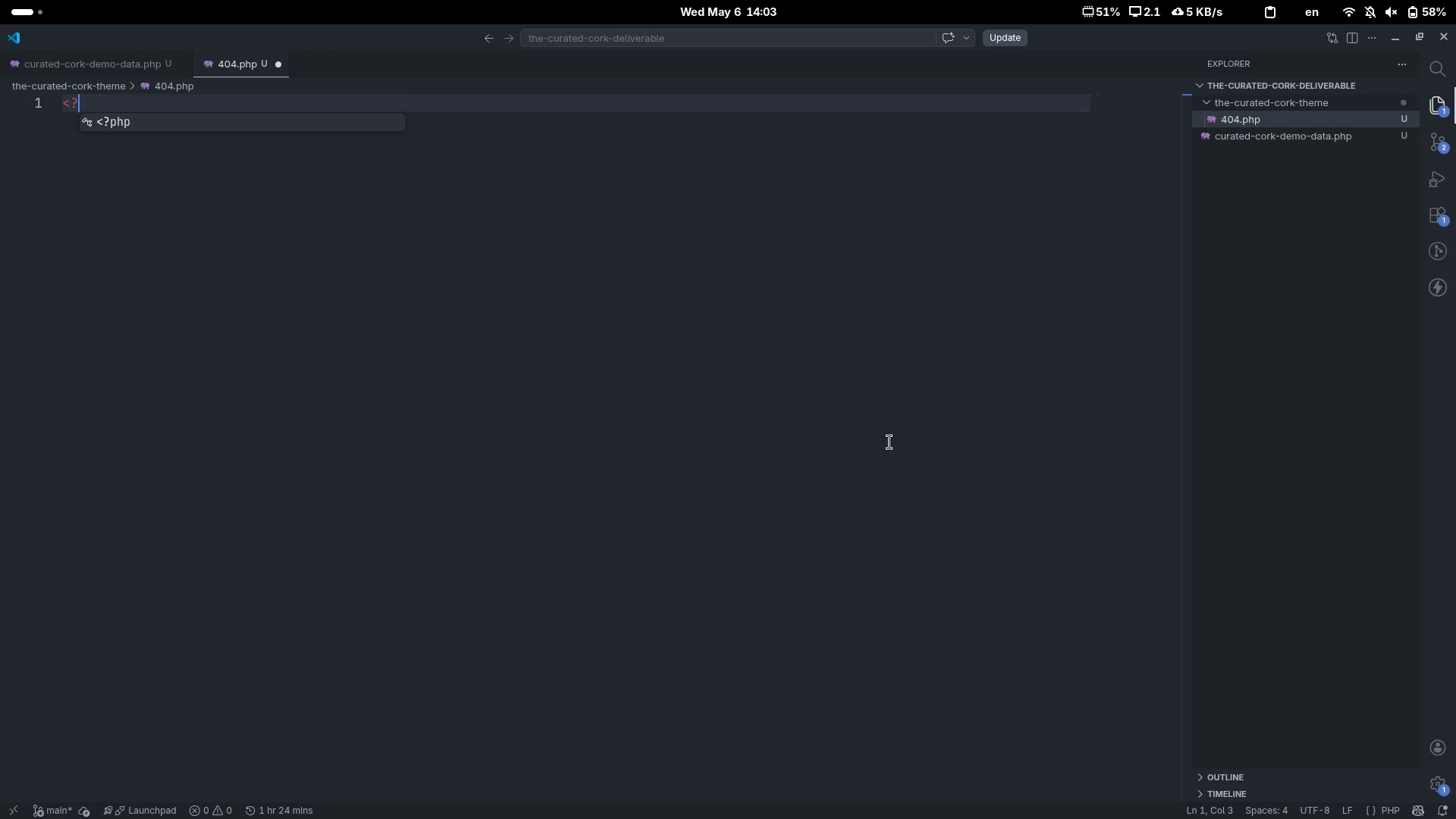 
key(Tab)
 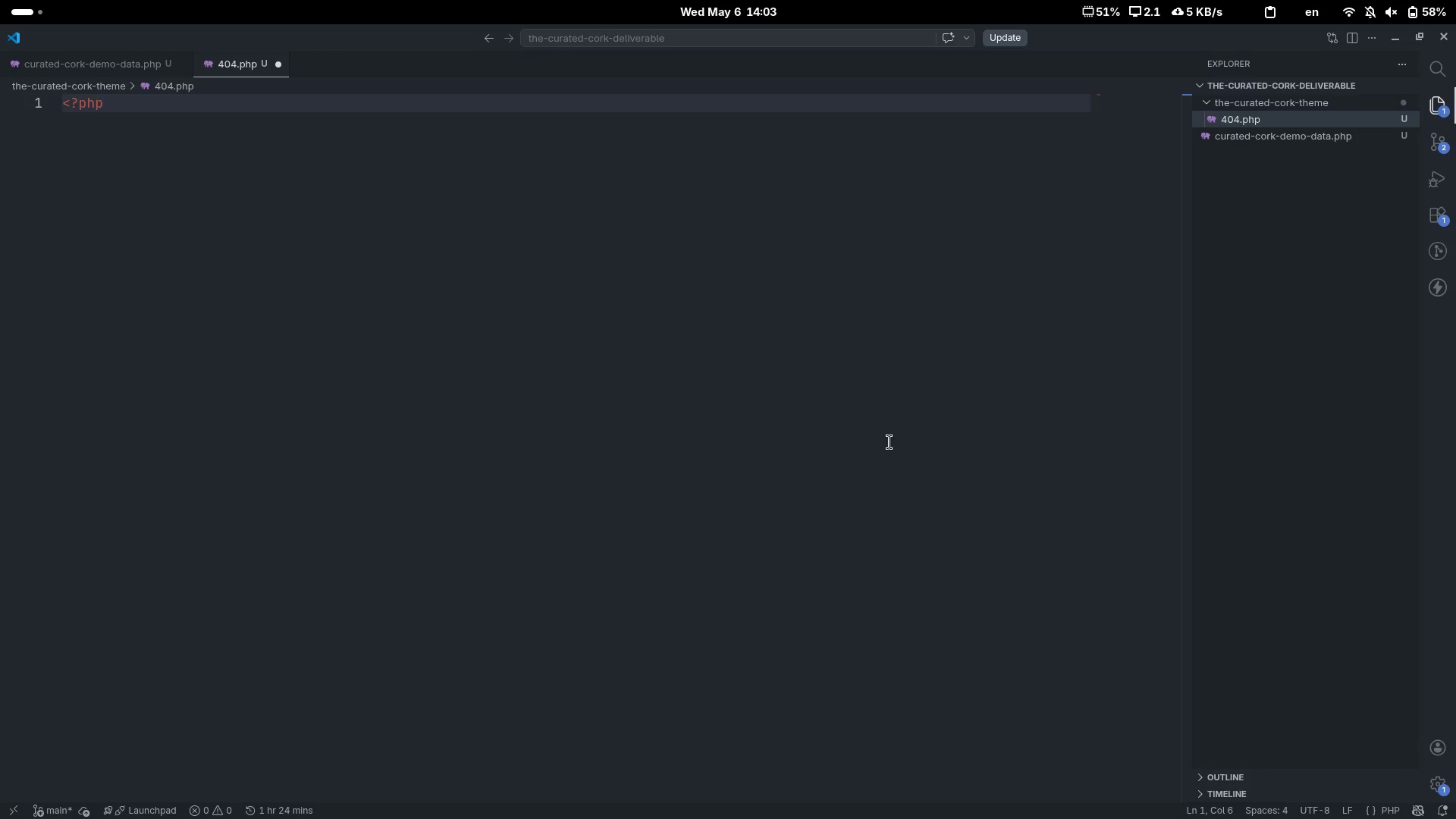 
key(Enter)
 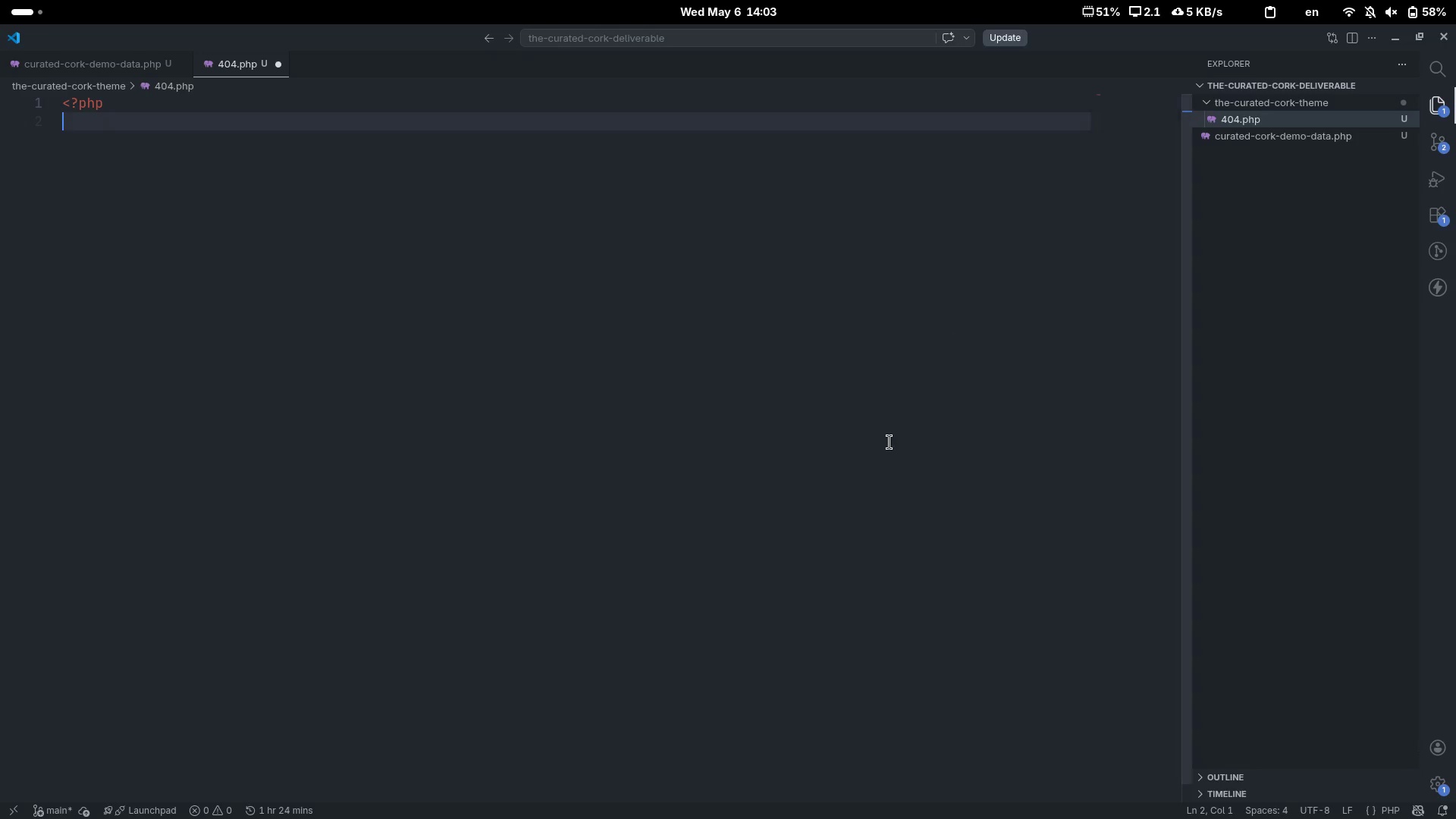 
key(Enter)
 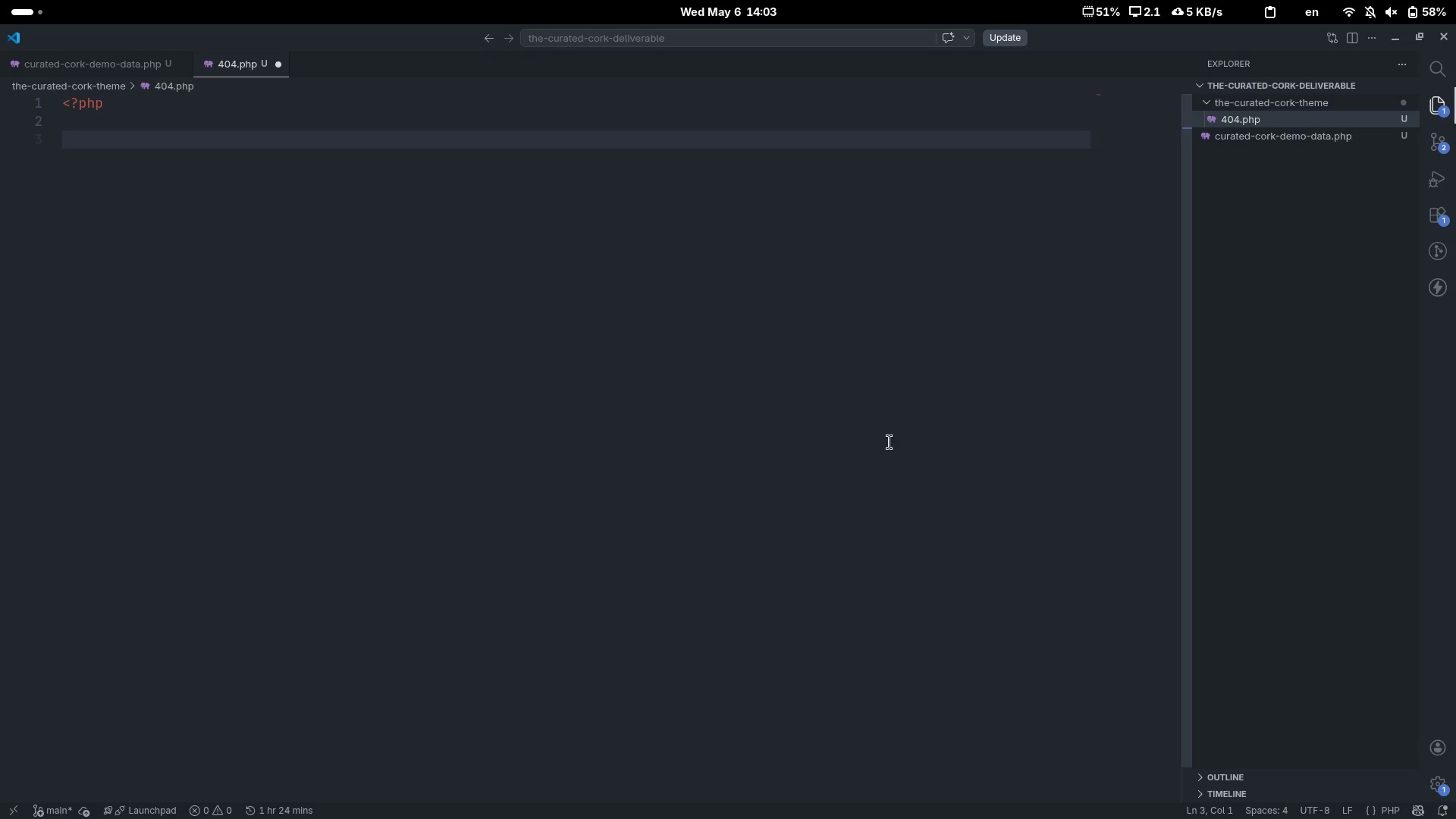 
key(Shift+Slash)
 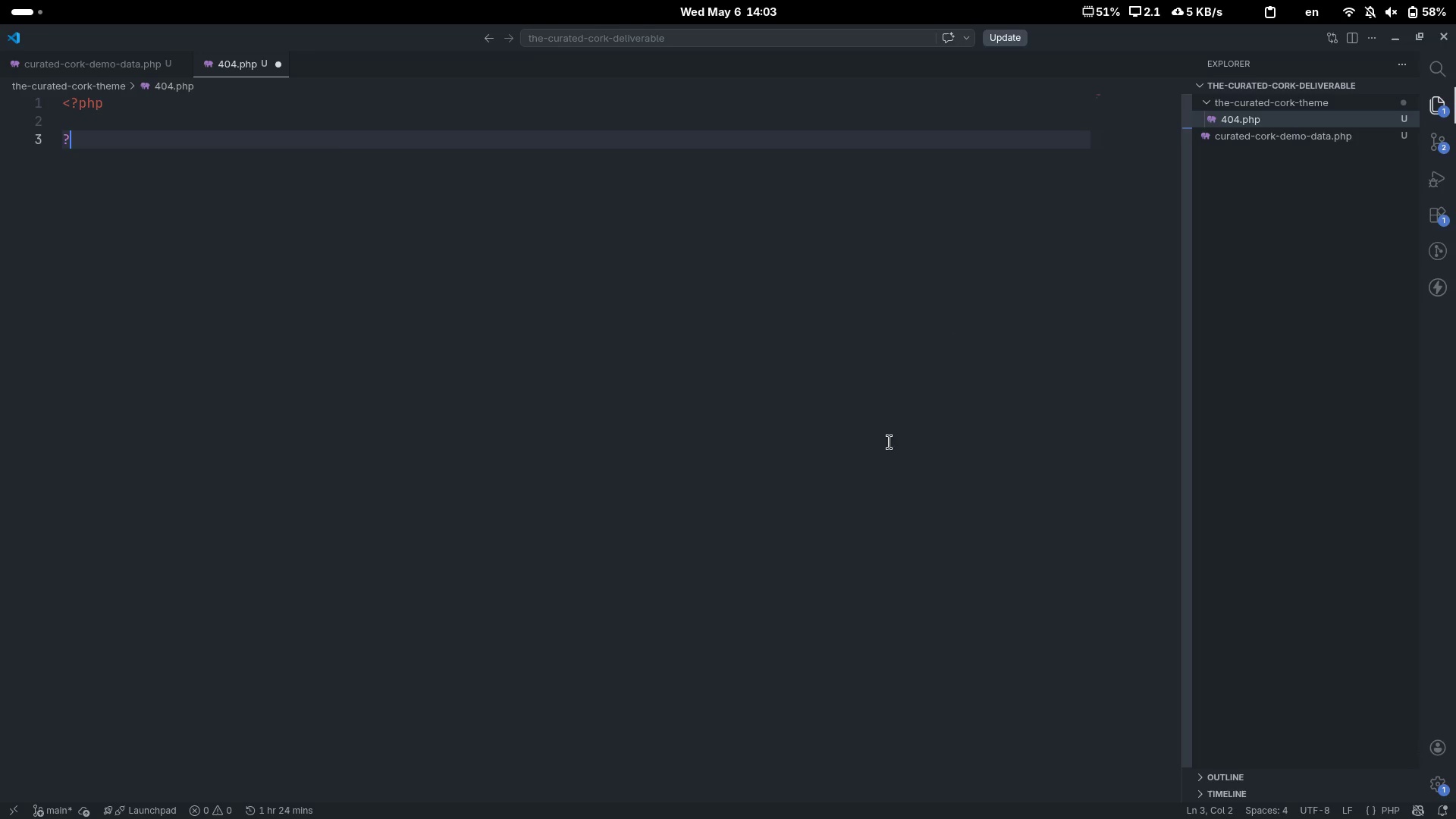 
key(Shift+Period)
 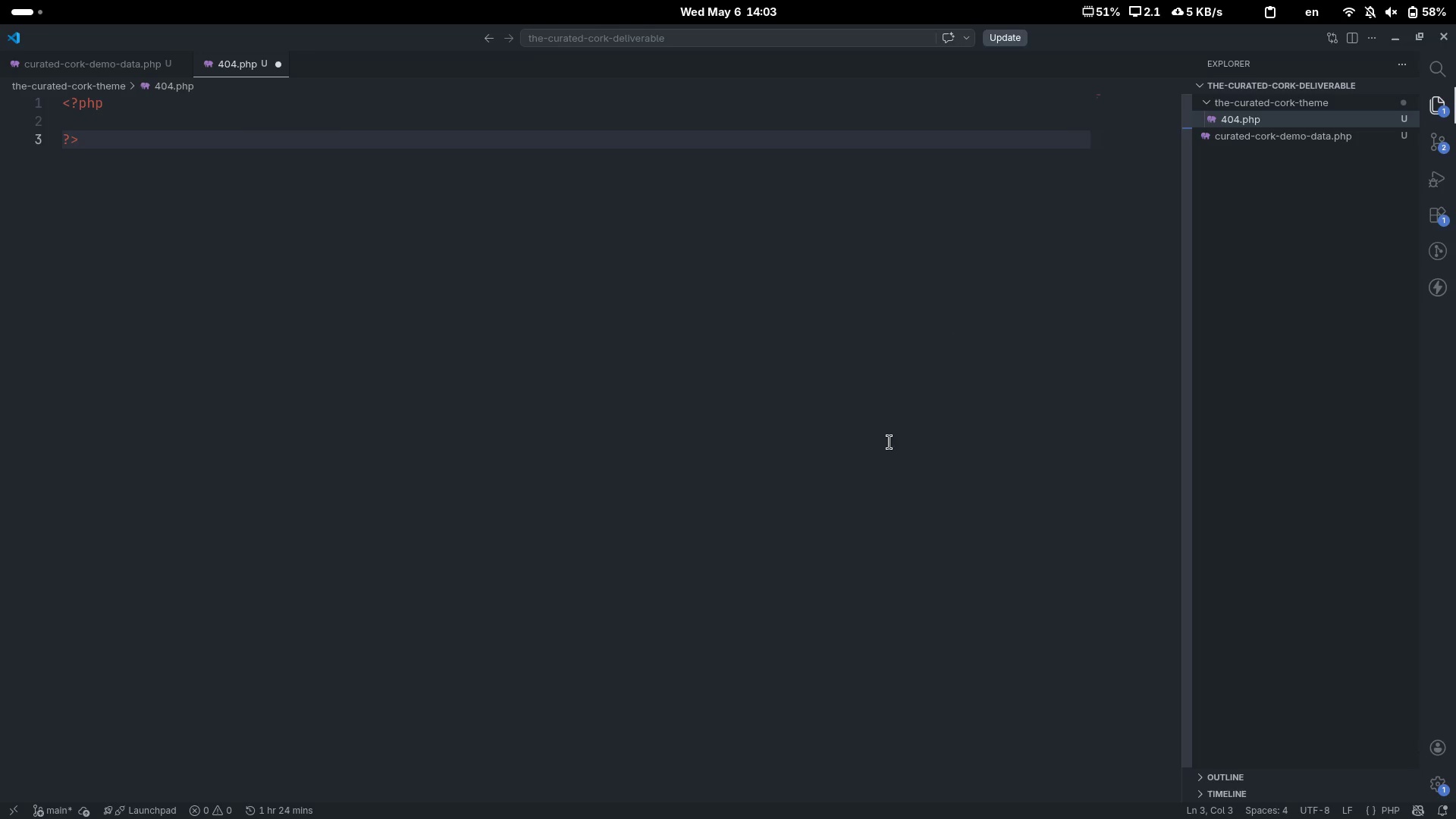 
key(ArrowUp)
 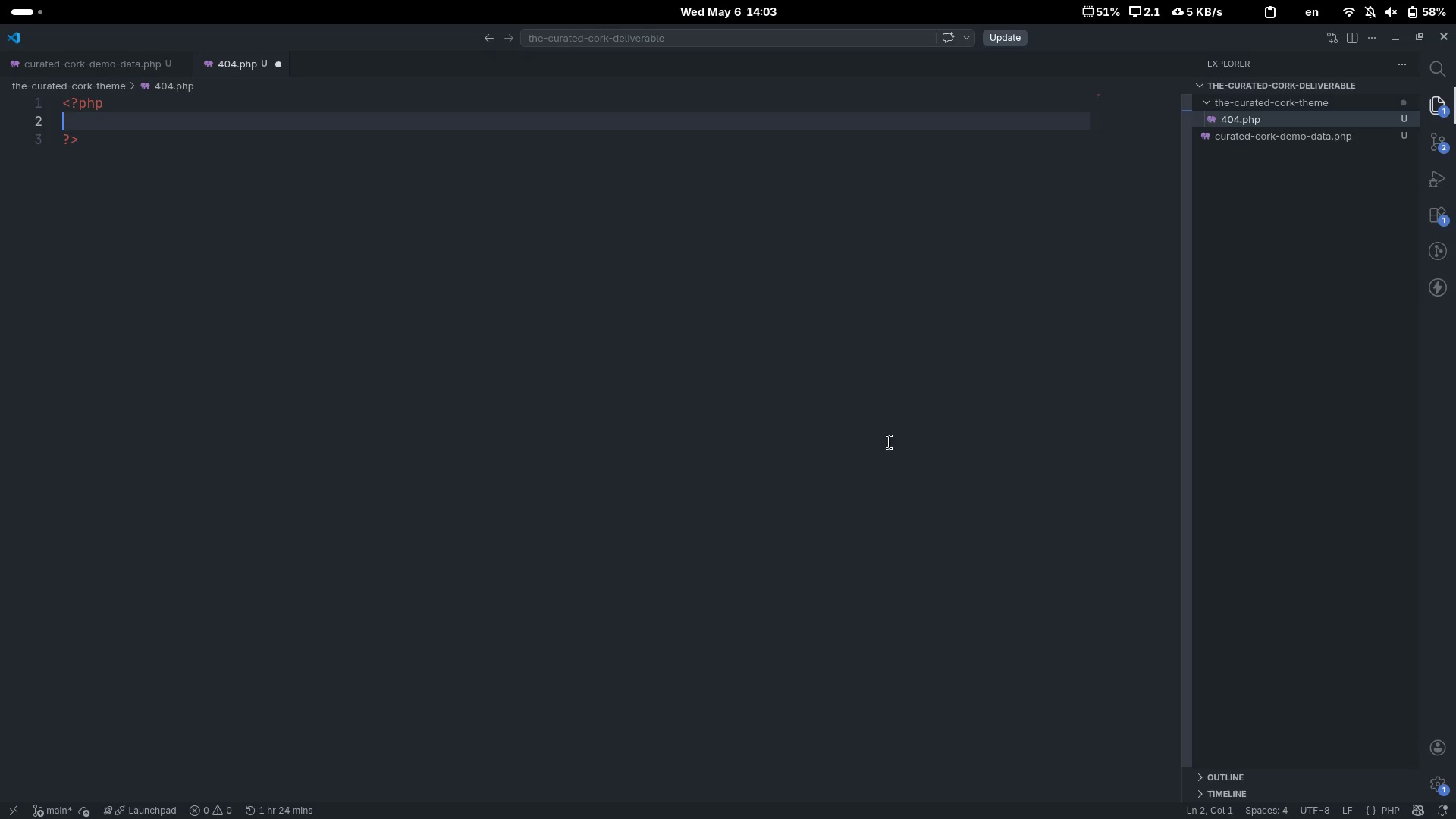 
key(Tab)
 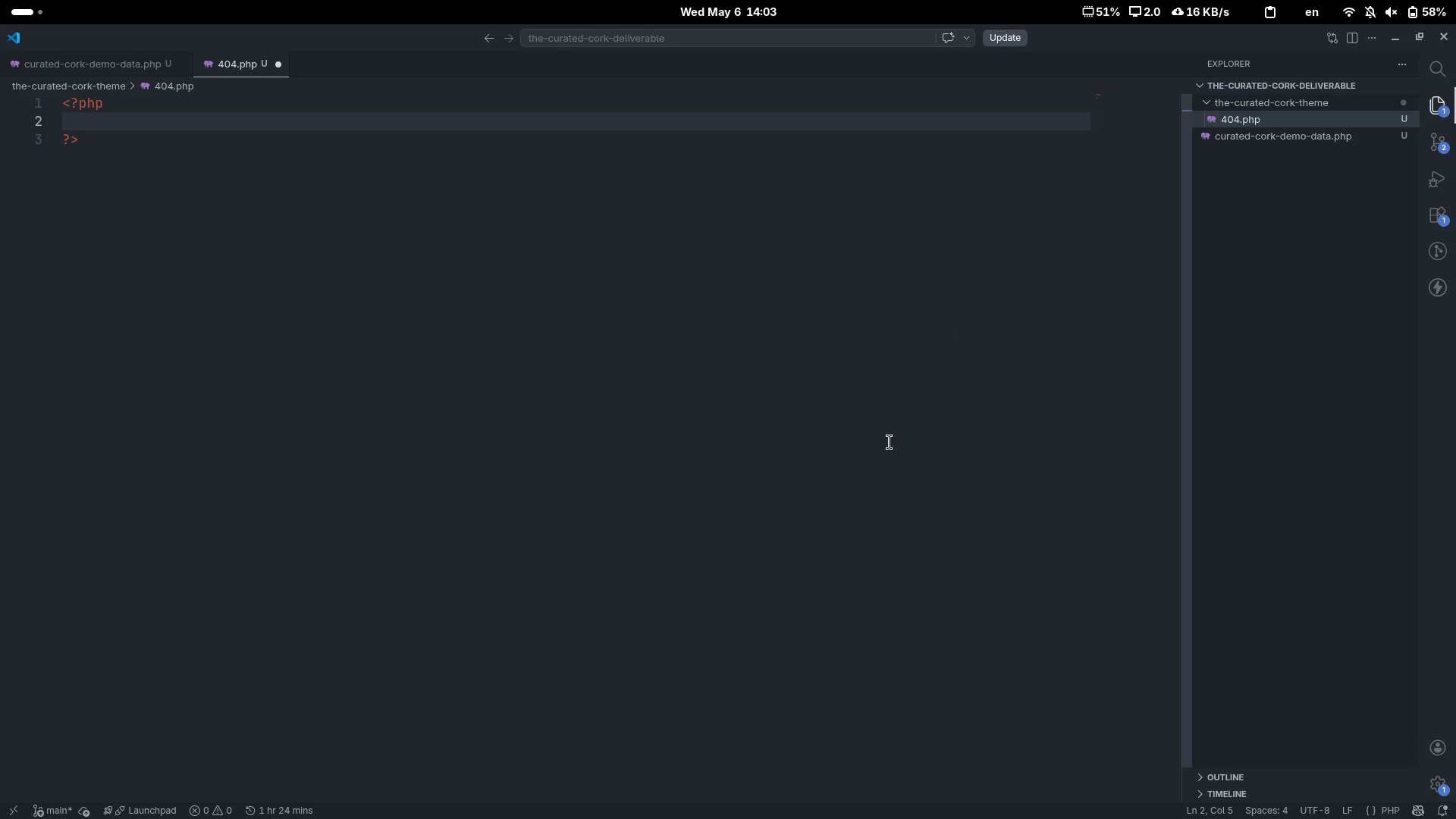 
key(Backspace)
 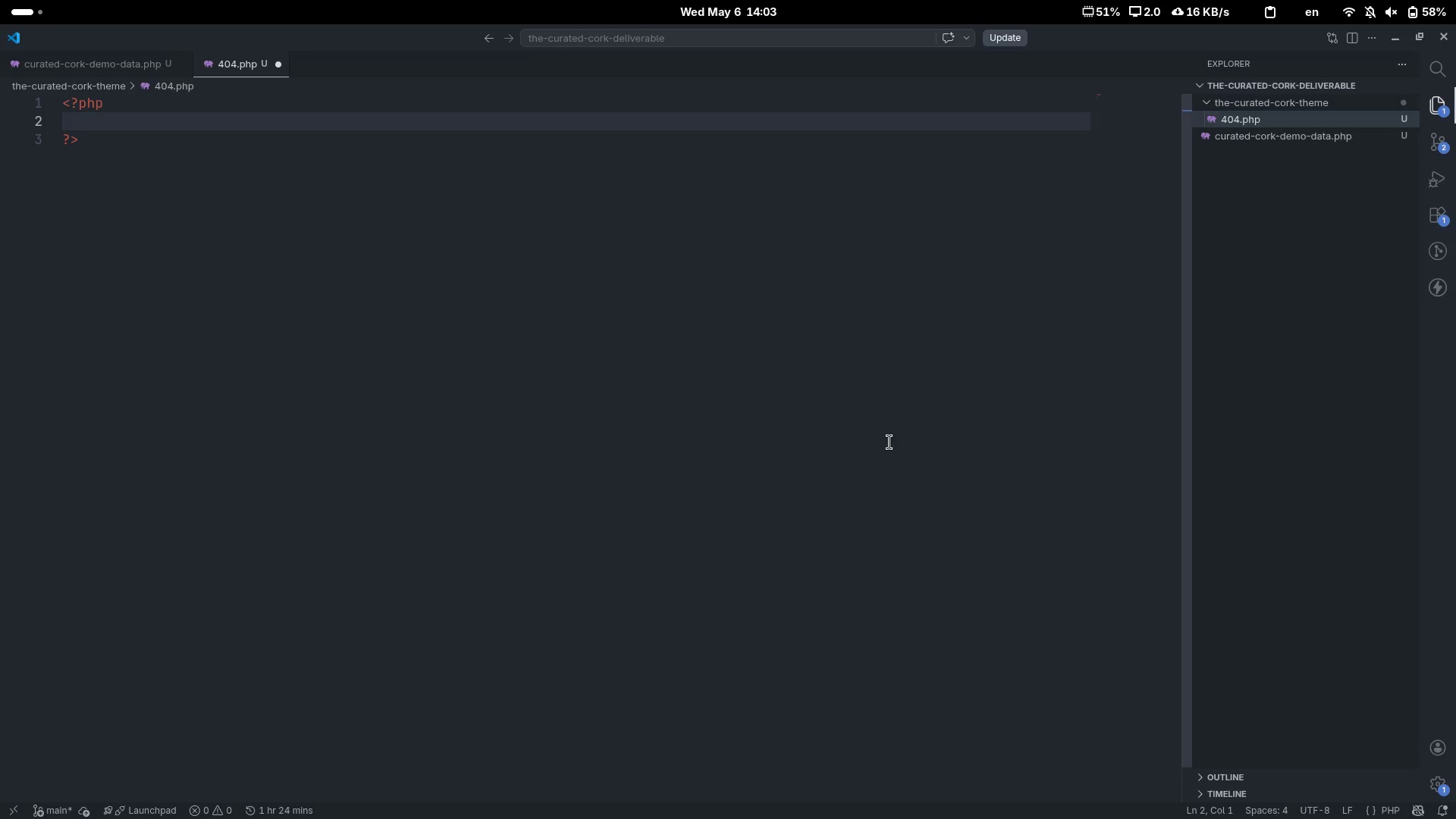 
key(Control+Slash)
 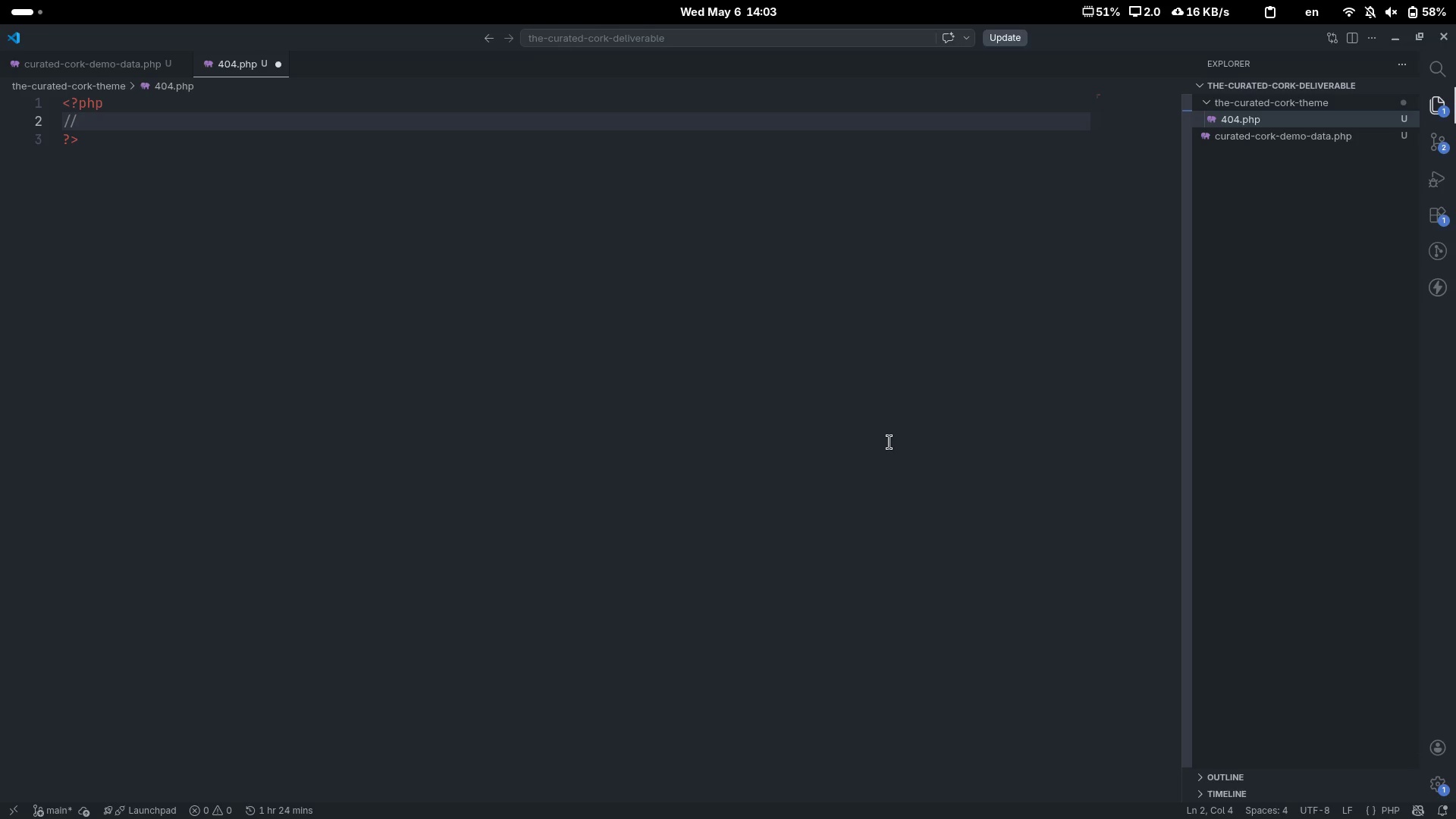 
key(Control+Backspace)
 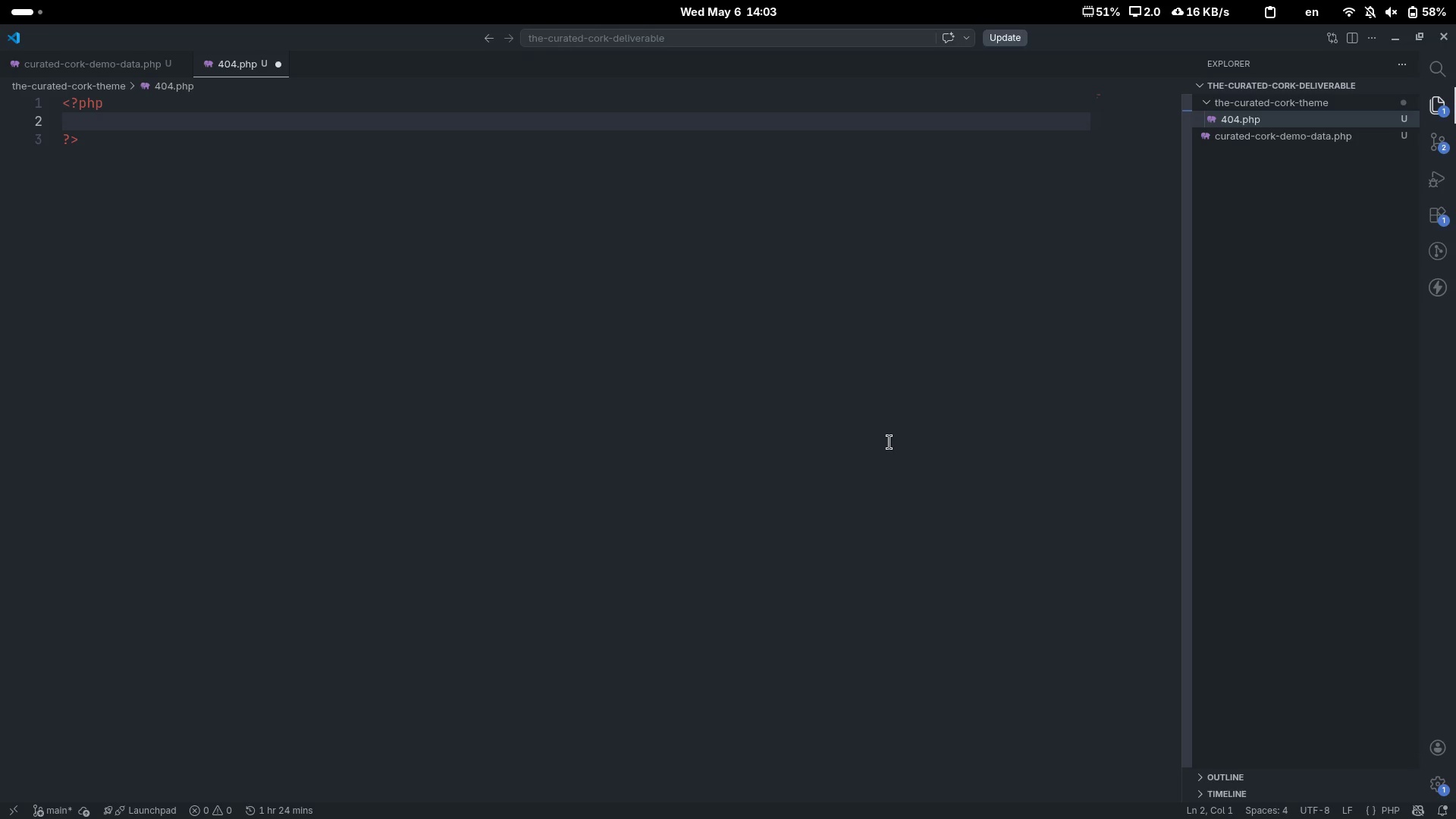 
type(/**)
 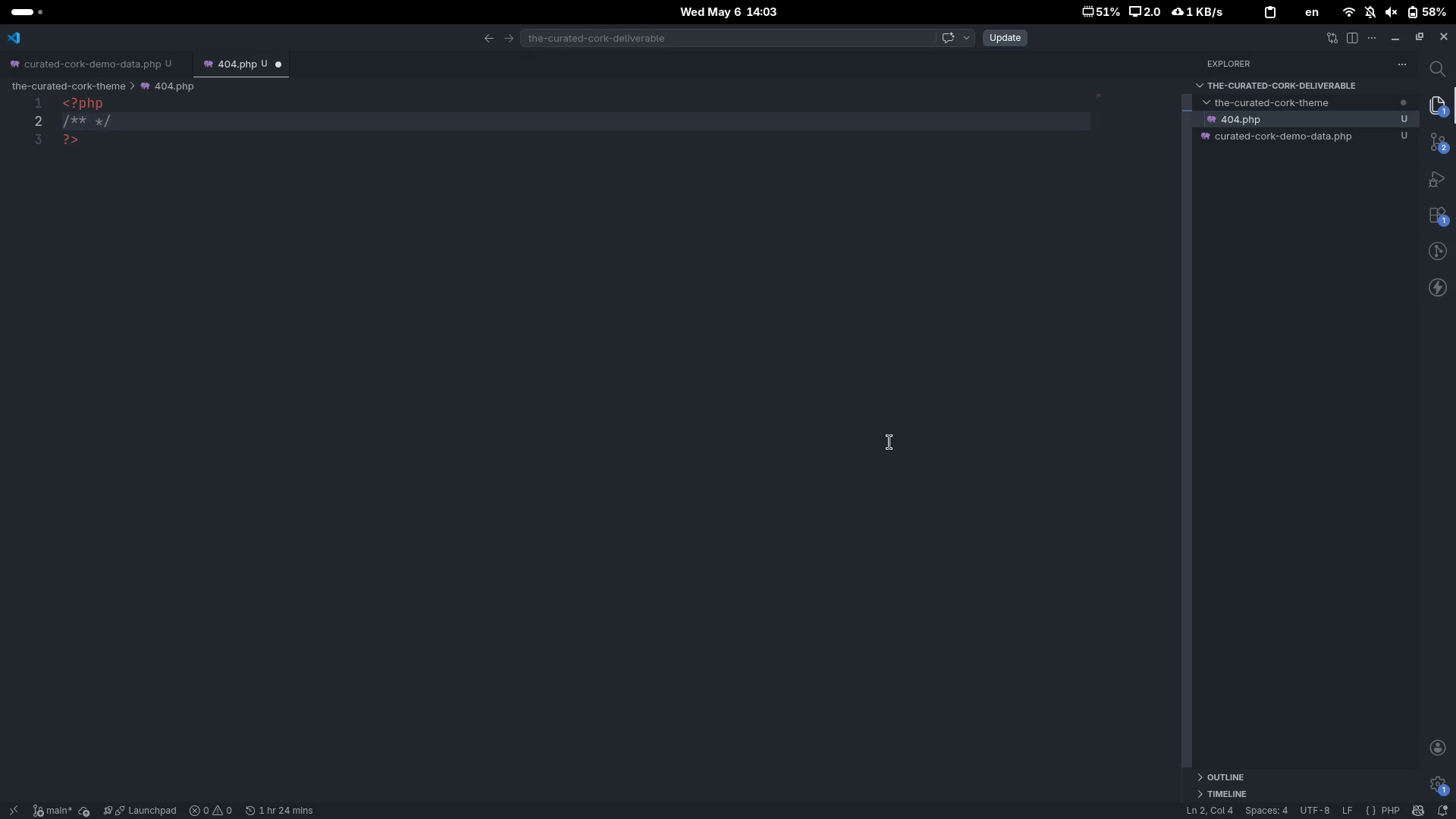 
key(Enter)
 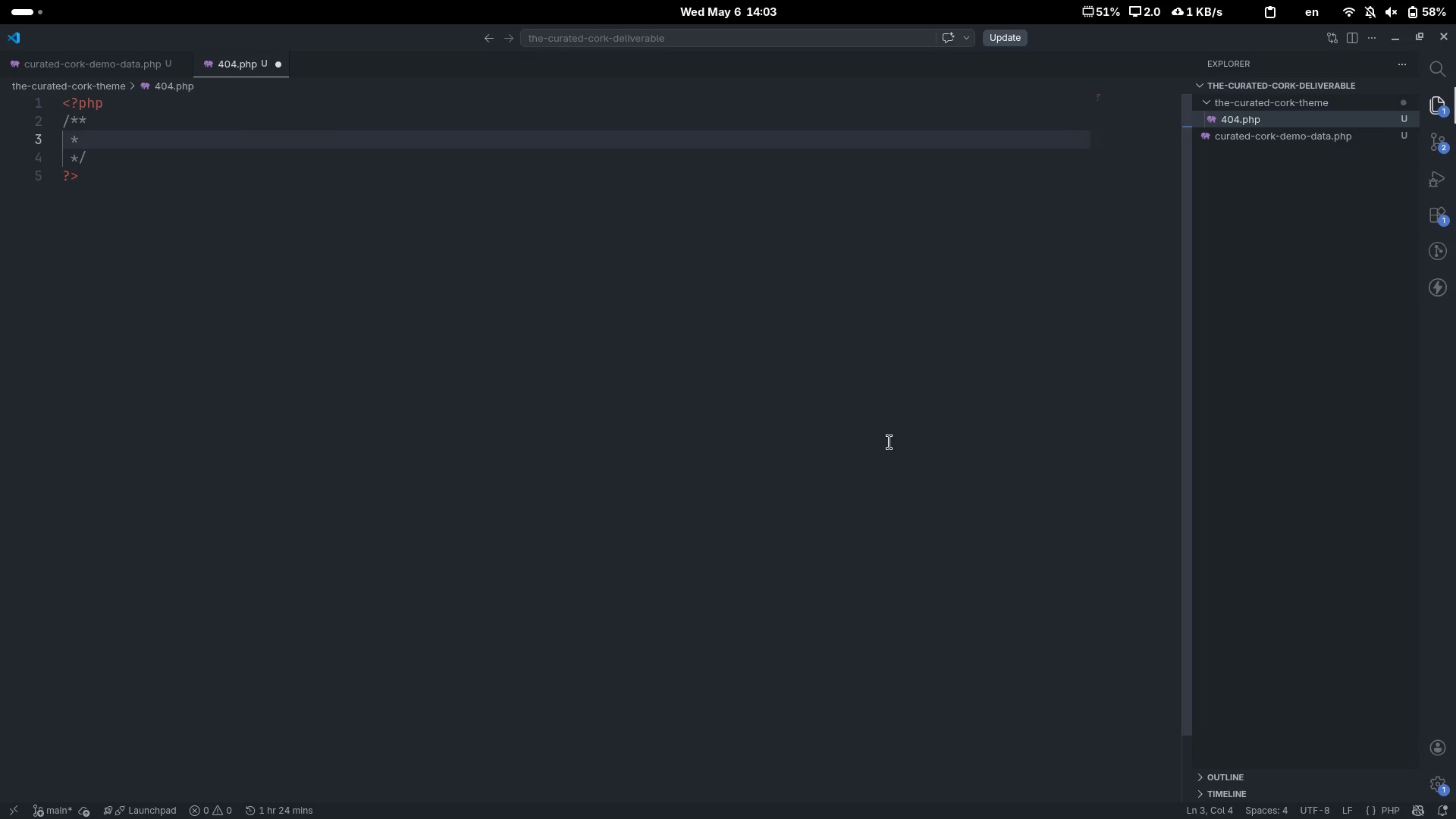 
type(404 template for The Curated Cork)
 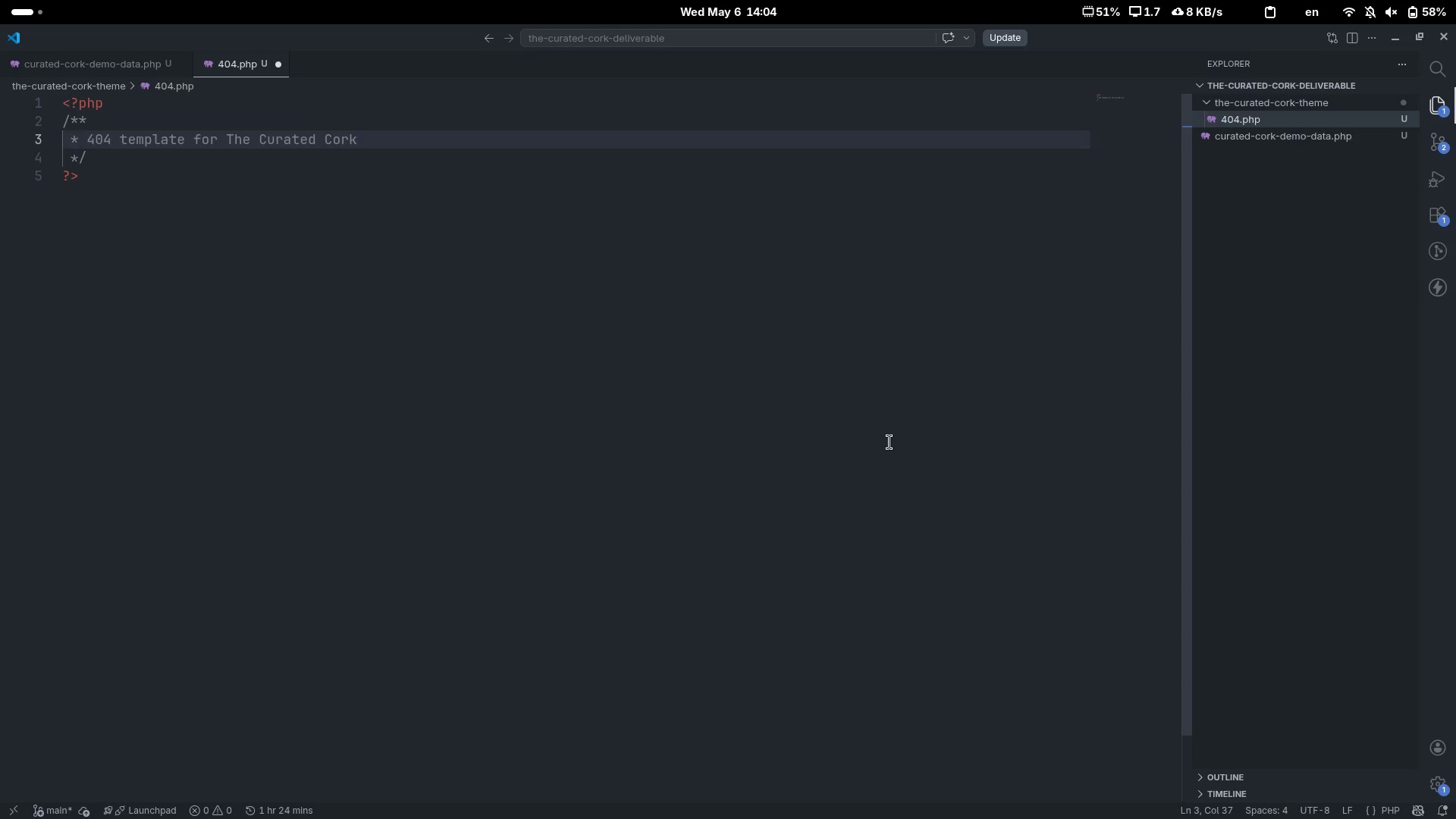 
key(ArrowDown)
 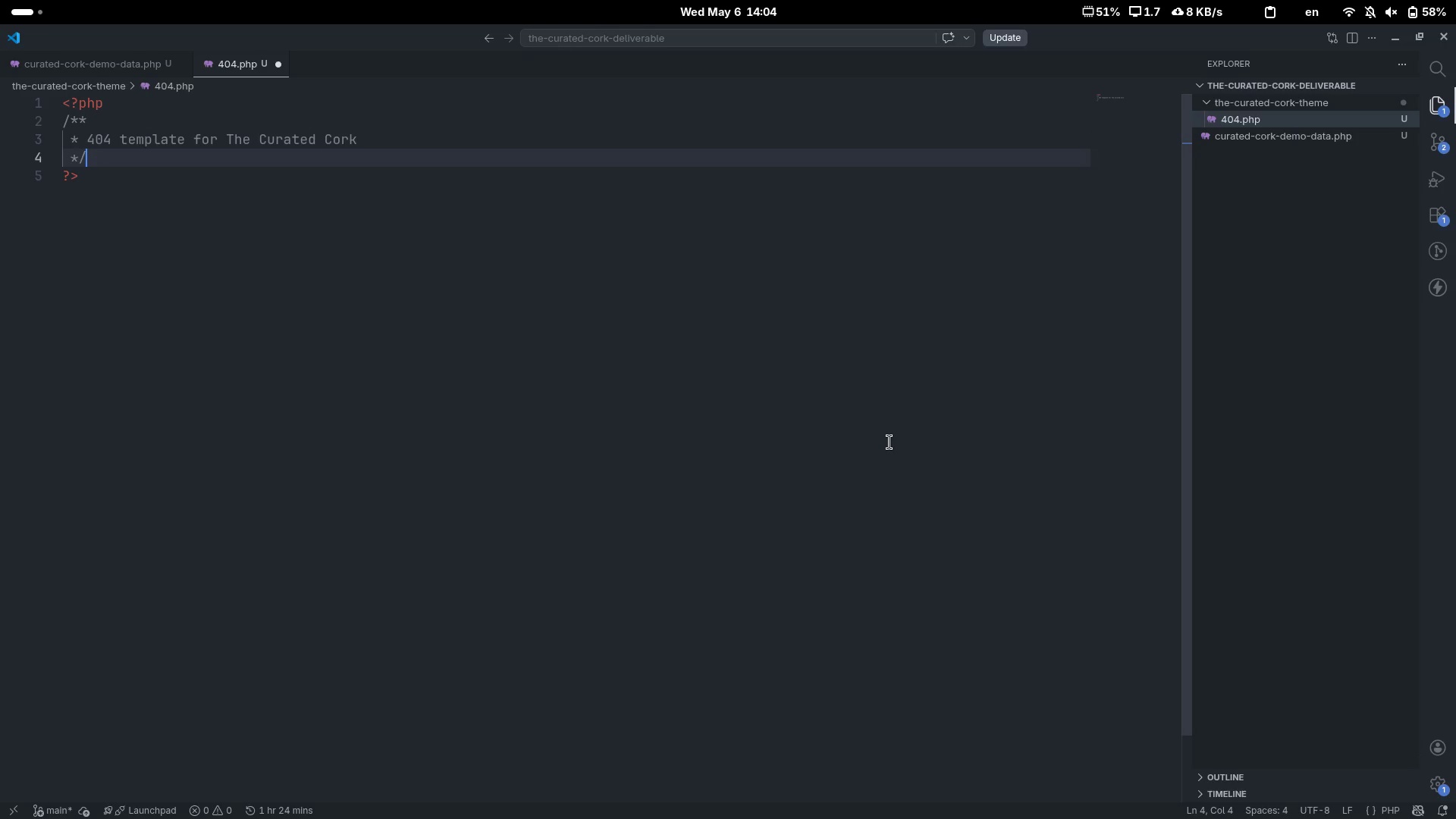 
key(ArrowDown)
 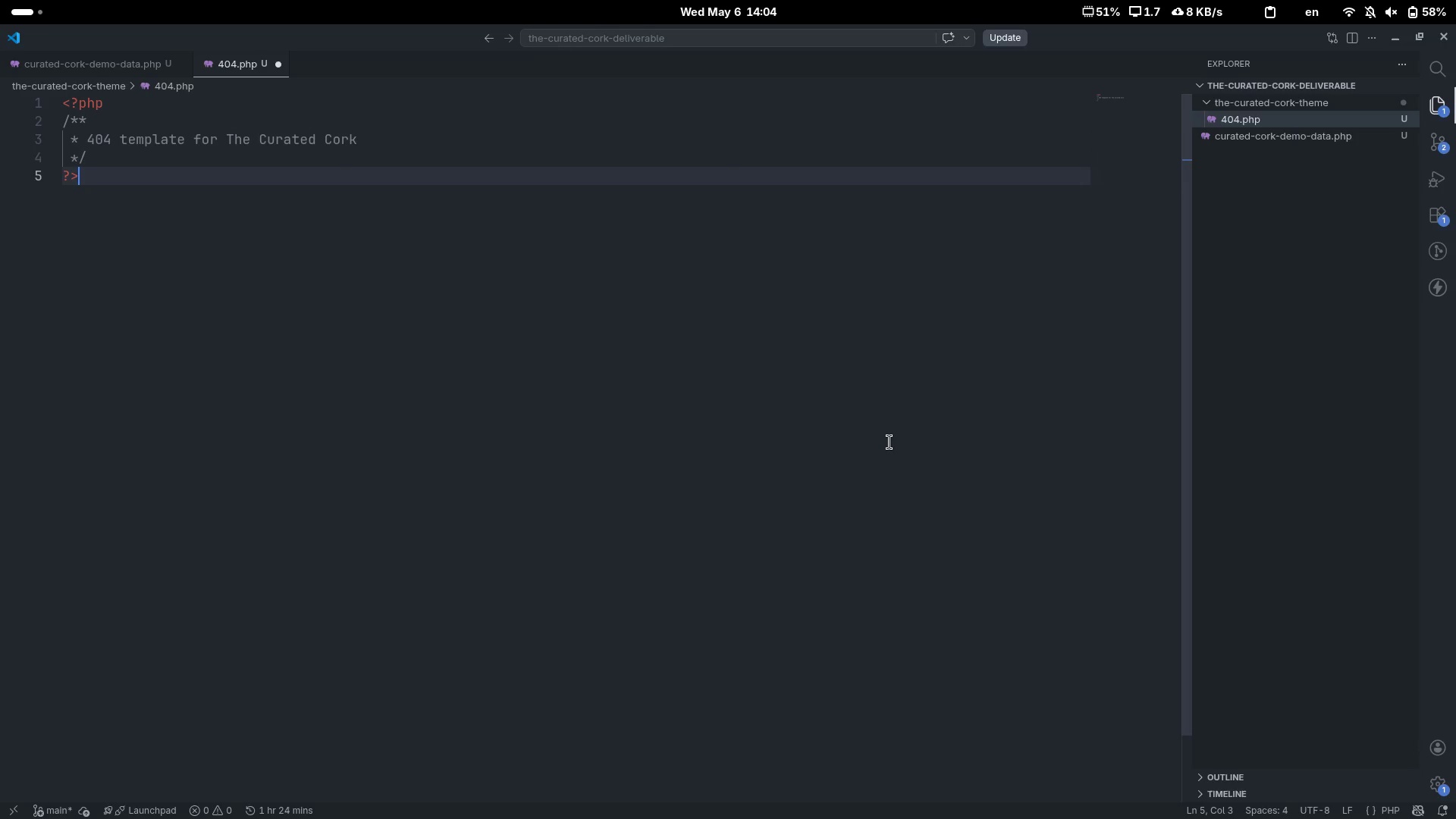 
key(Enter)
 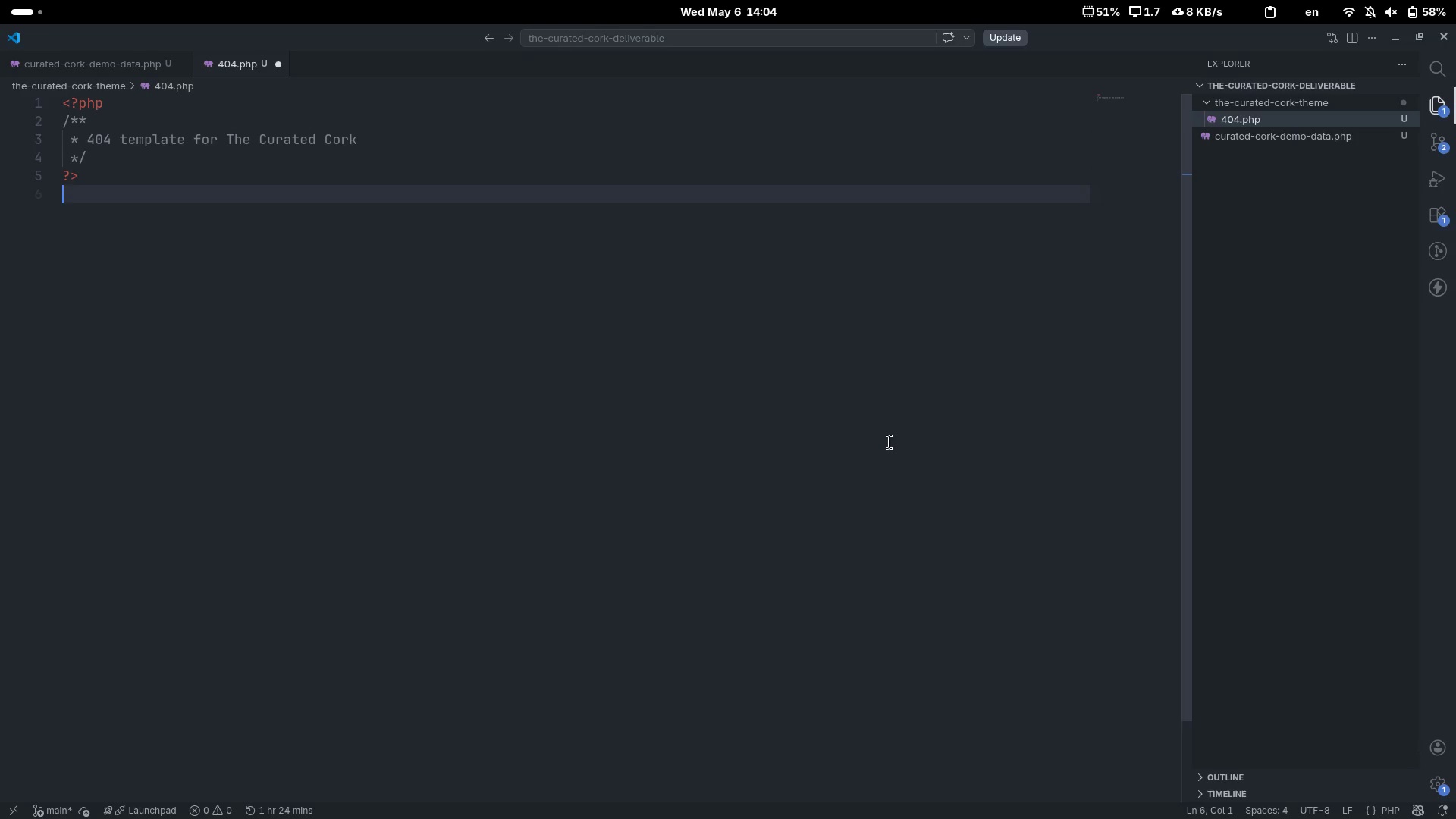 
key(ArrowUp)
 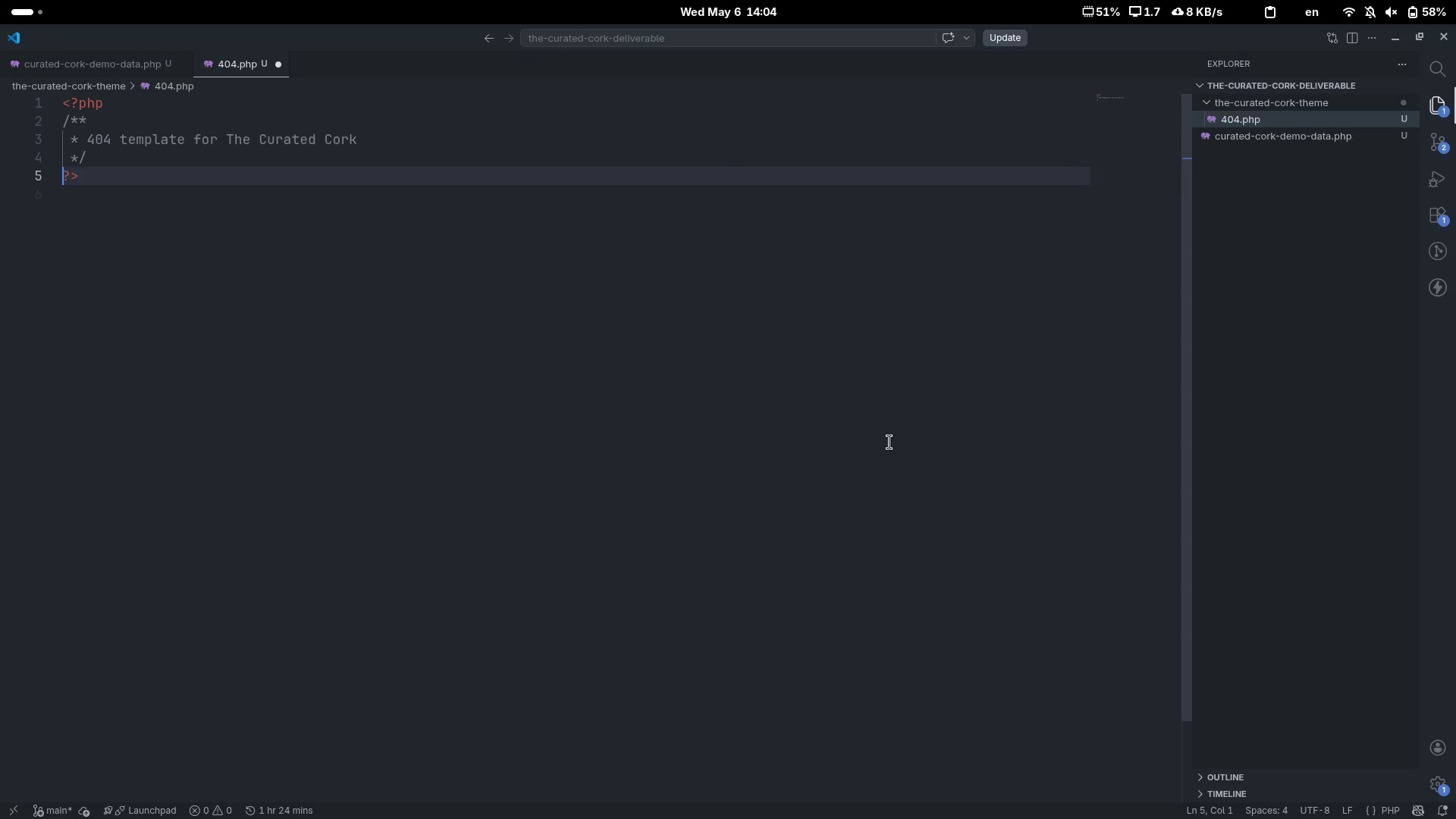 
key(ArrowUp)
 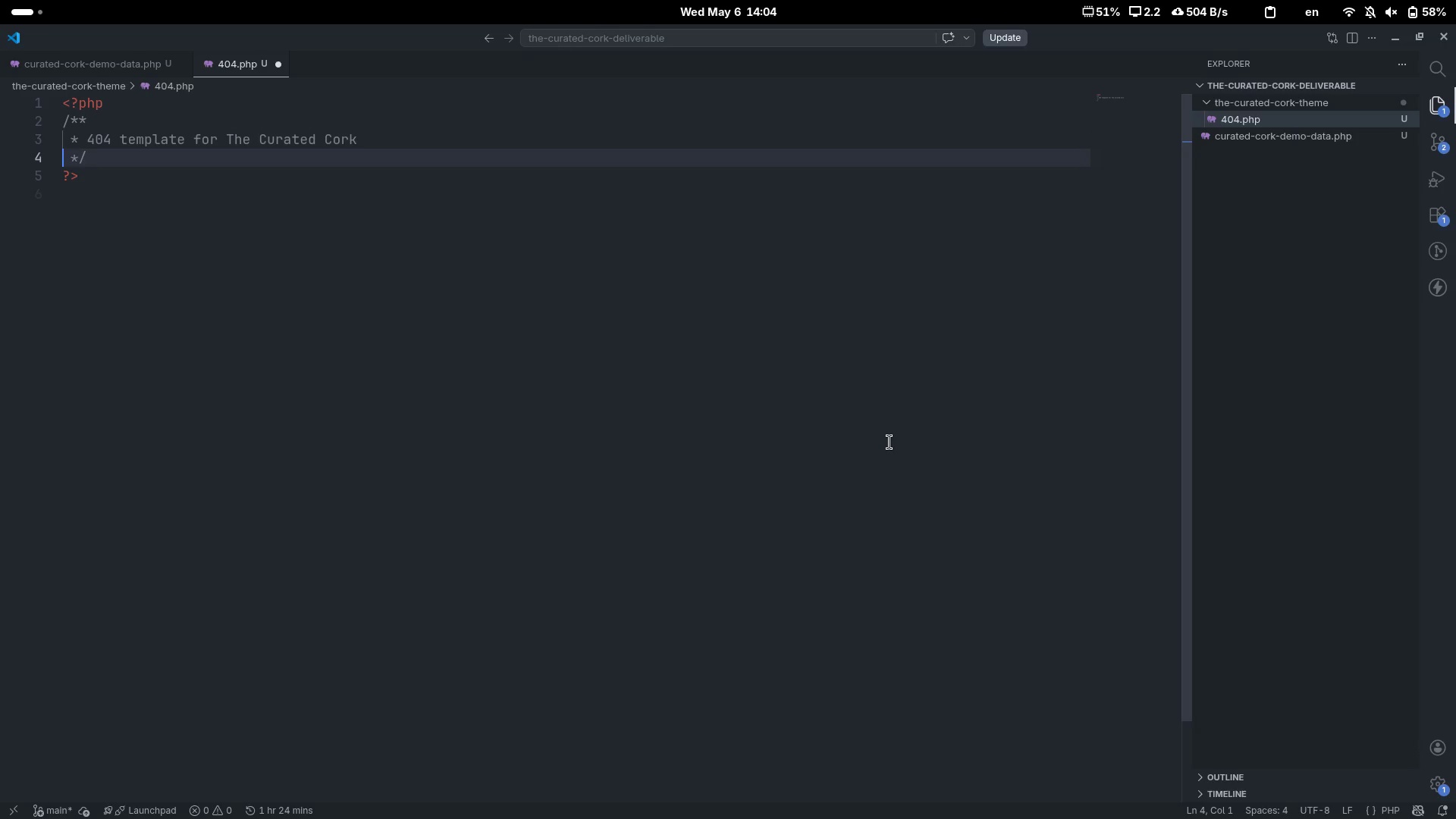 
key(Control+ControlLeft)
 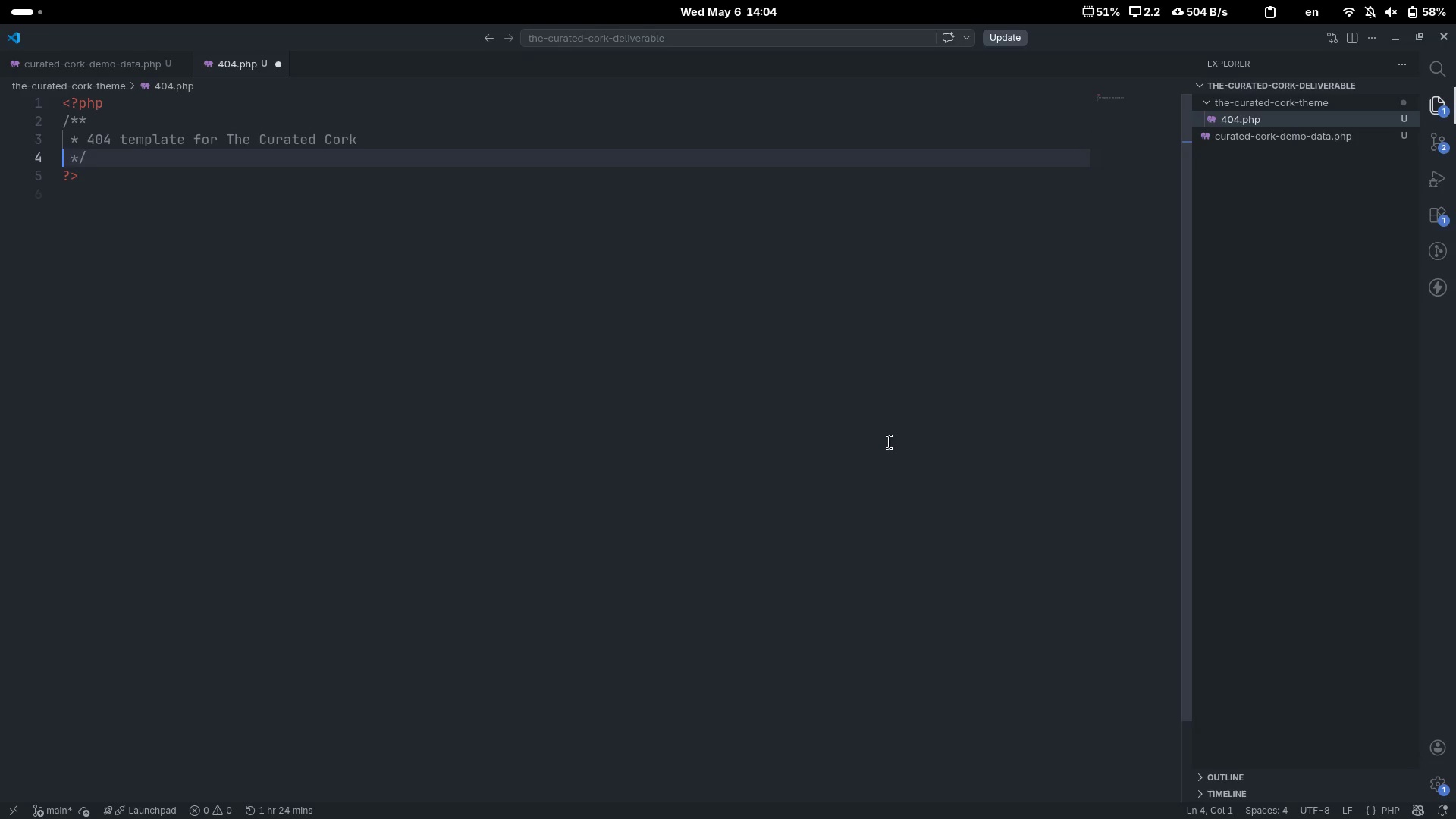 
key(Control+ArrowRight)
 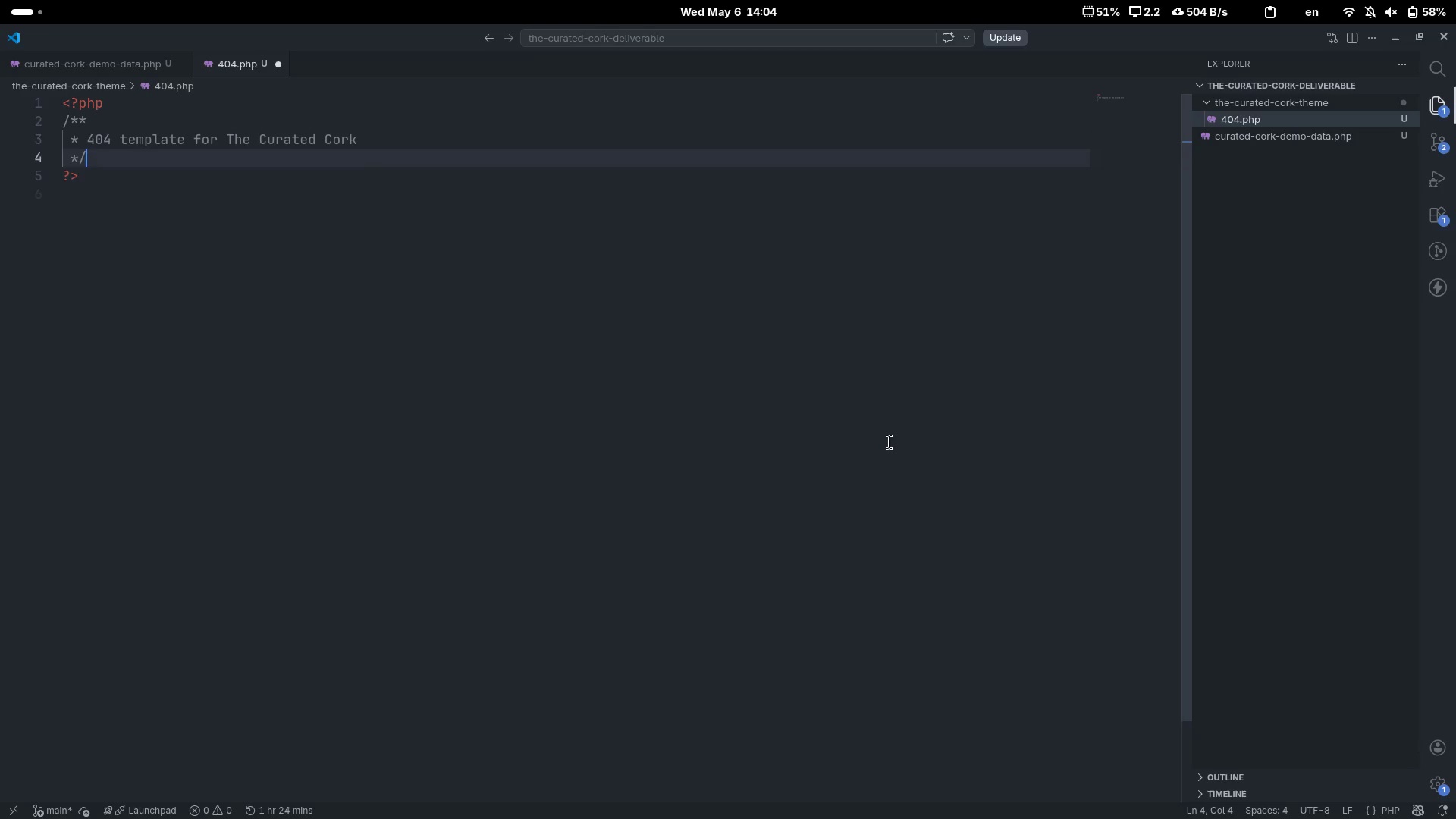 
key(Enter)
 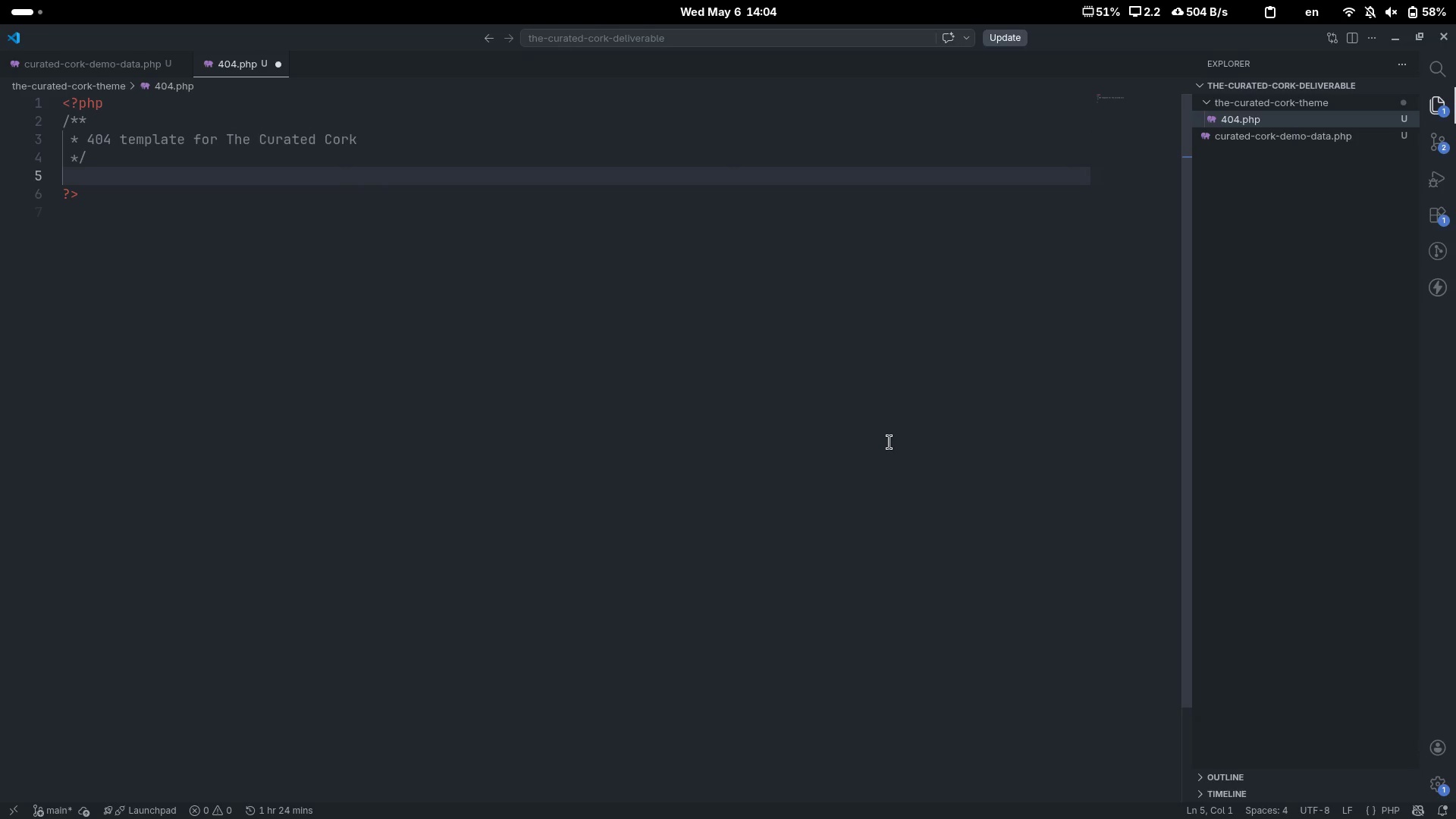 
type(get_hea)
key(Tab)
key(Backspace)
type(();)
 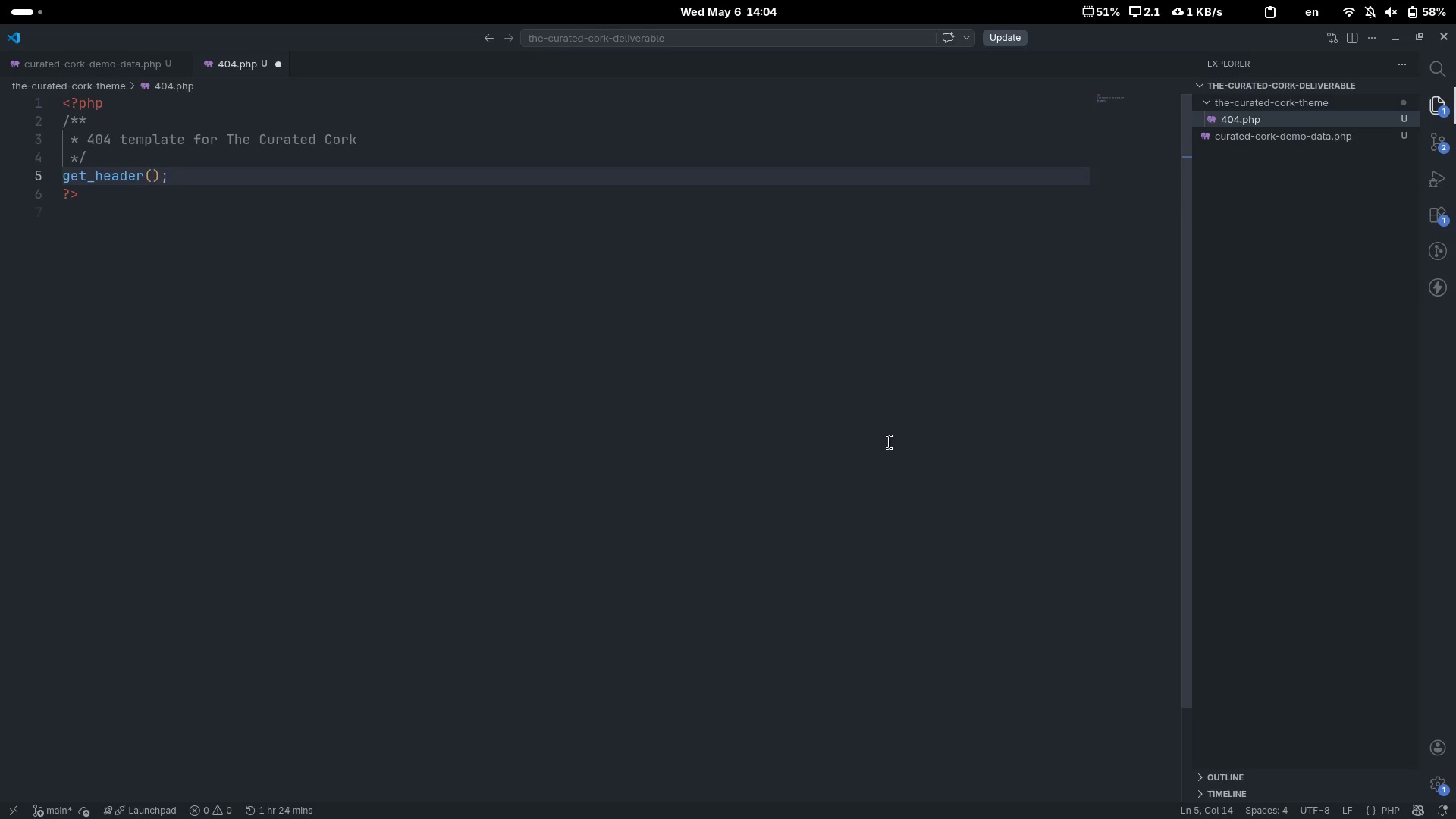 
key(ArrowDown)
 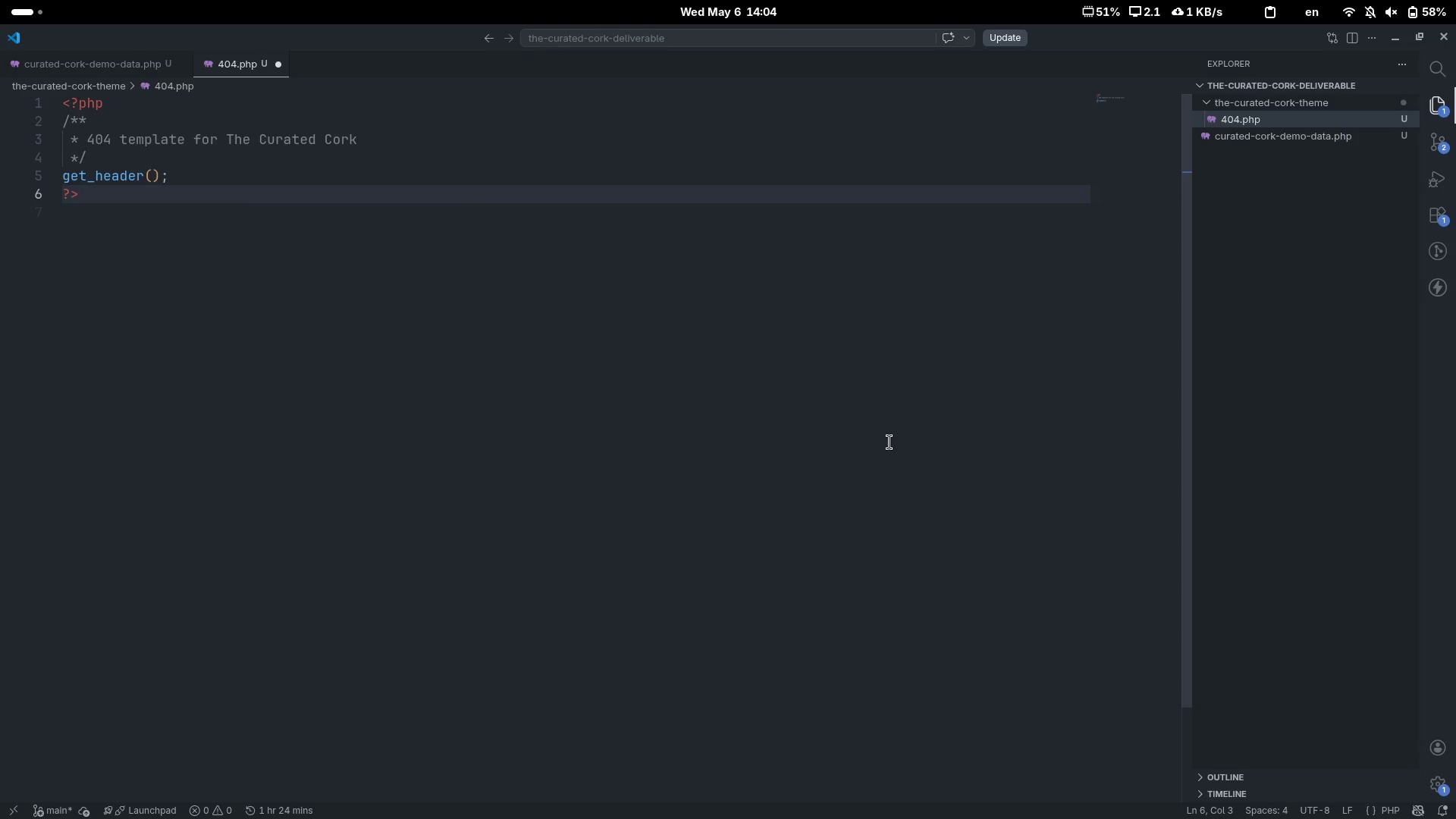 
key(Enter)
 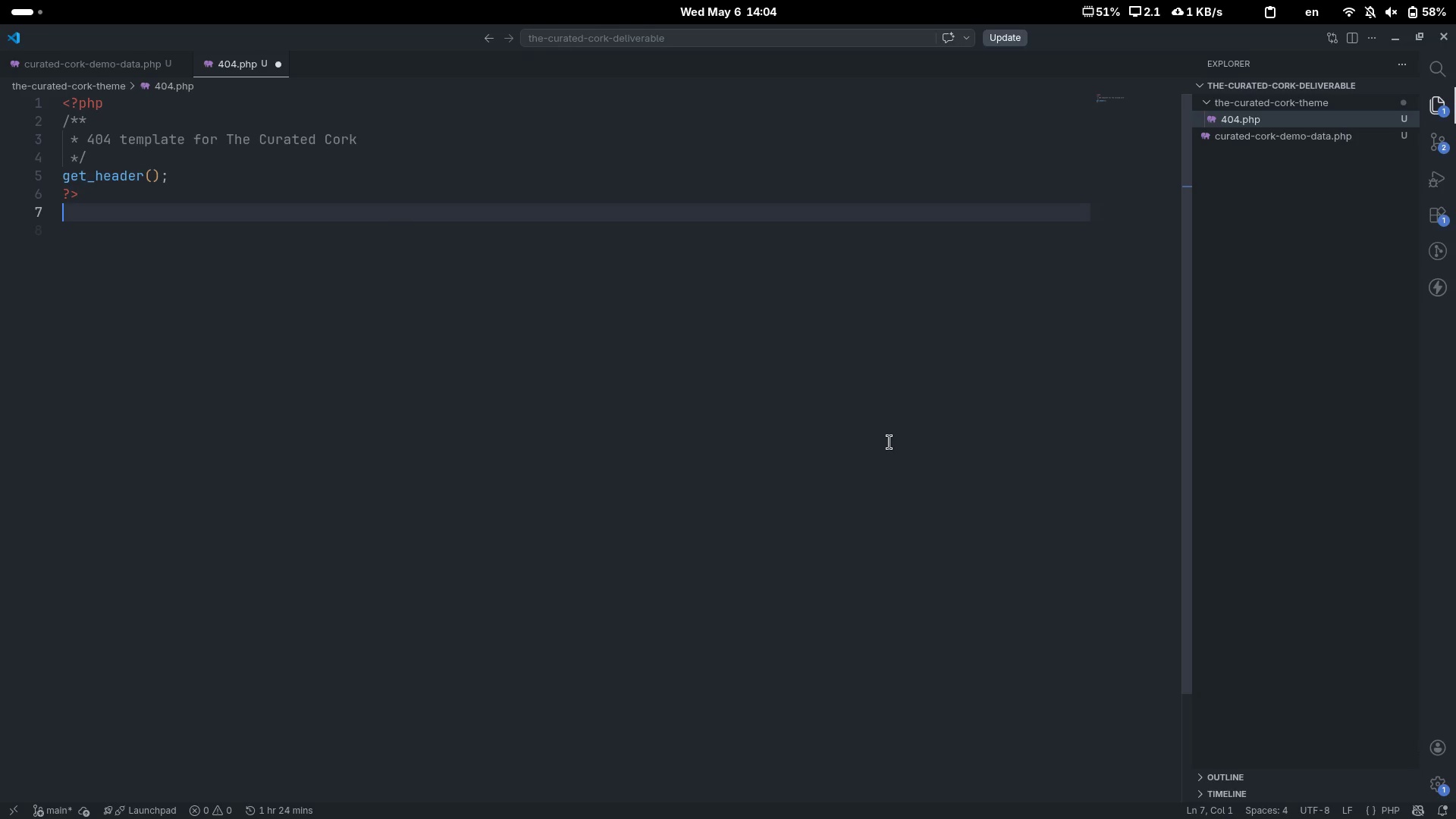 
key(Enter)
 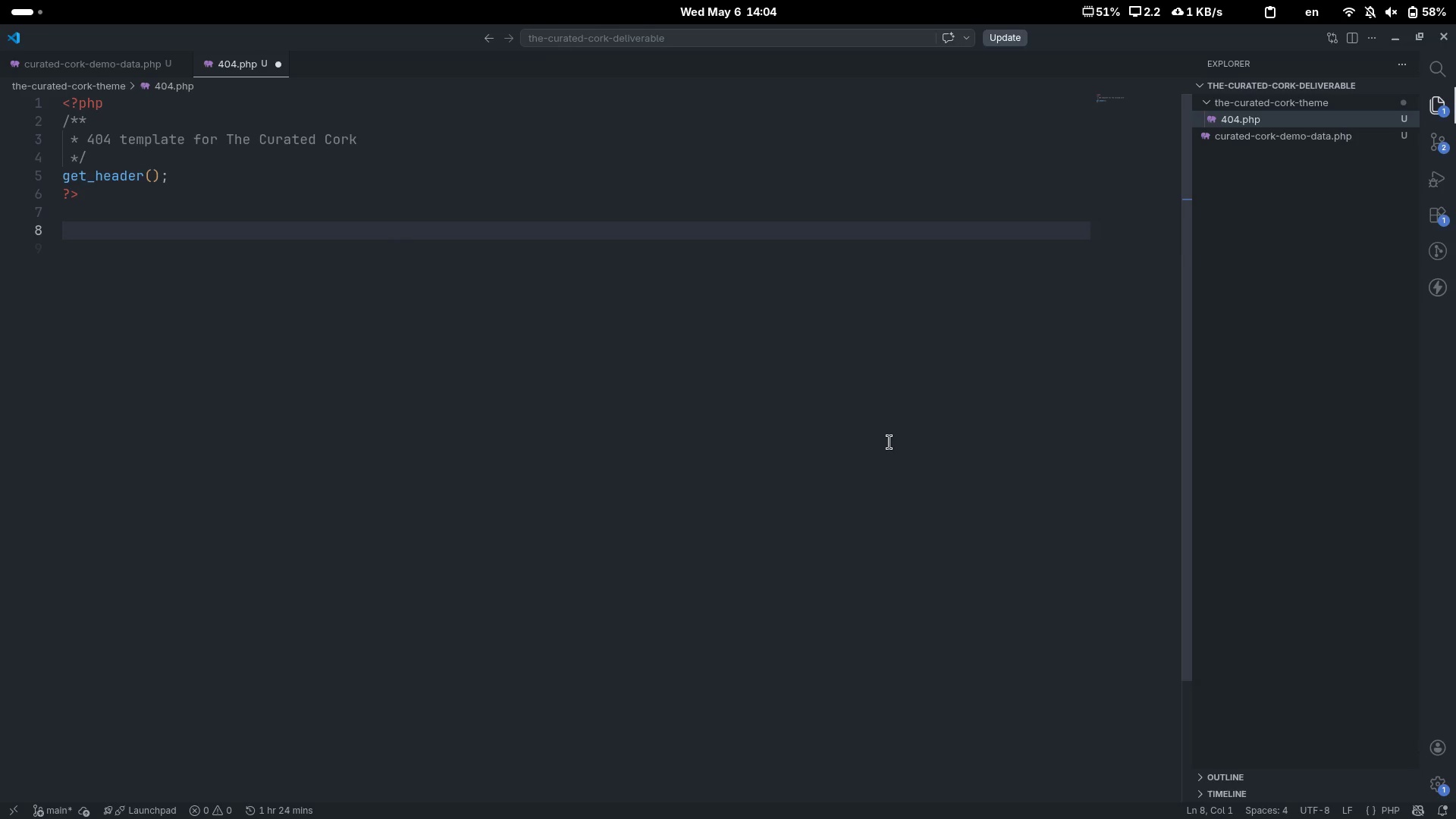 
type(secion)
 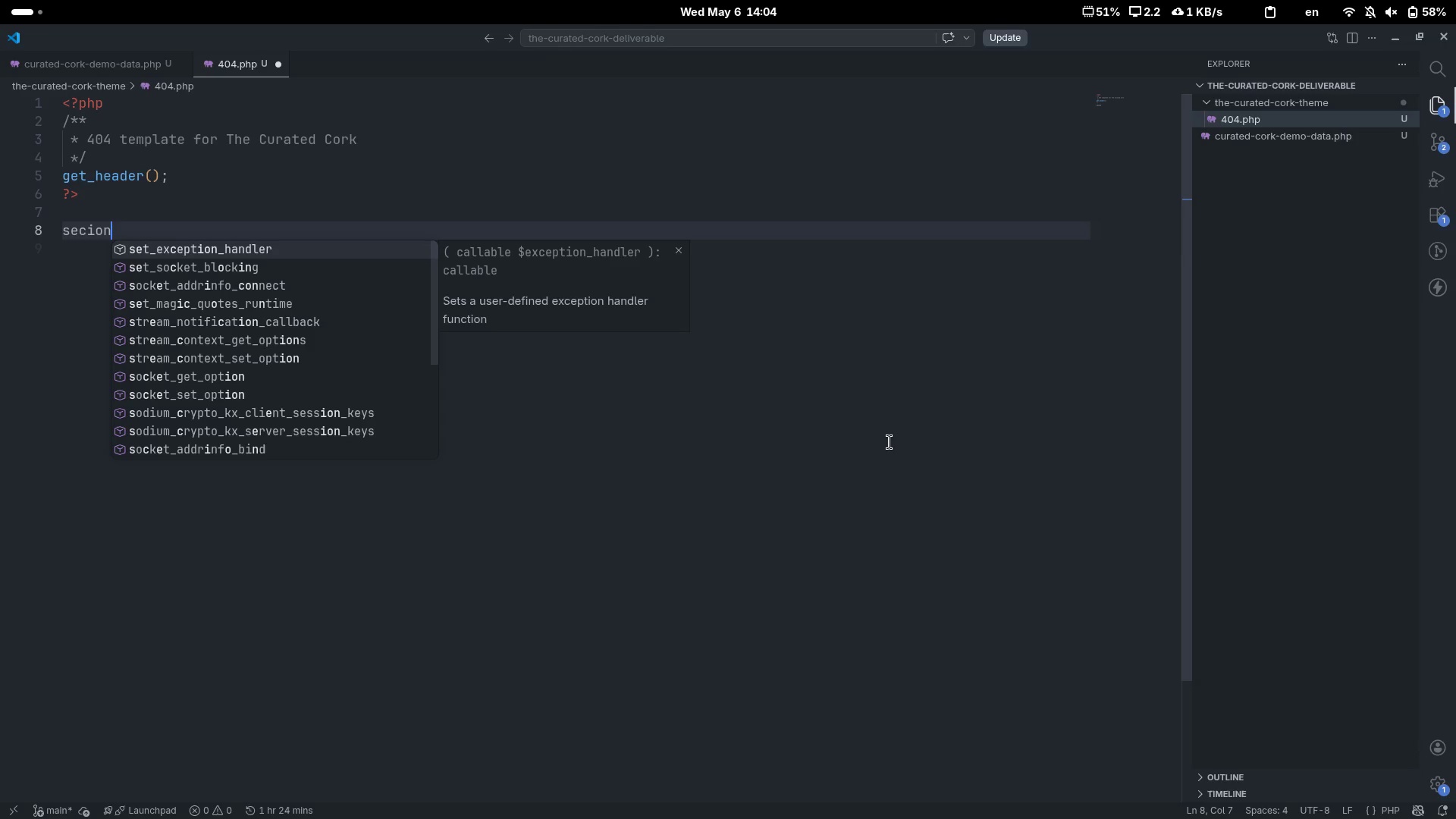 
key(Control+ControlLeft)
 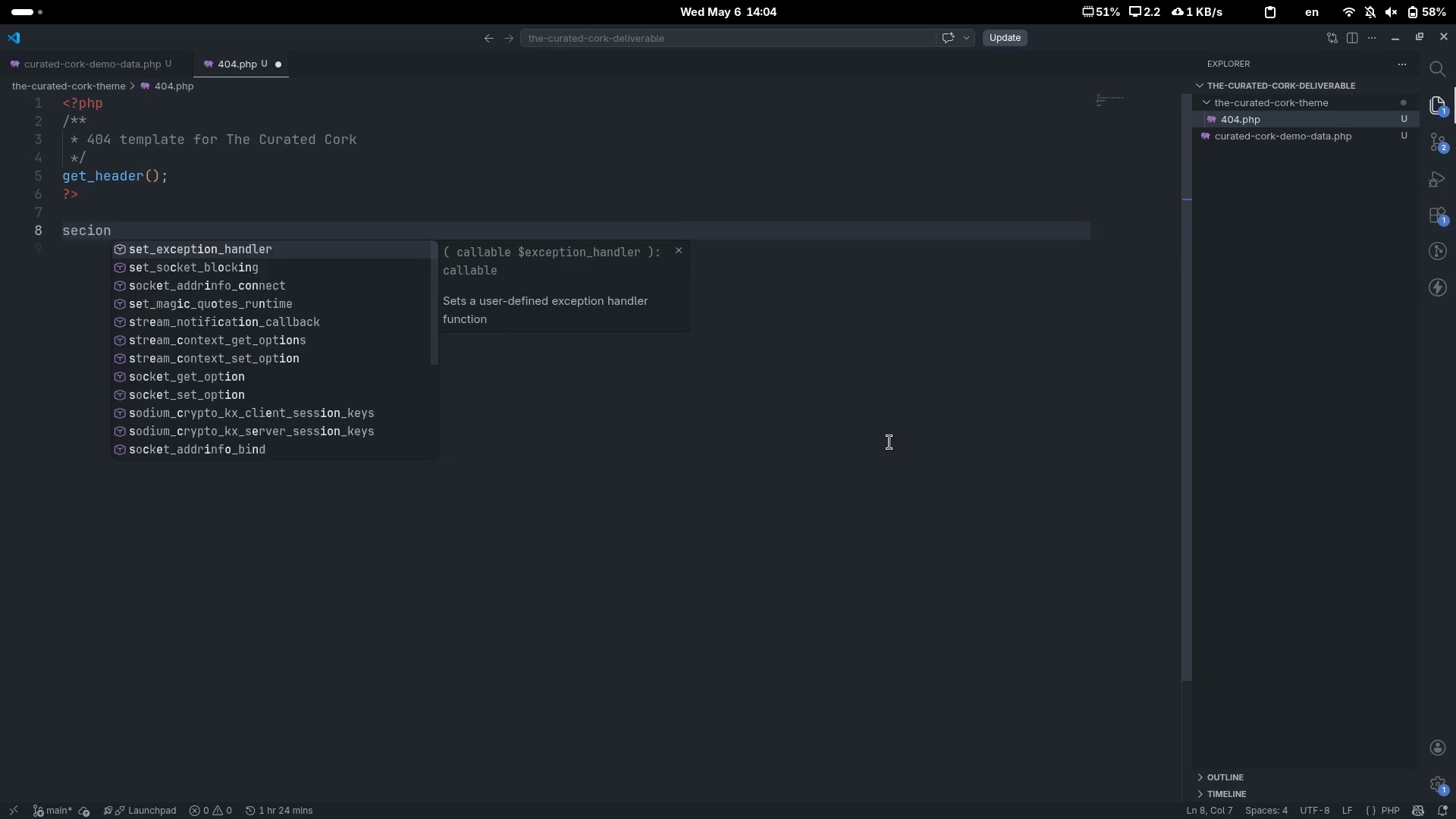 
key(Control+Backspace)
 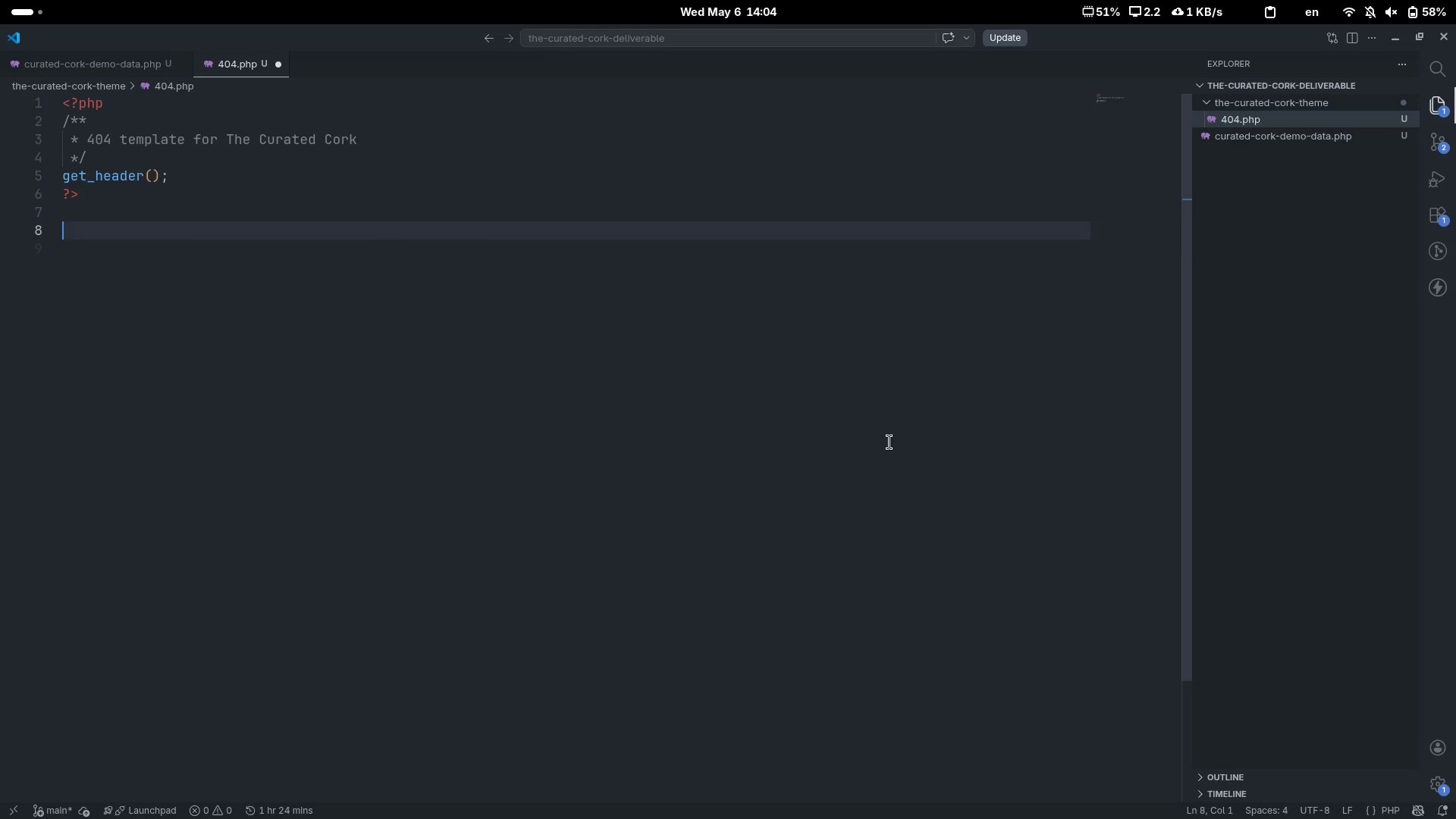 
key(Shift+Comma)
 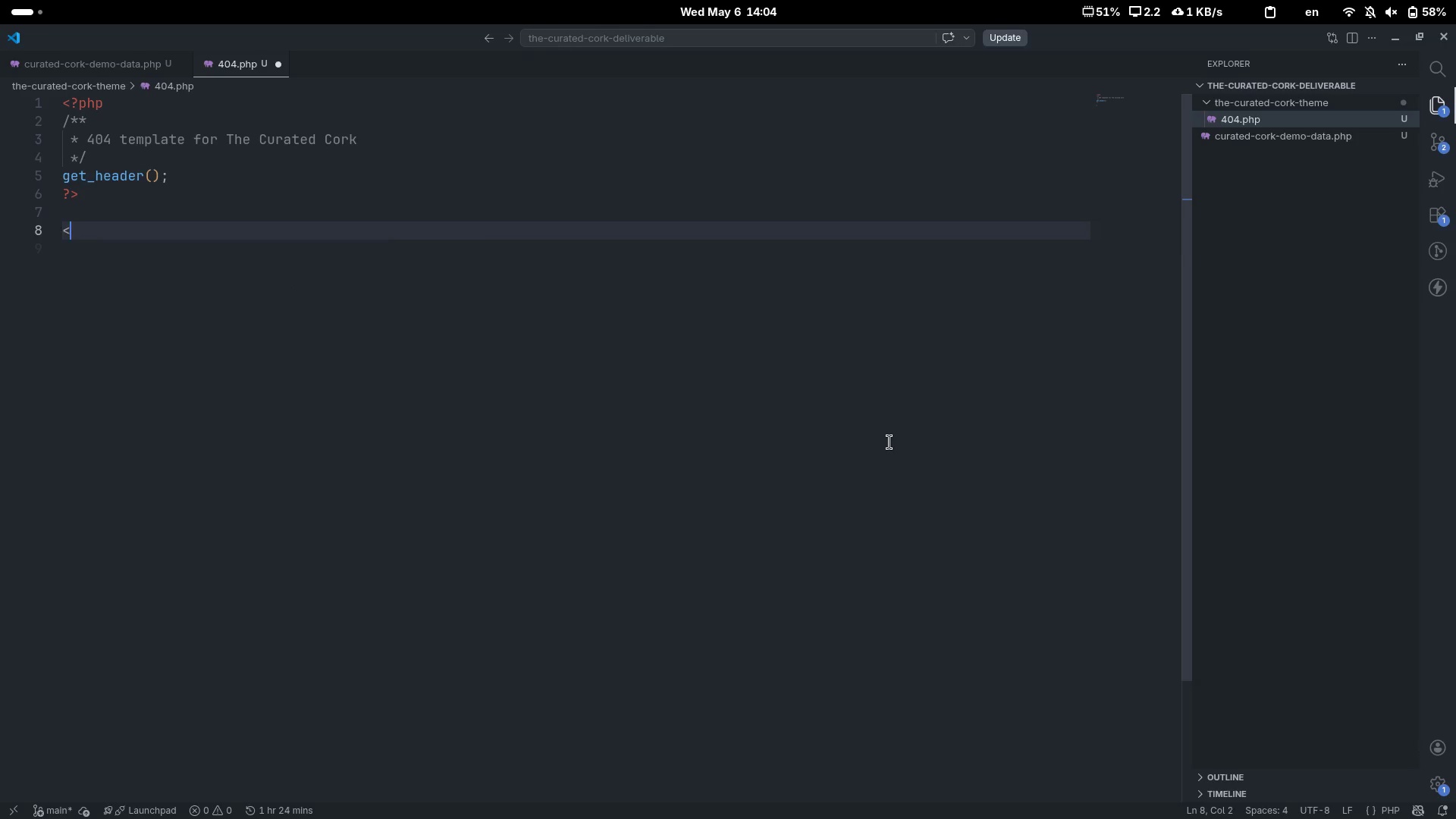 
key(Shift+Period)
 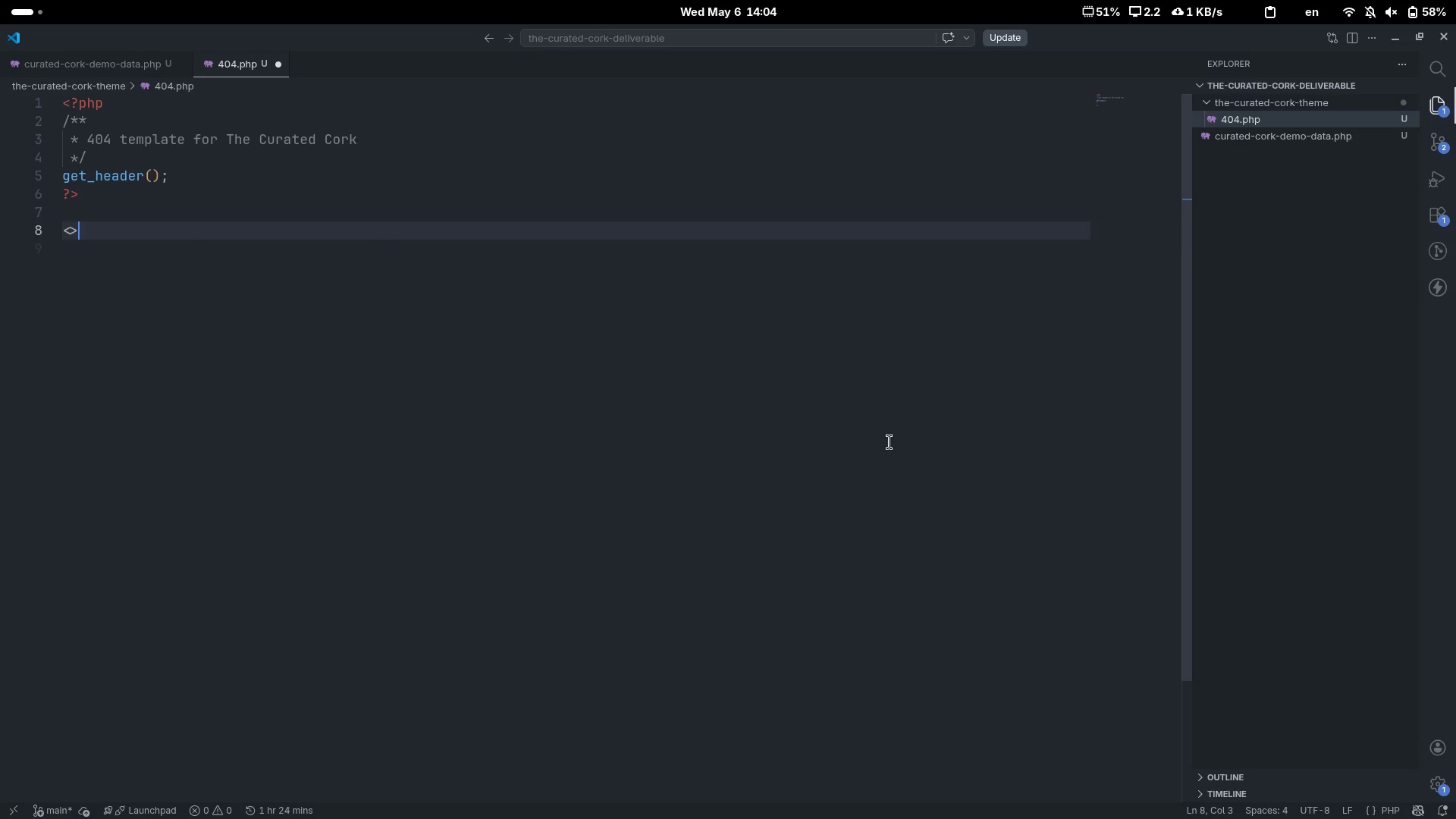 
key(ArrowLeft)
 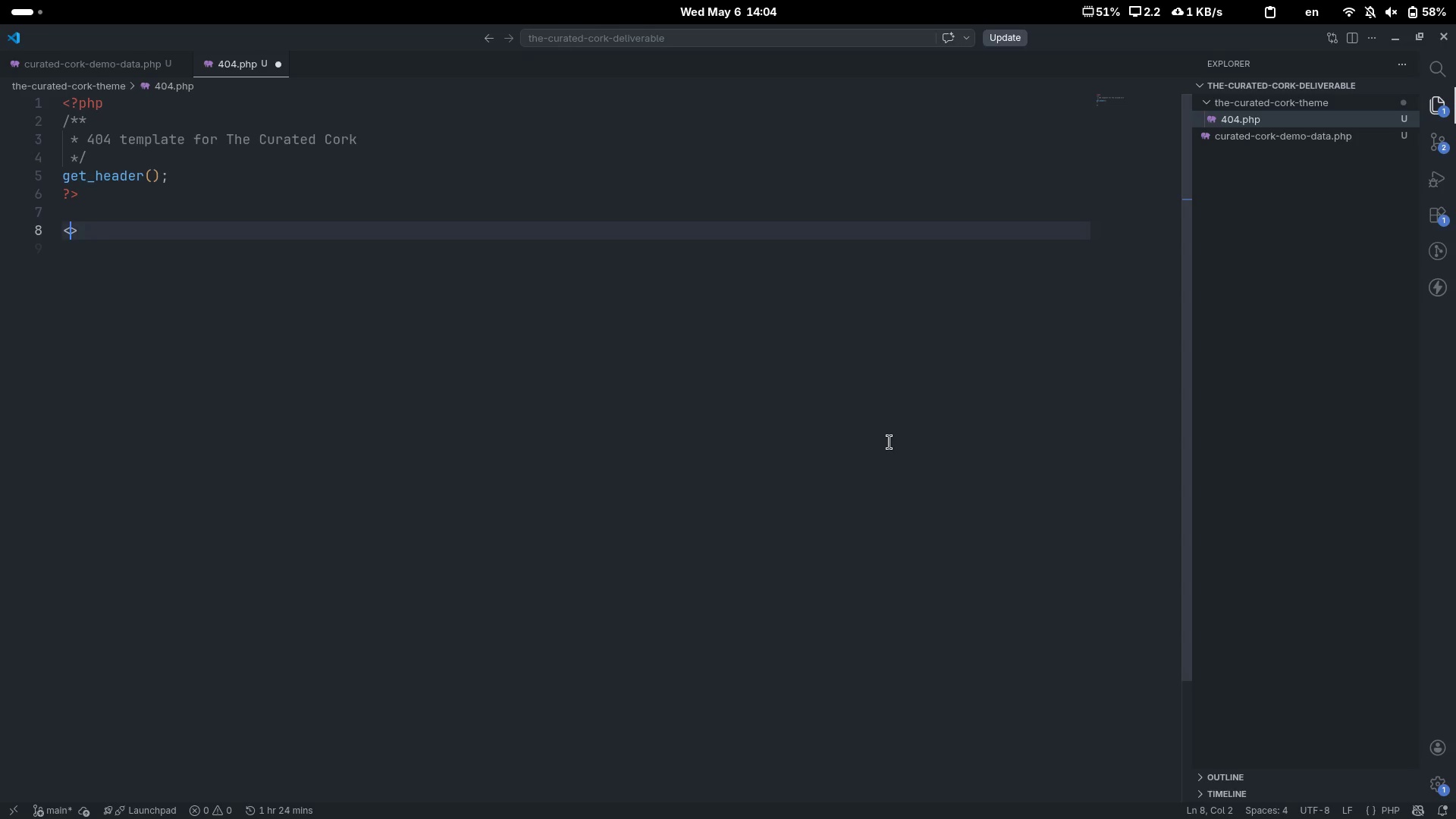 
type(e)
key(Backspace)
type(section)
 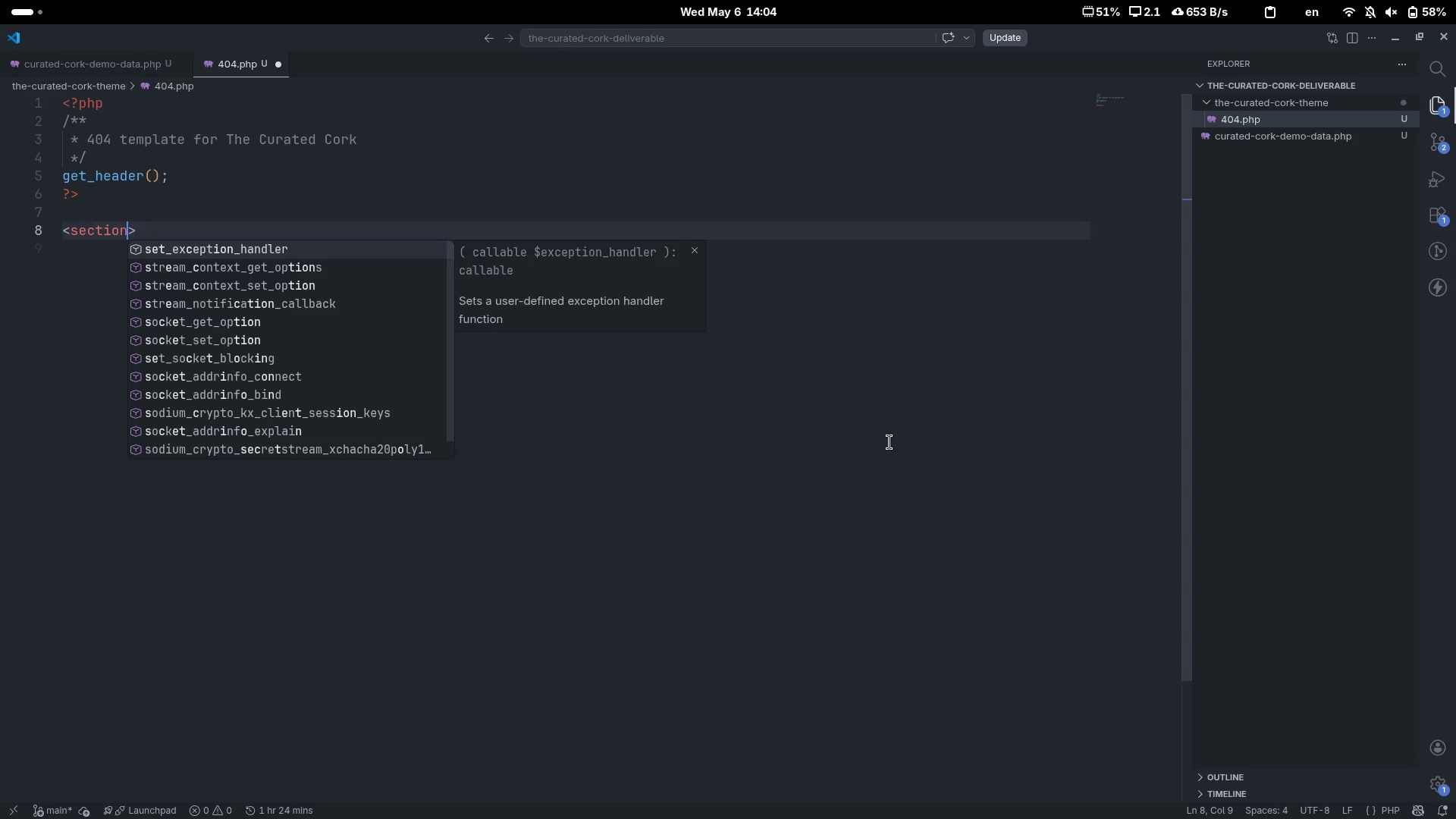 
key(Control+C)
 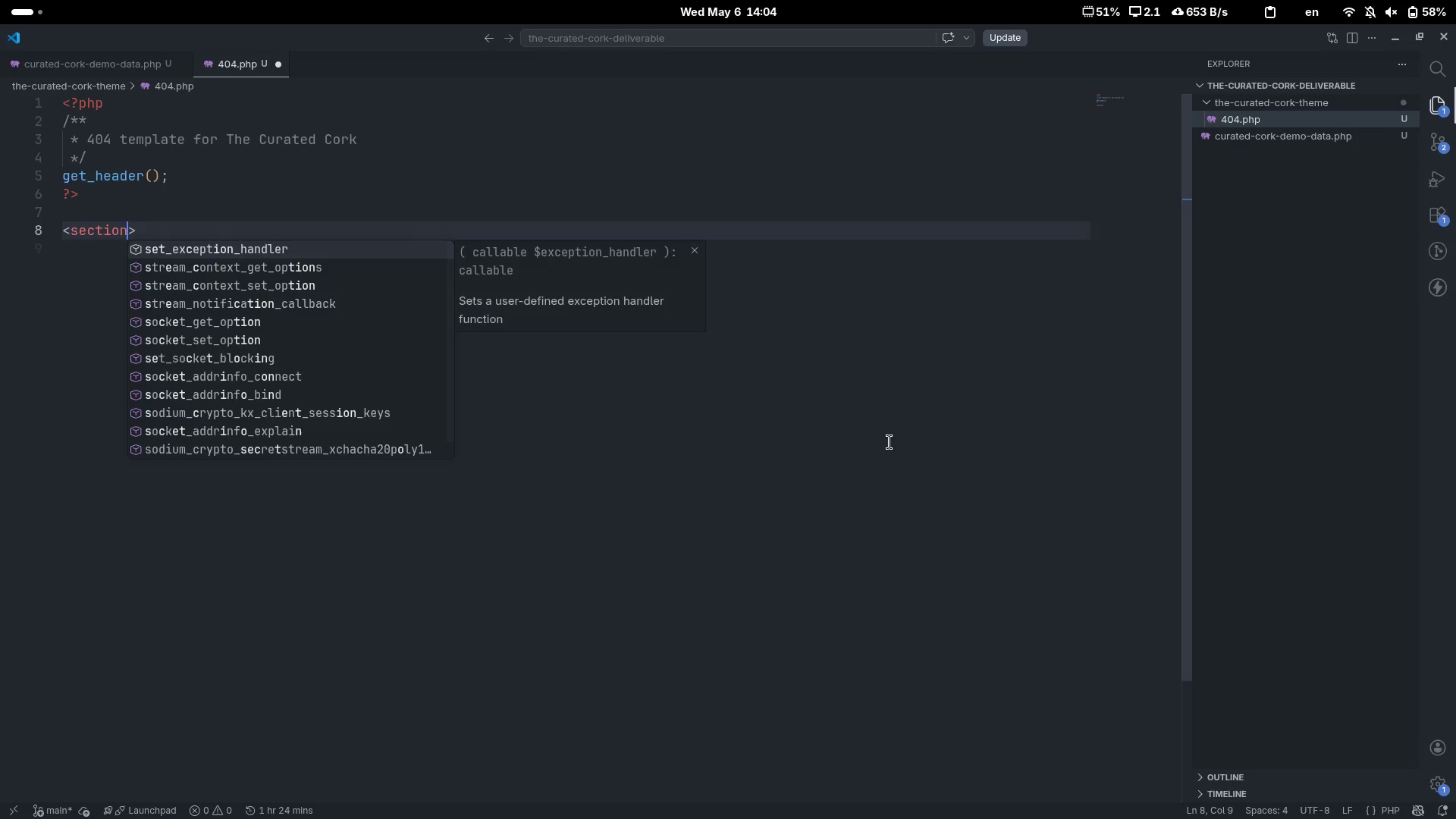 
key(Control+V)
 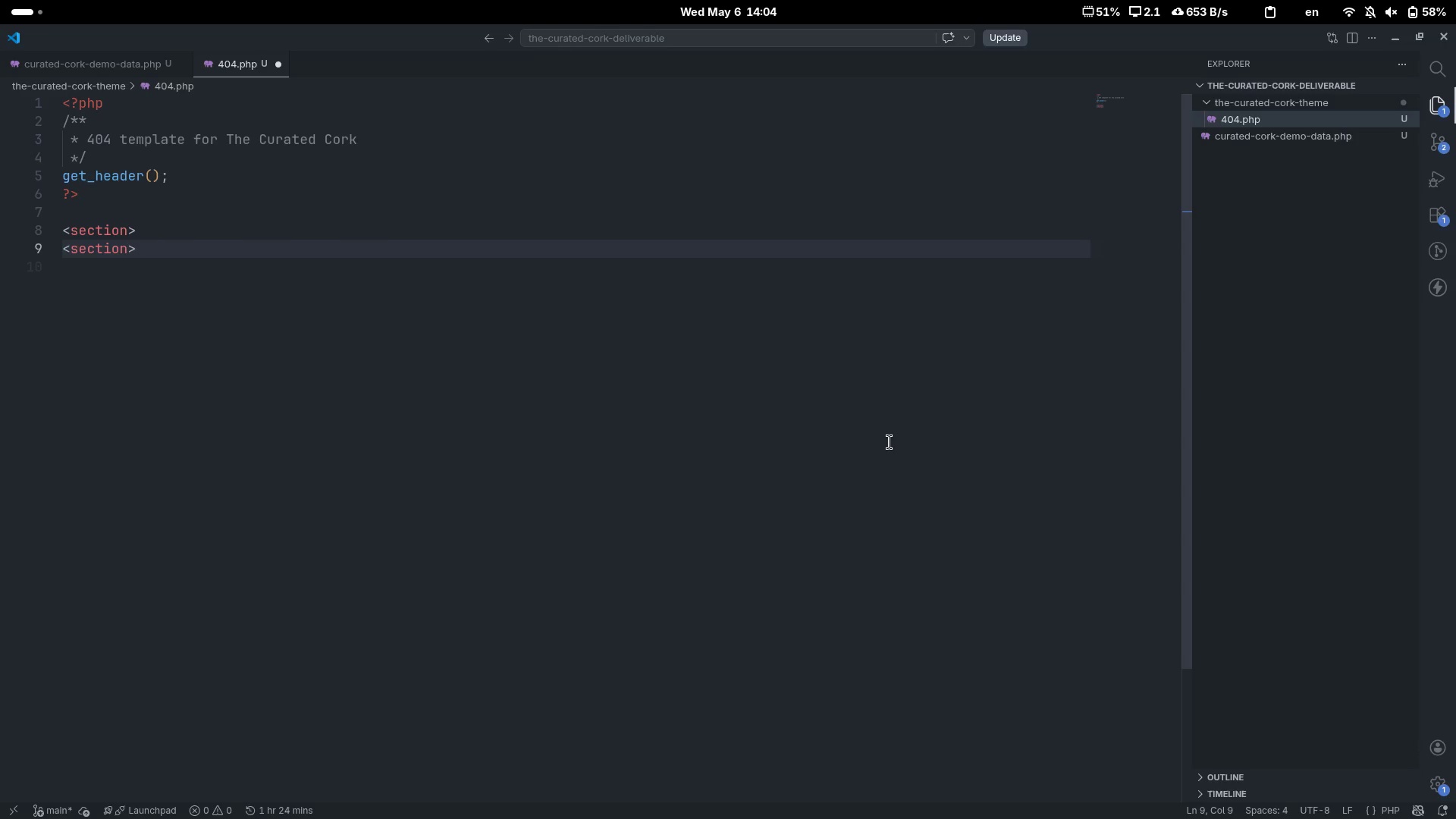 
key(Home)
 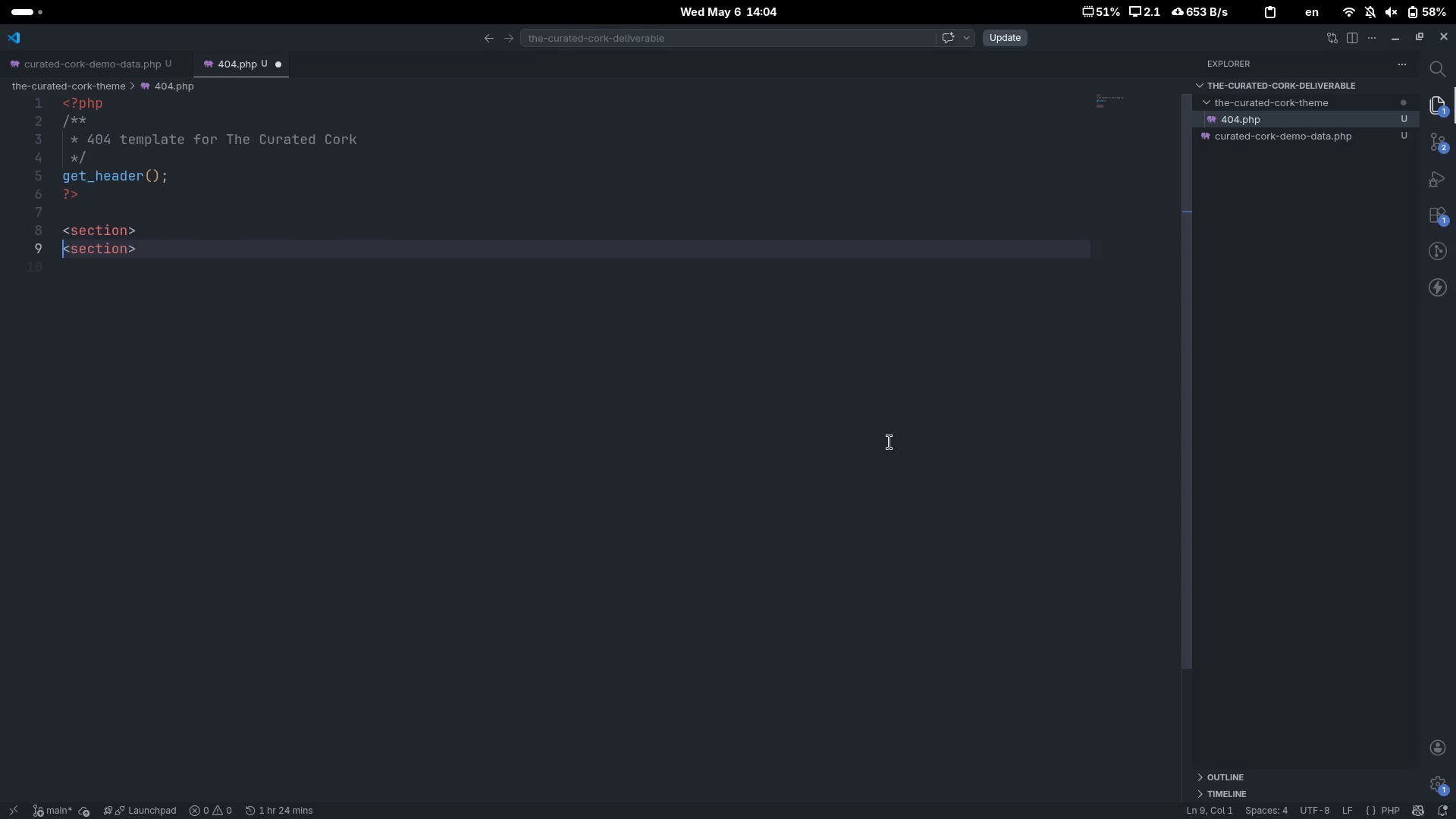 
key(Slash)
 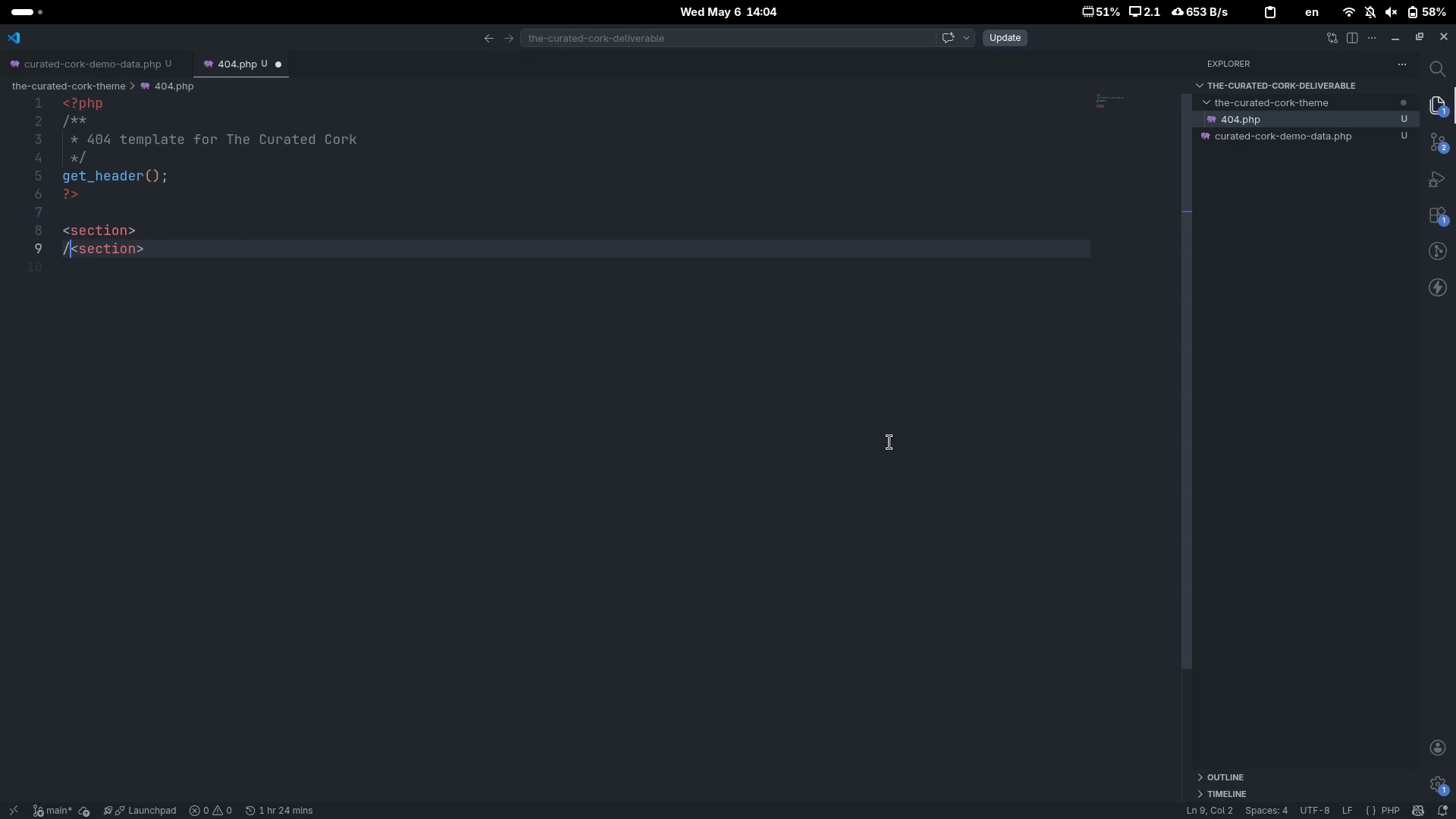 
key(Backspace)
 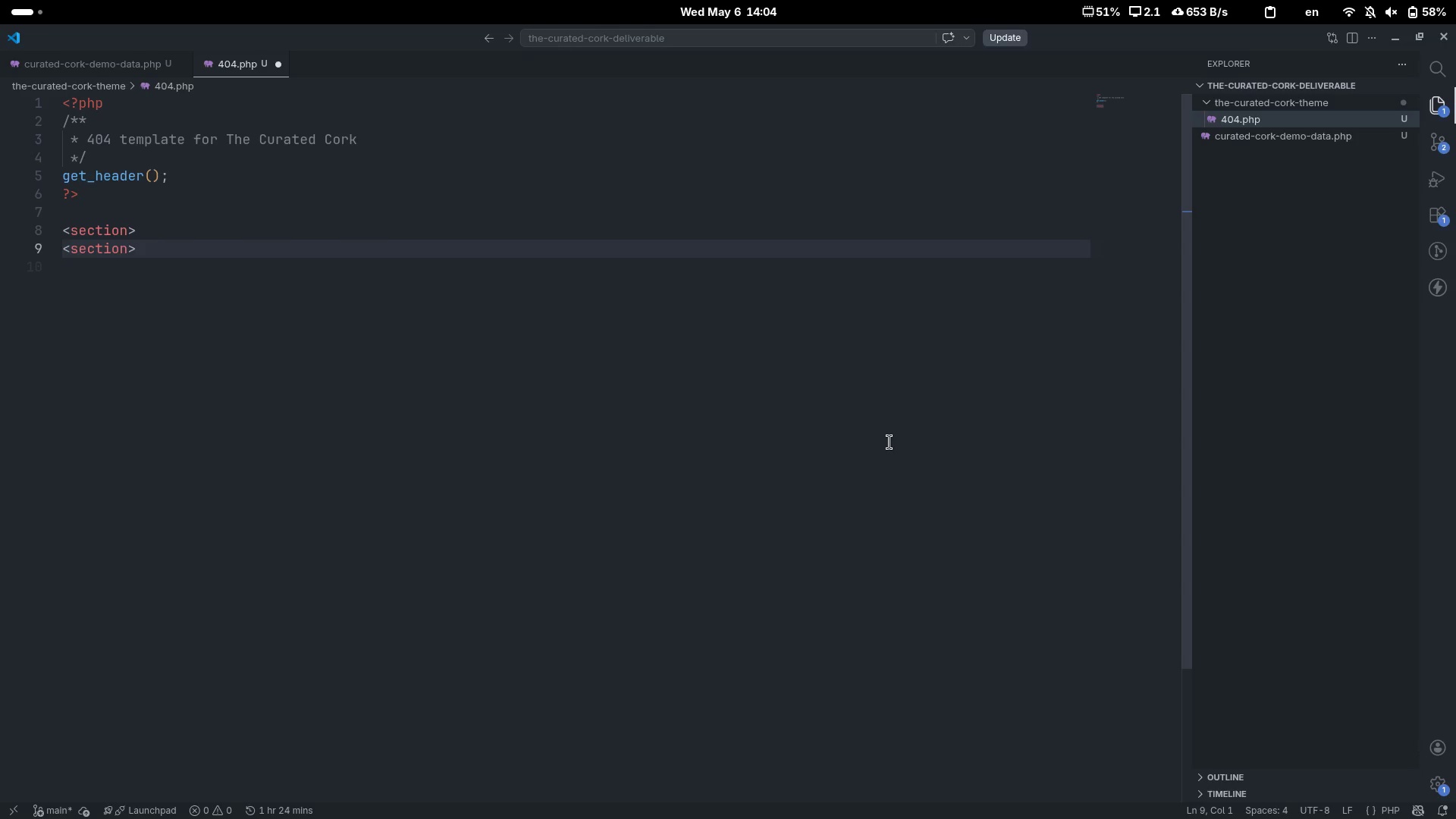 
key(ArrowRight)
 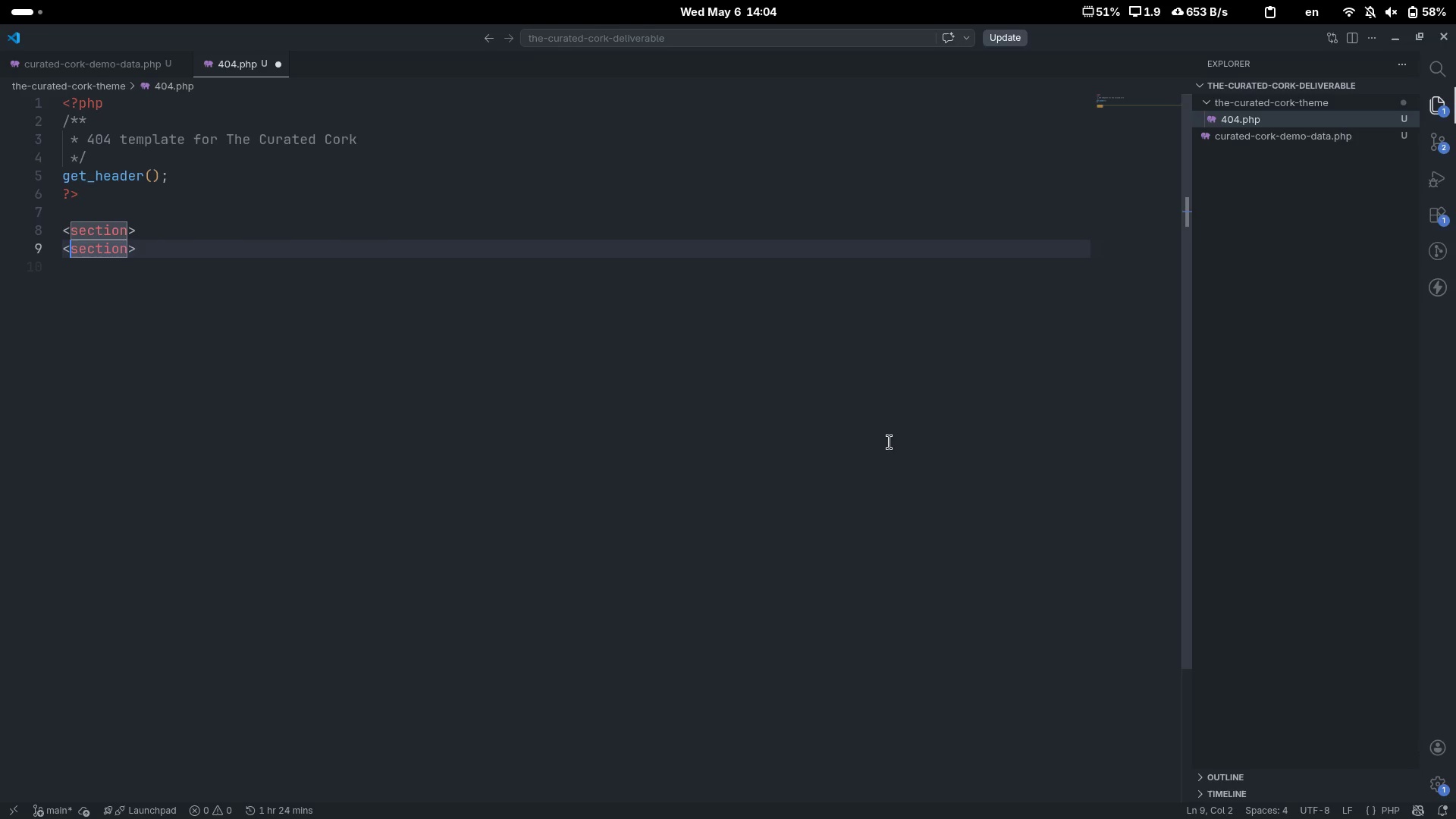 
key(Slash)
 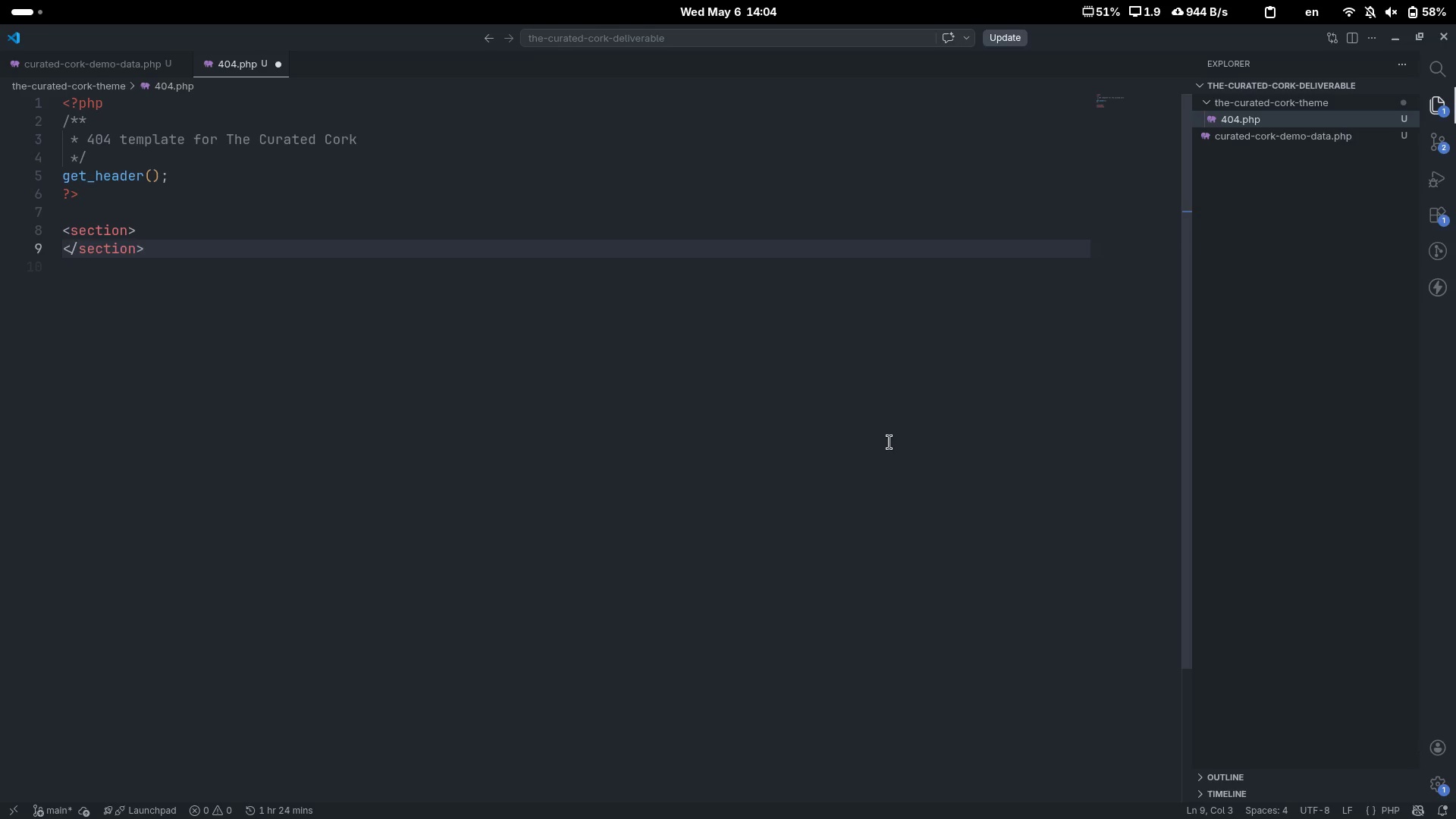 
key(ArrowUp)
 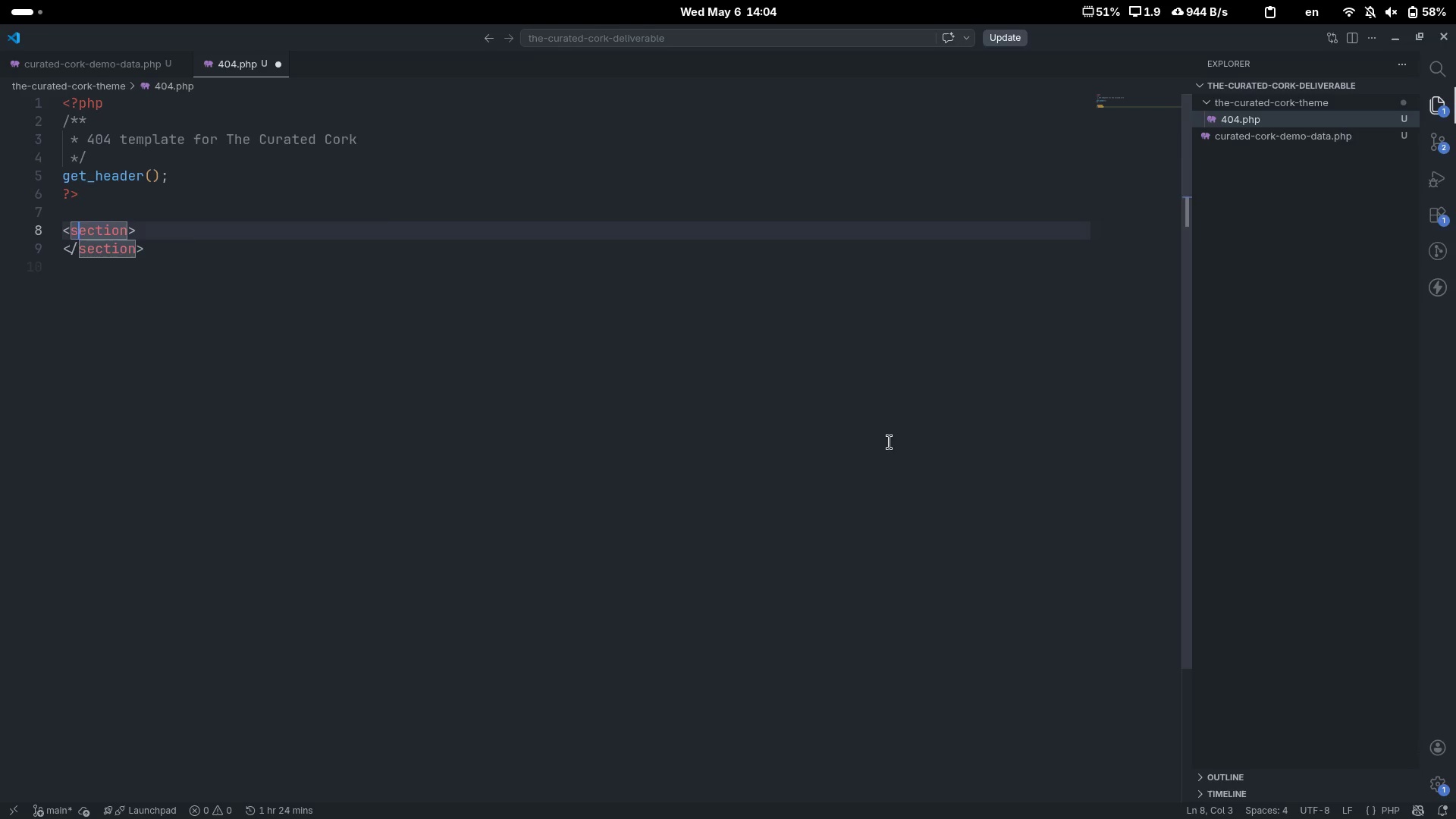 
key(End)
 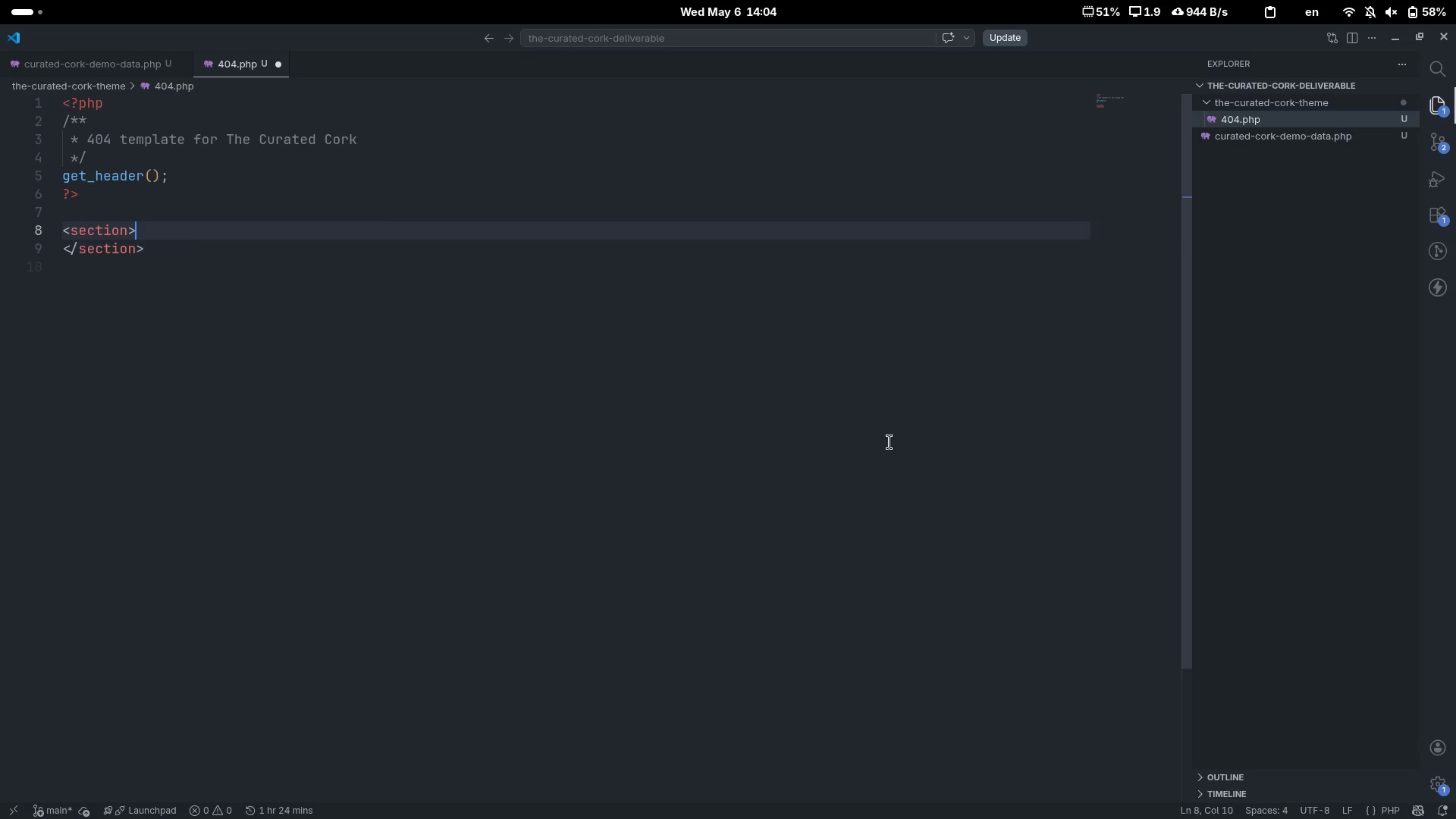 
key(Enter)
 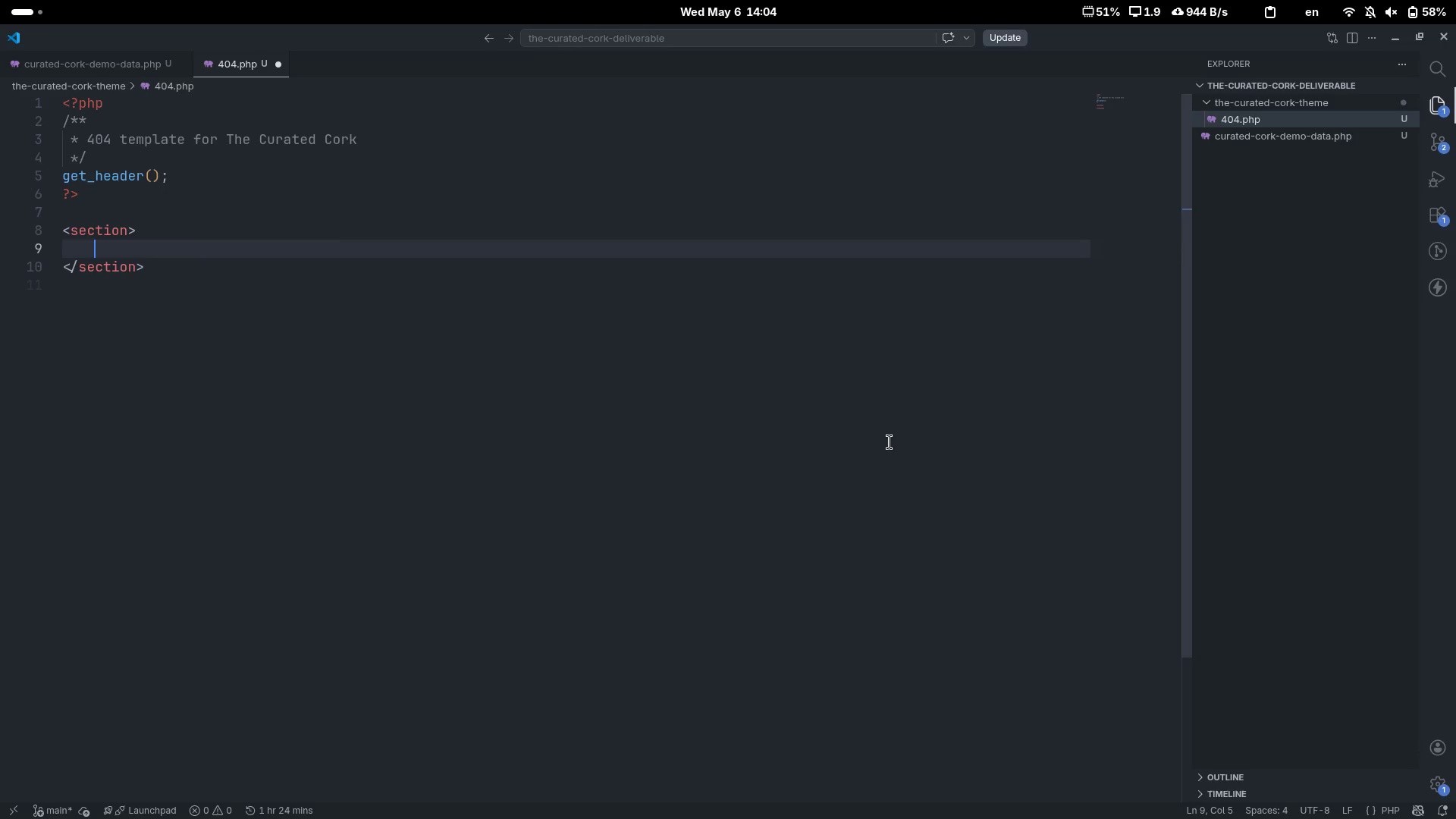 
key(ArrowUp)
 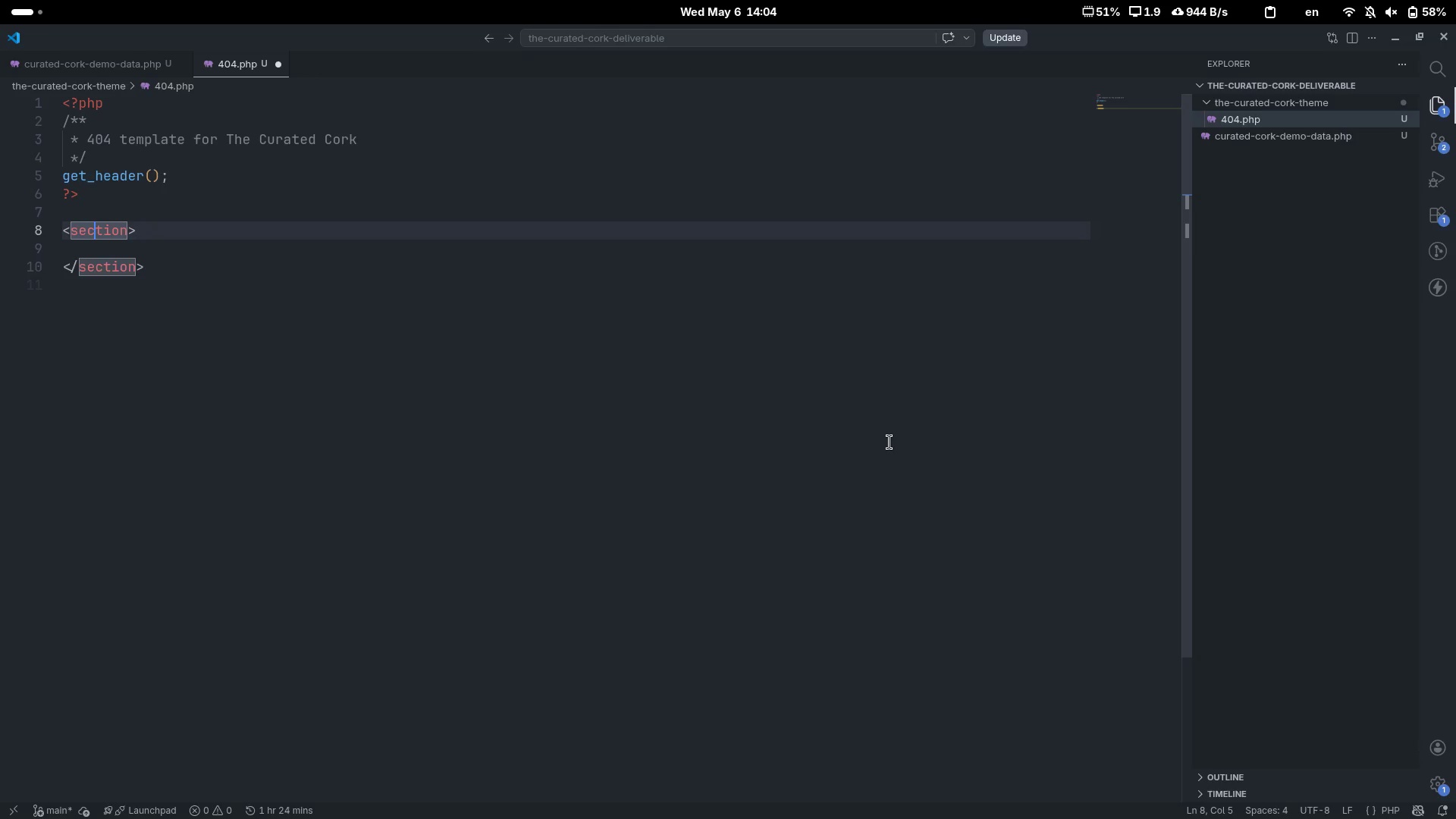 
key(Control+ControlLeft)
 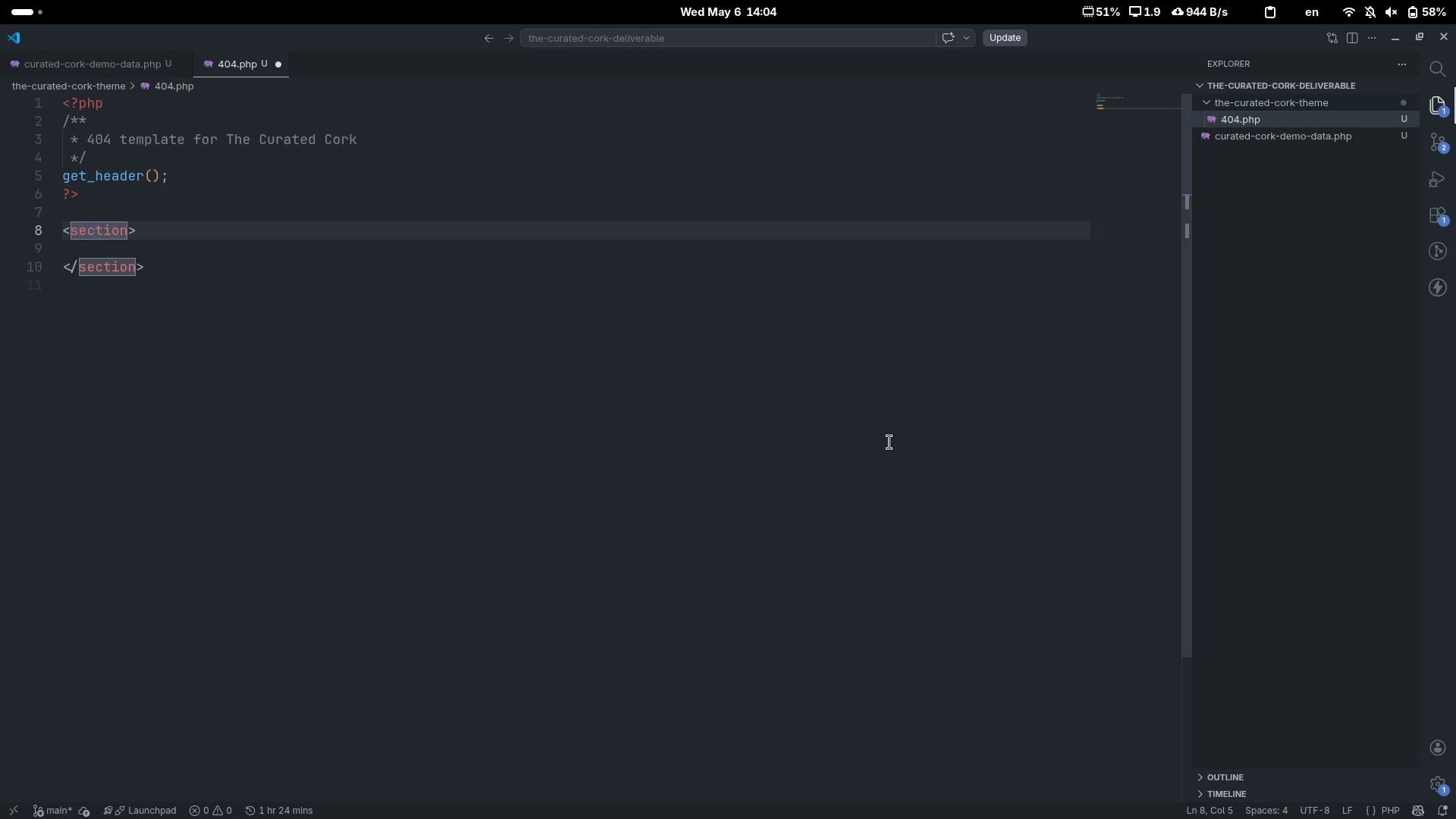 
key(Control+ArrowRight)
 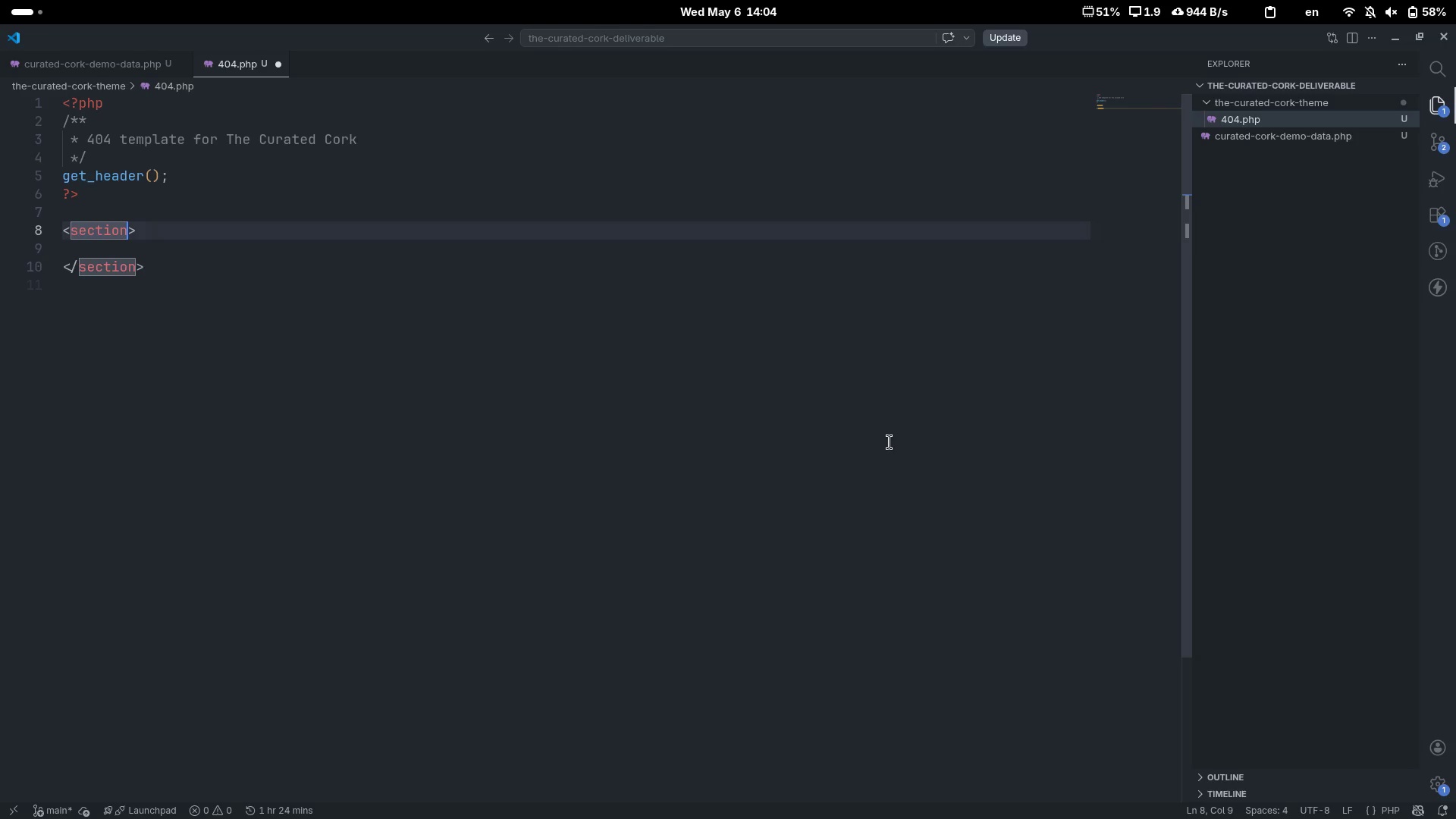 
type( l)
key(Backspace)
type(clas)
key(Tab)
type(="")
 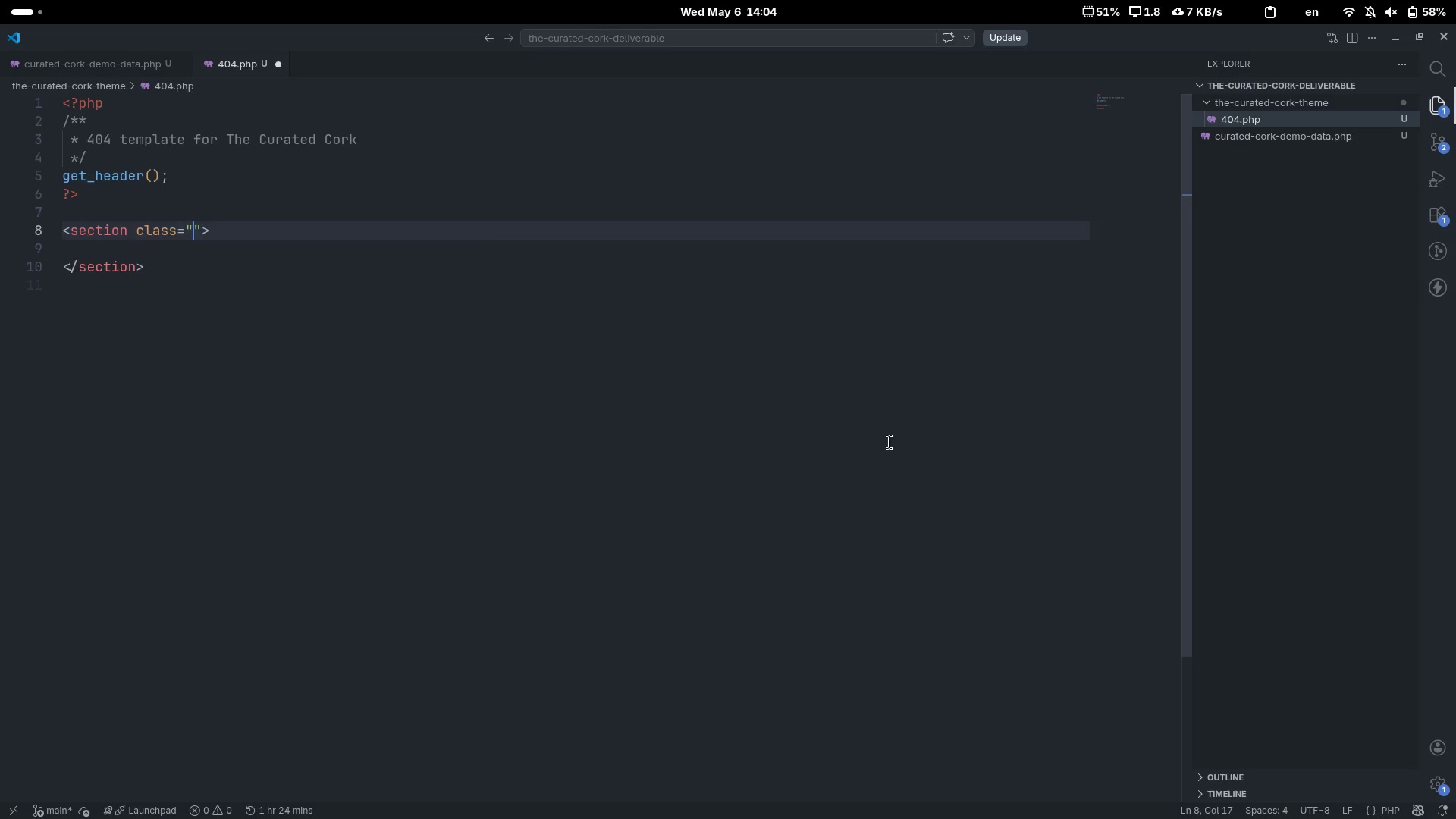 
 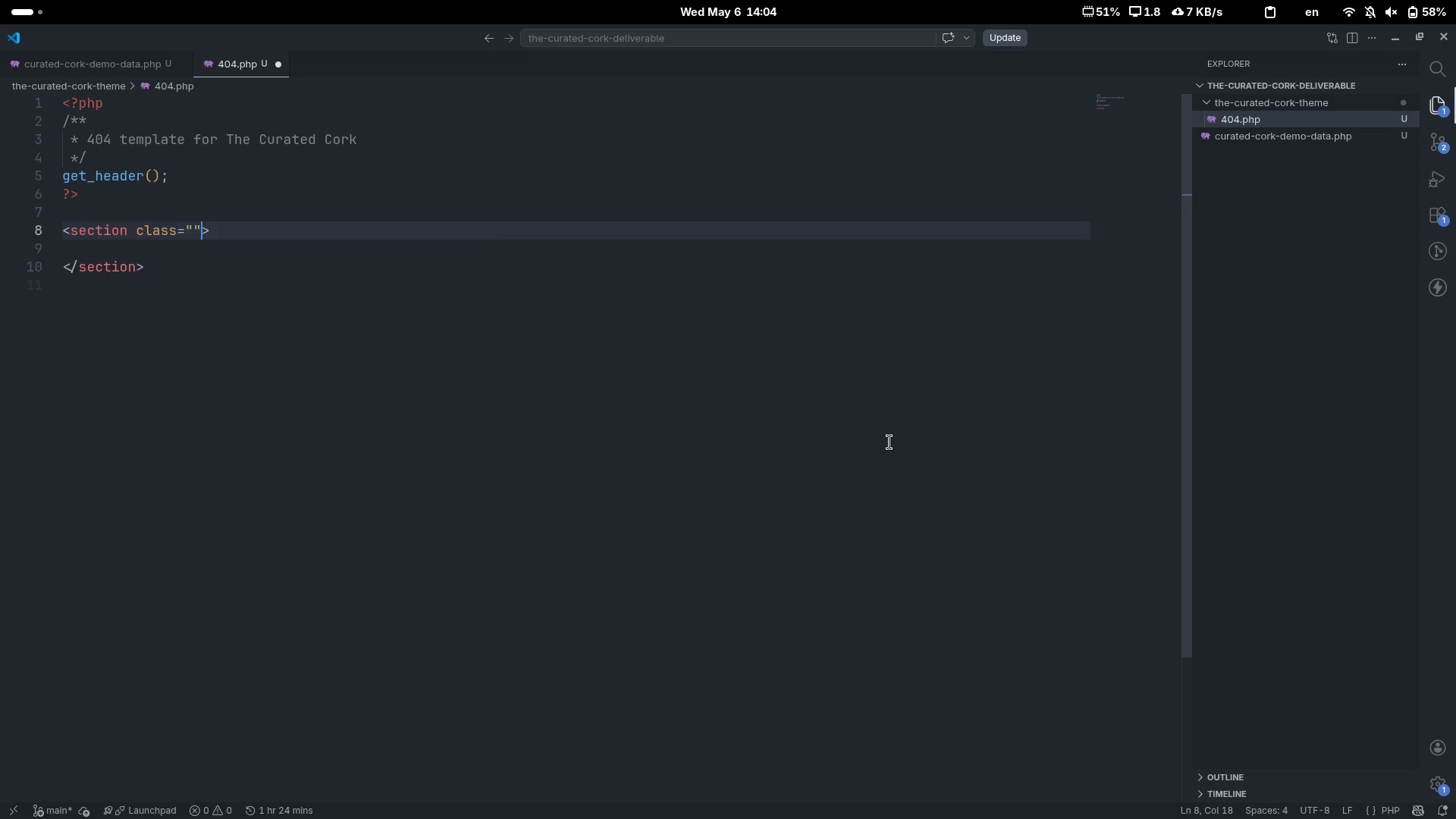 
key(ArrowLeft)
 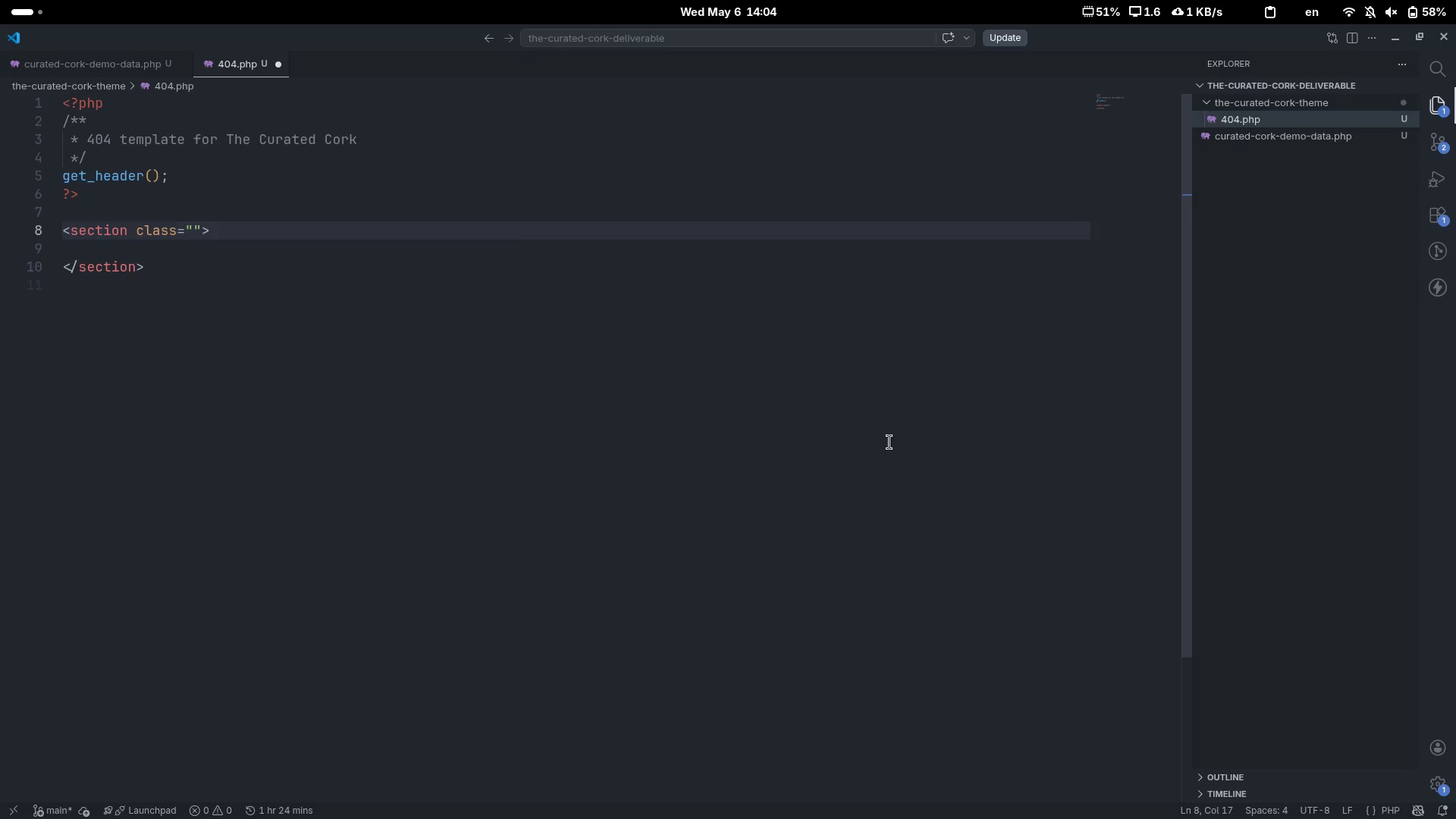 
type(cc-hero)
 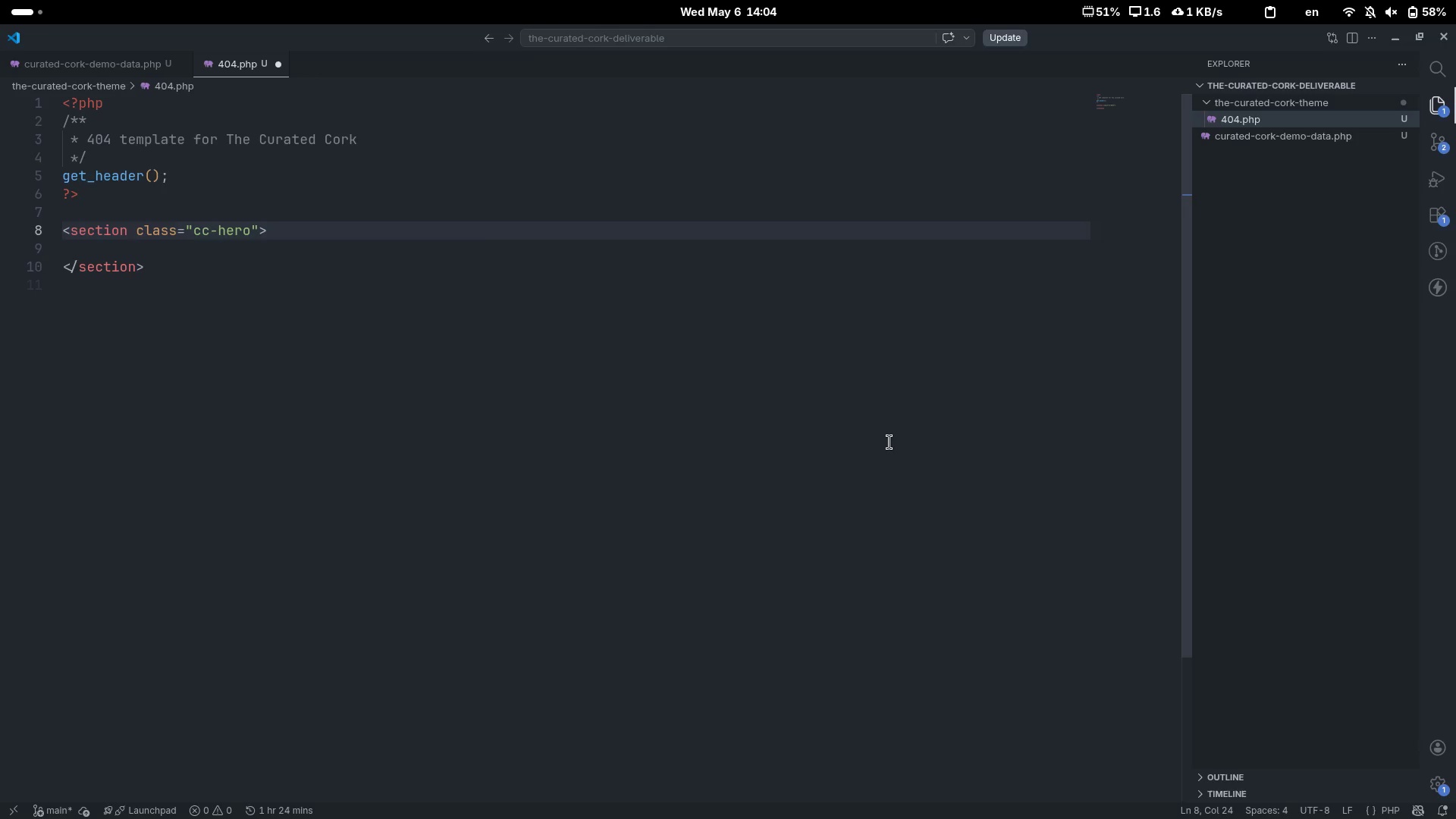 
key(ArrowDown)
 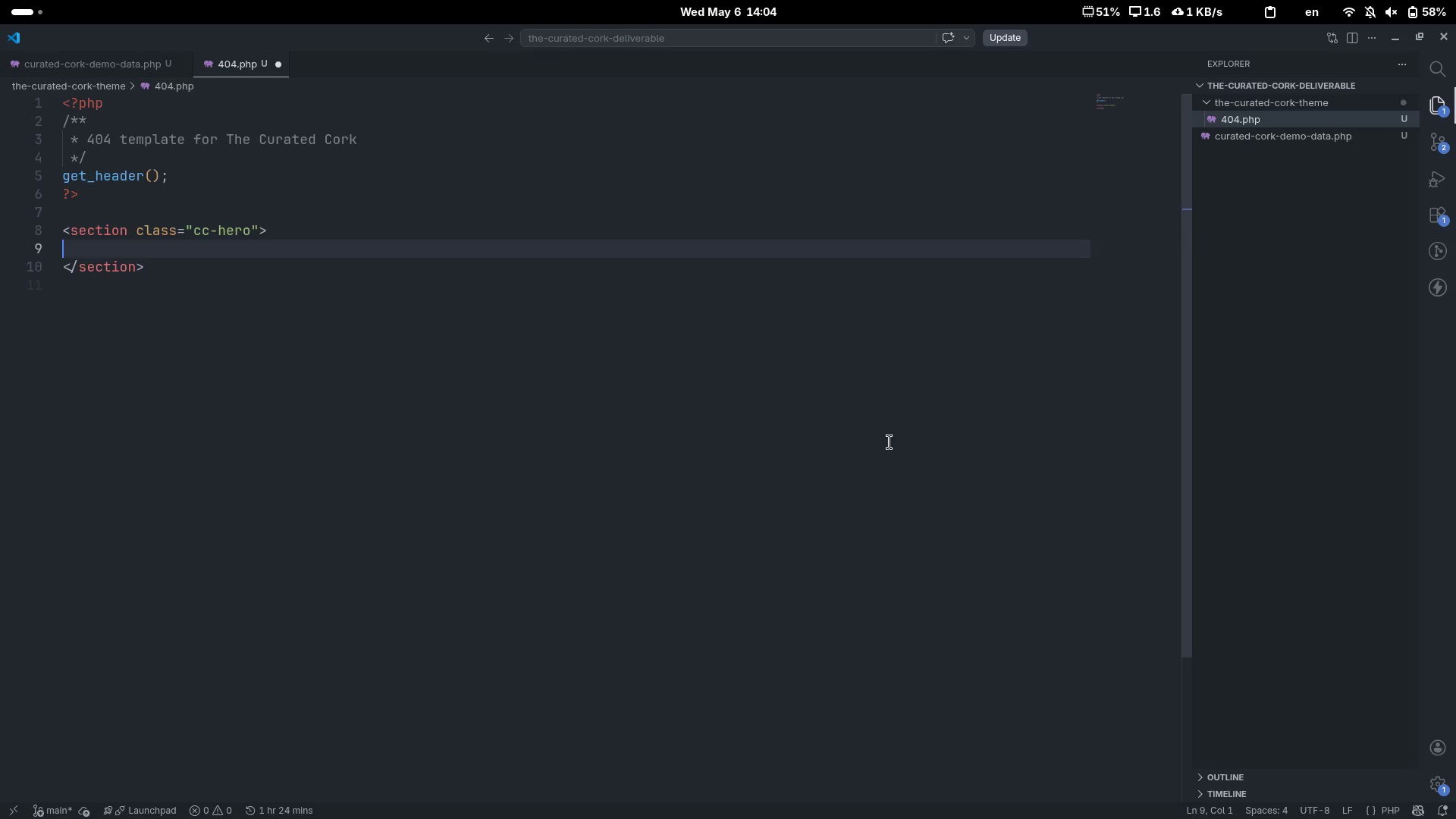 
key(Tab)
 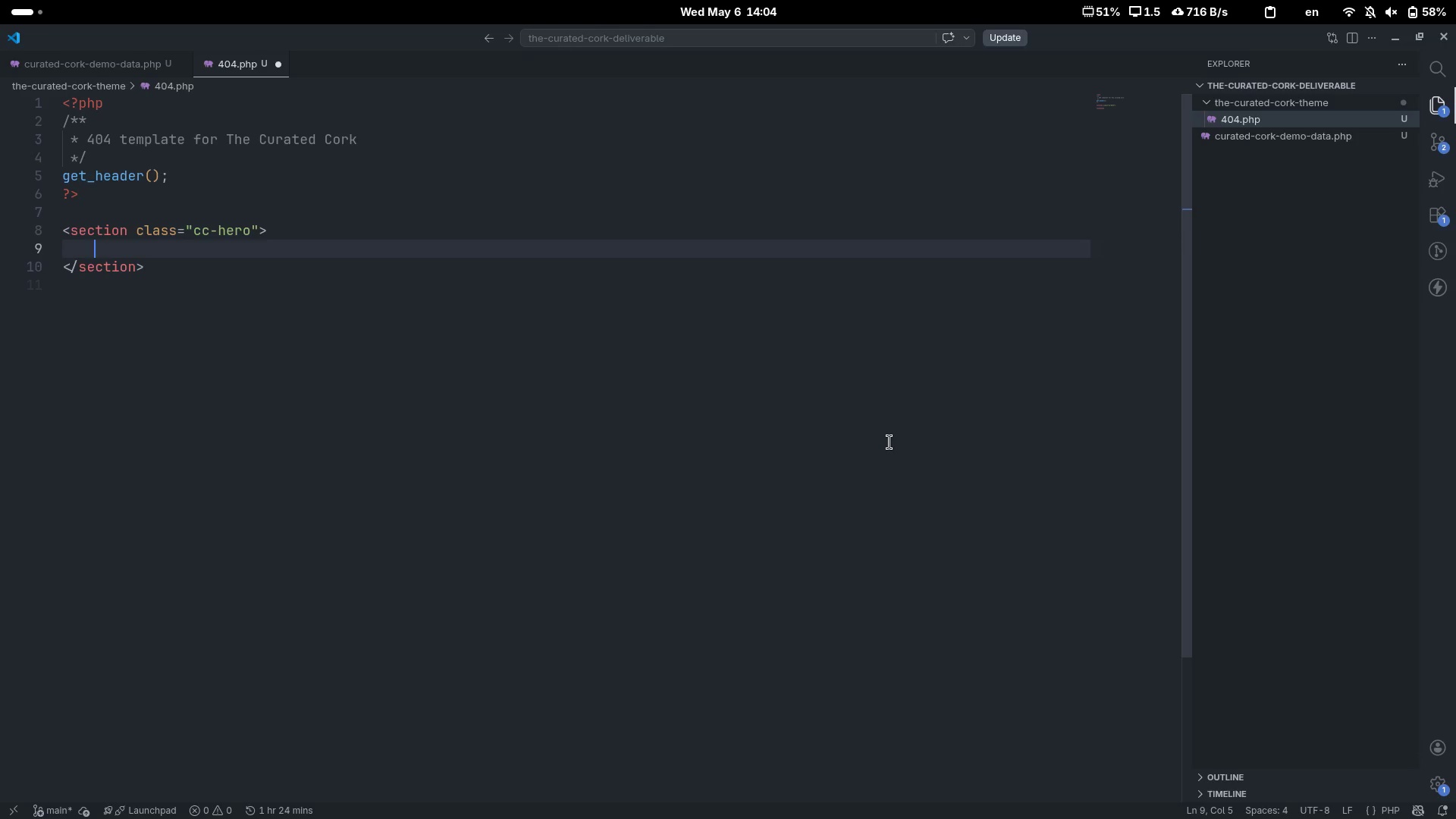 
key(Shift+Comma)
 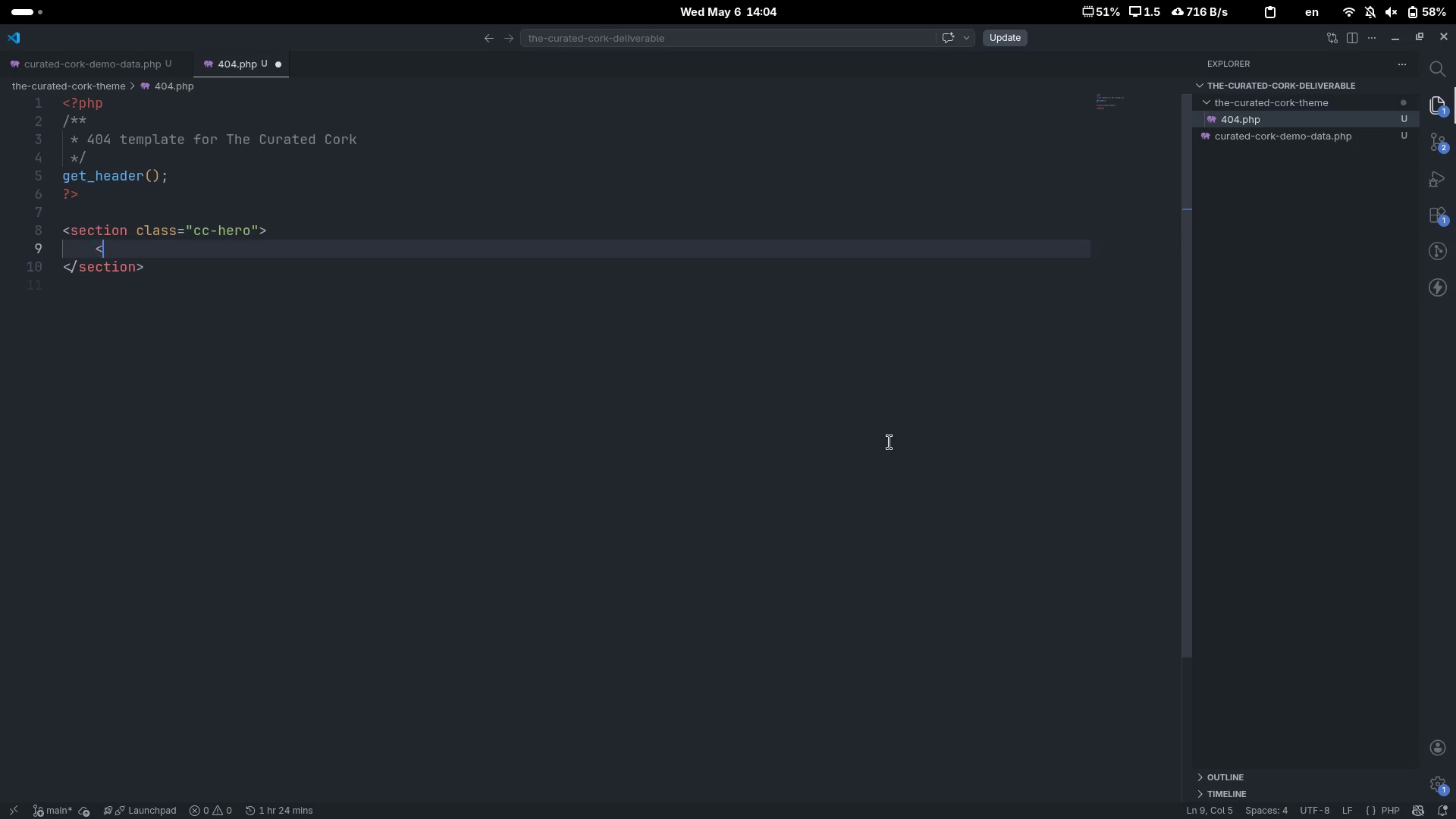 
key(Shift+Period)
 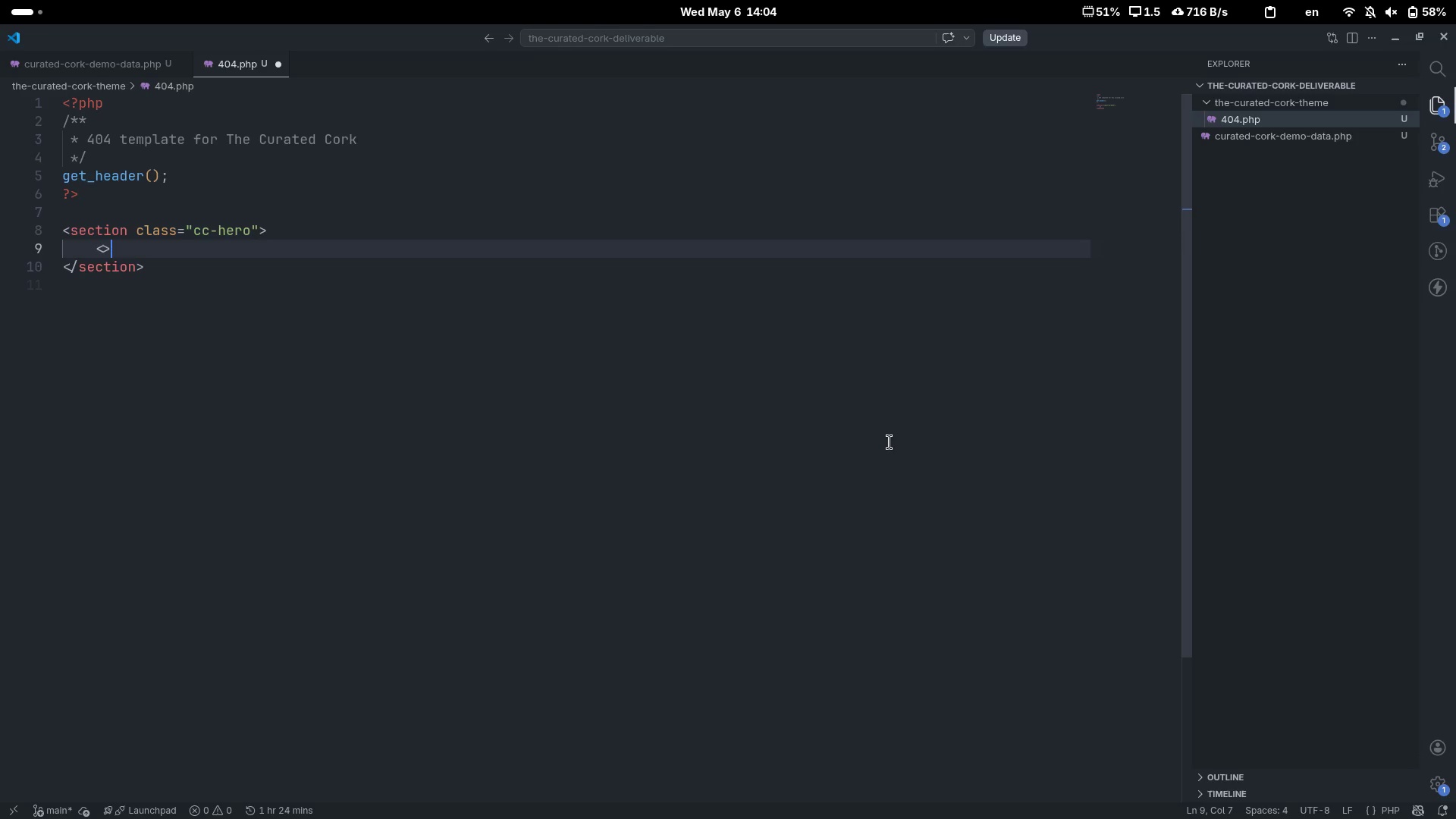 
key(ArrowLeft)
 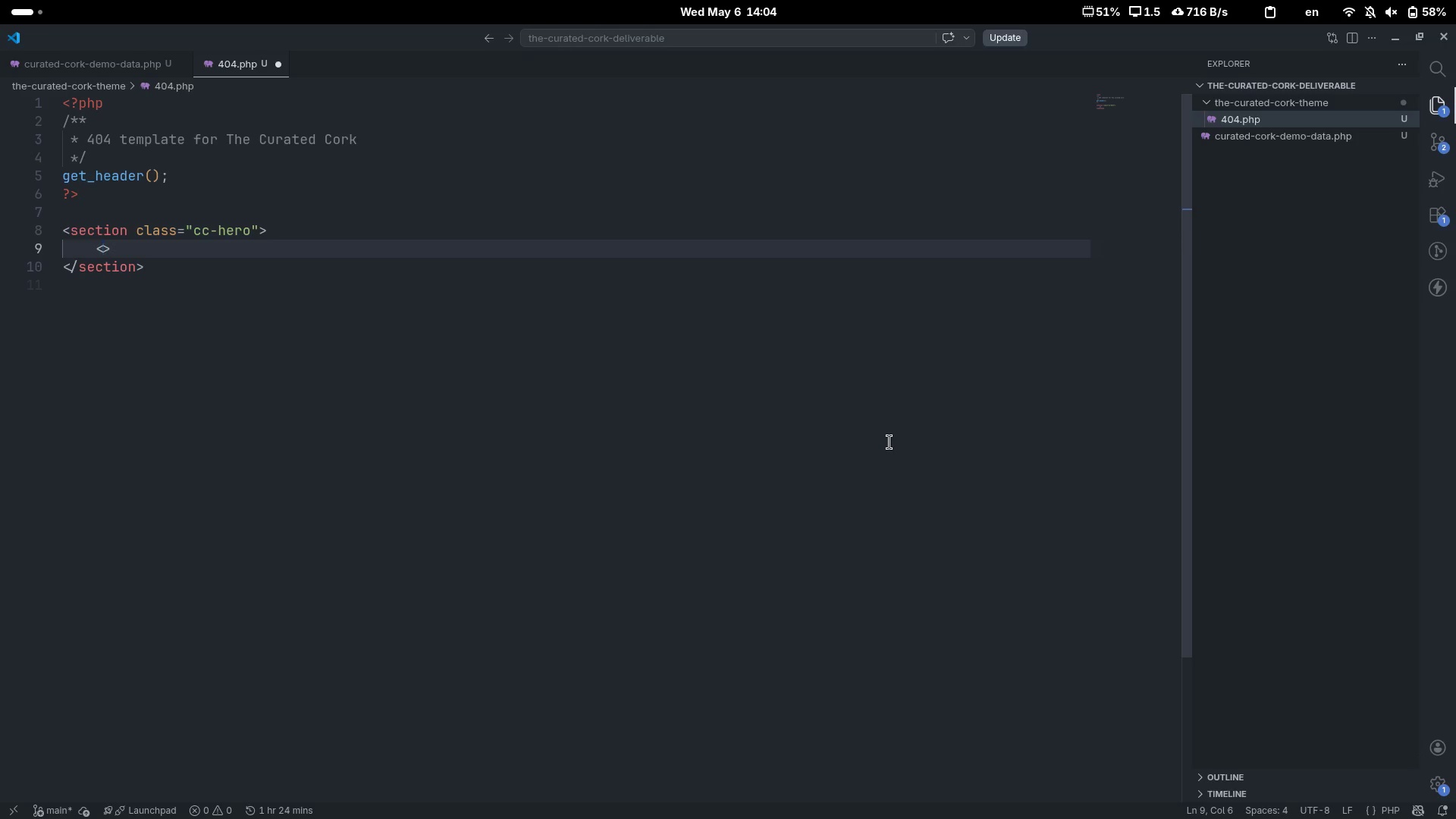 
type(h1)
 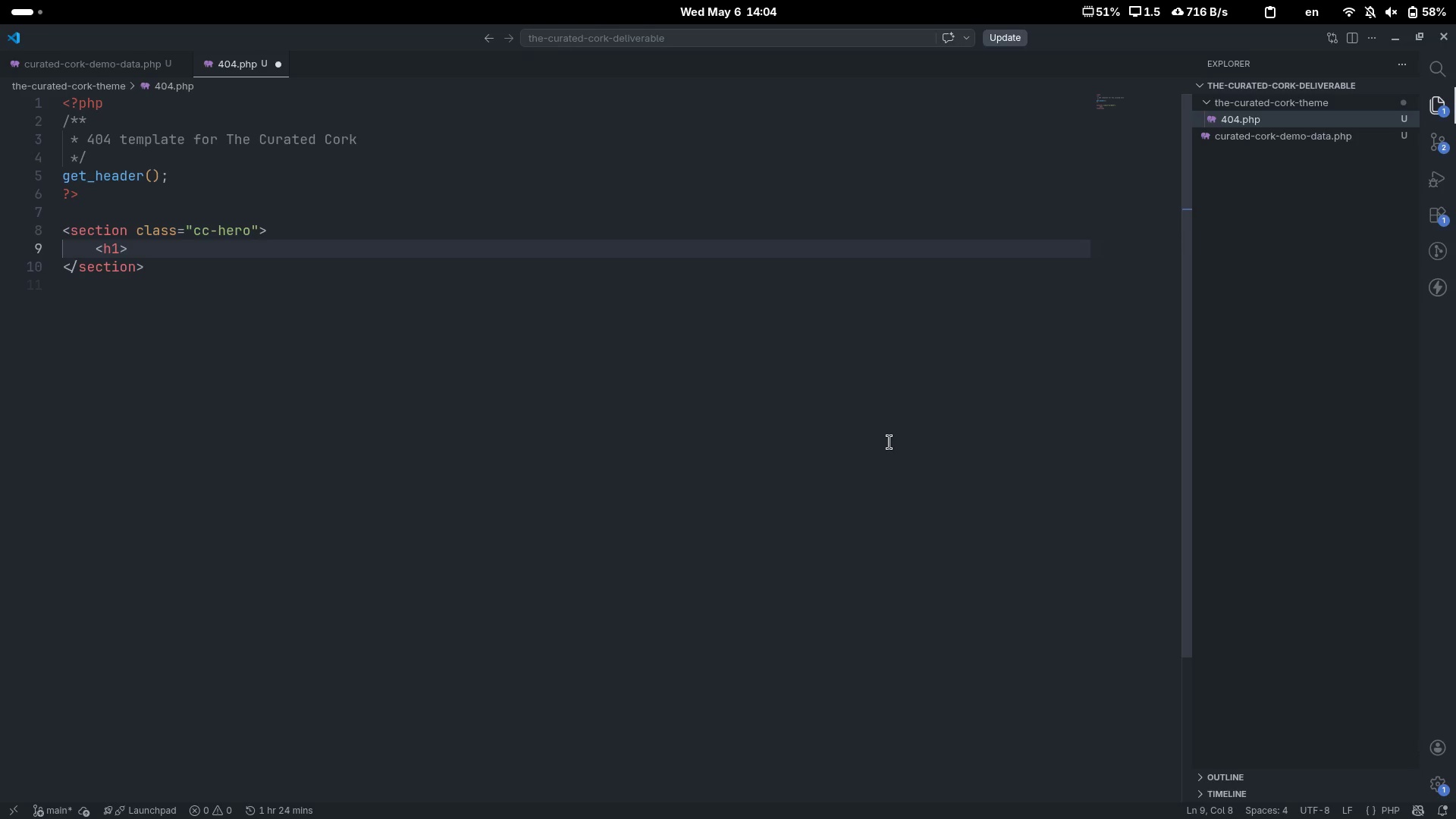 
key(ArrowRight)
 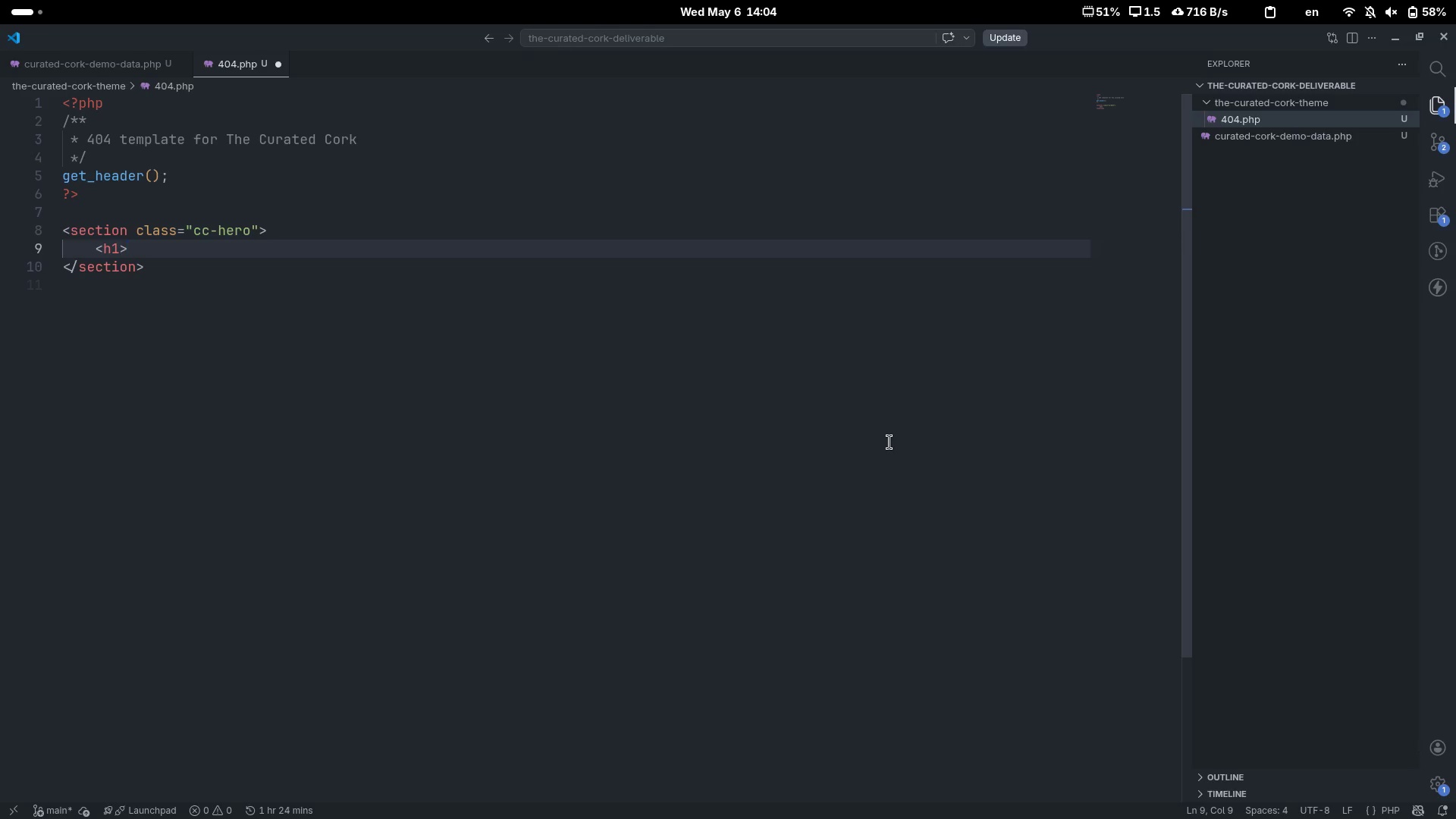 
key(Shift+Comma)
 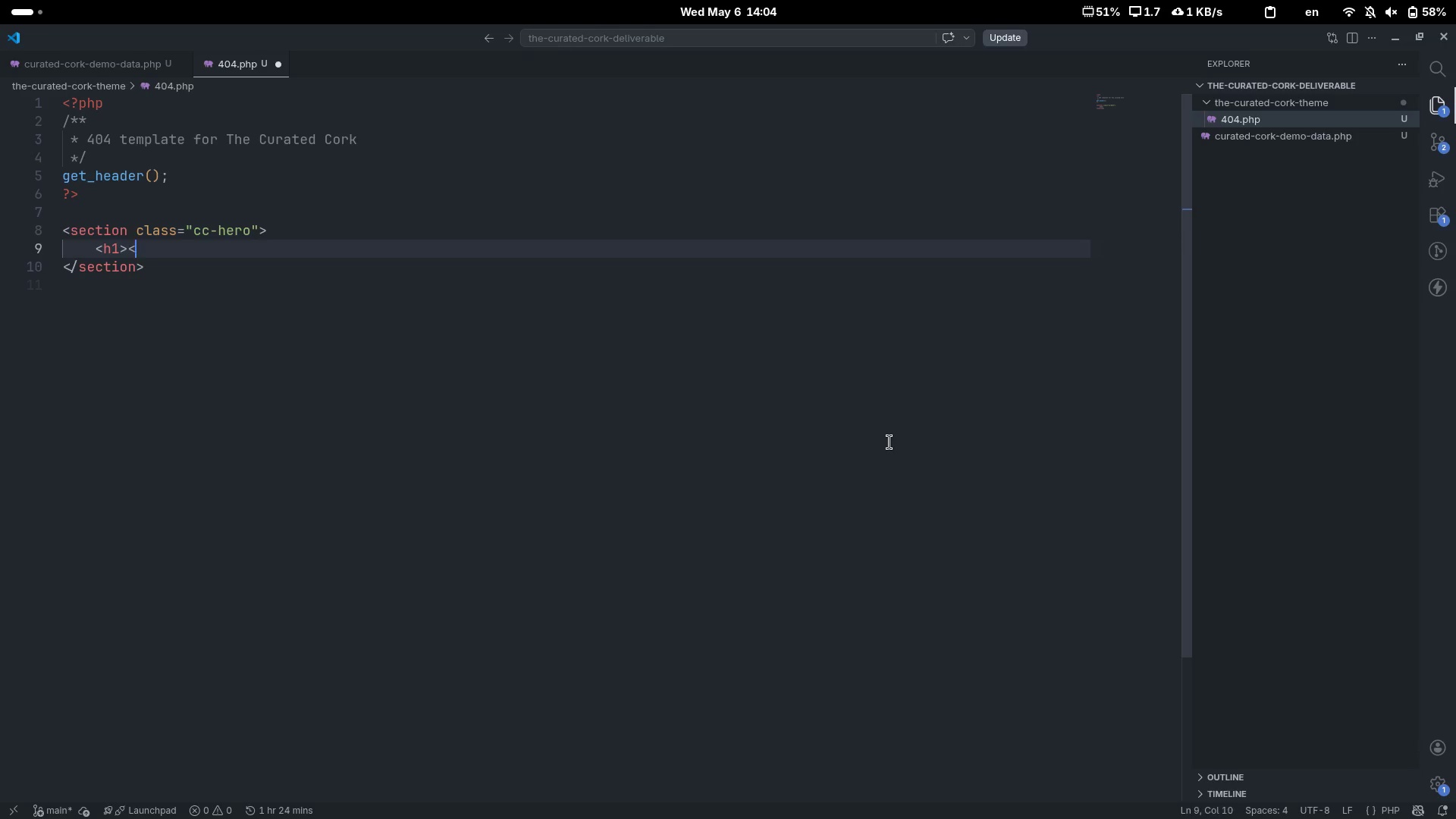 
key(Shift+Period)
 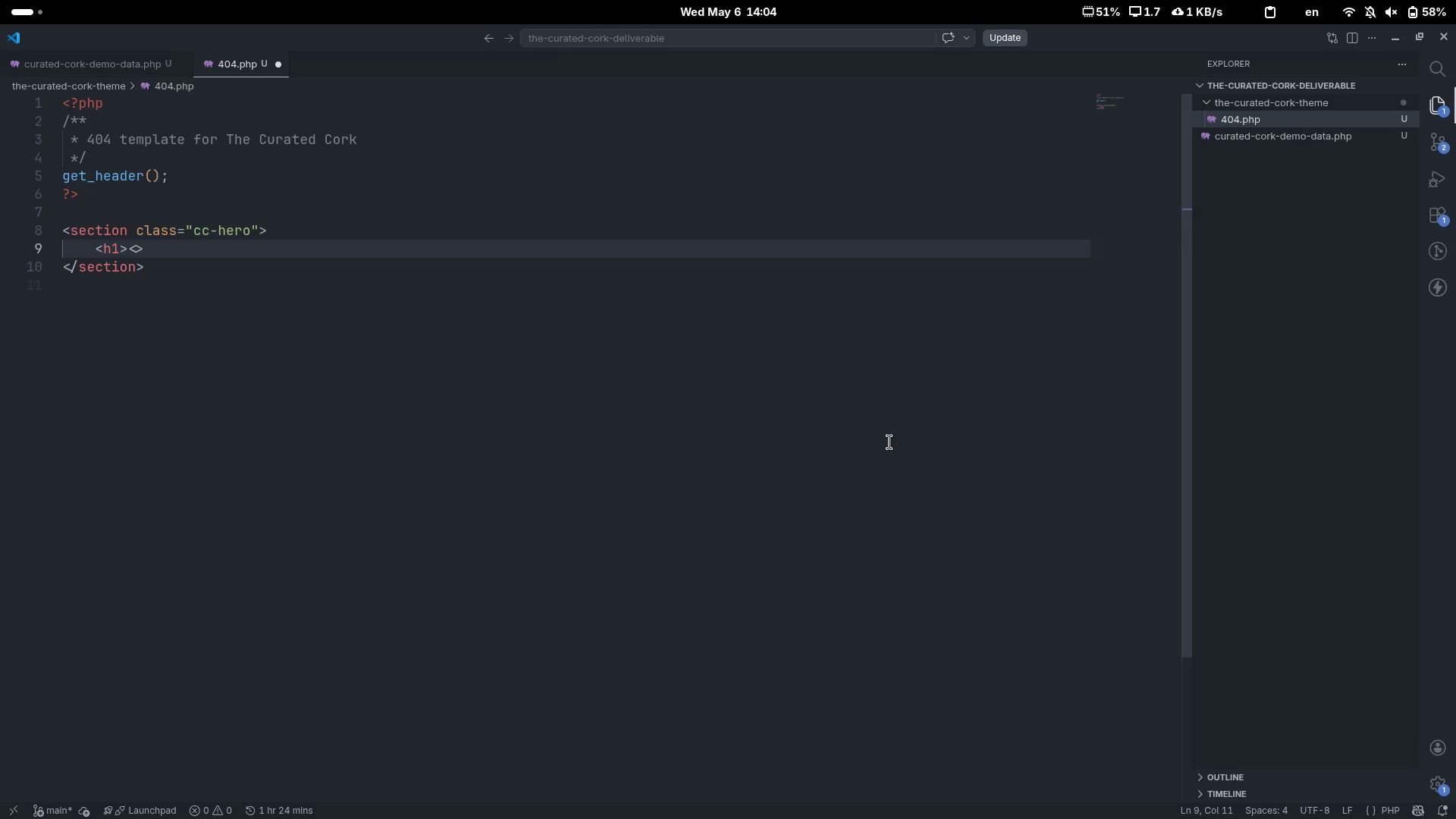 
key(ArrowLeft)
 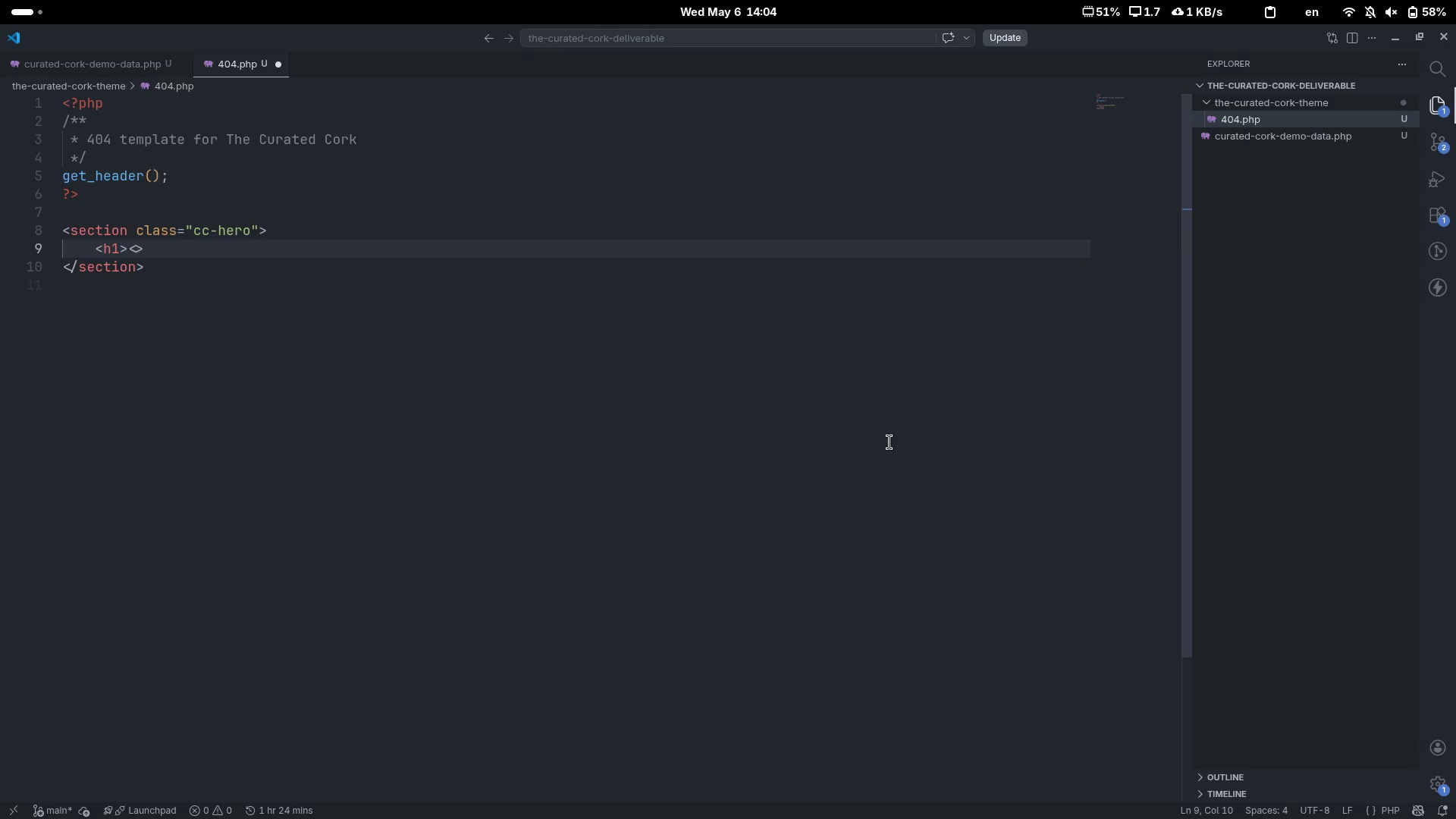 
type(/h1)
 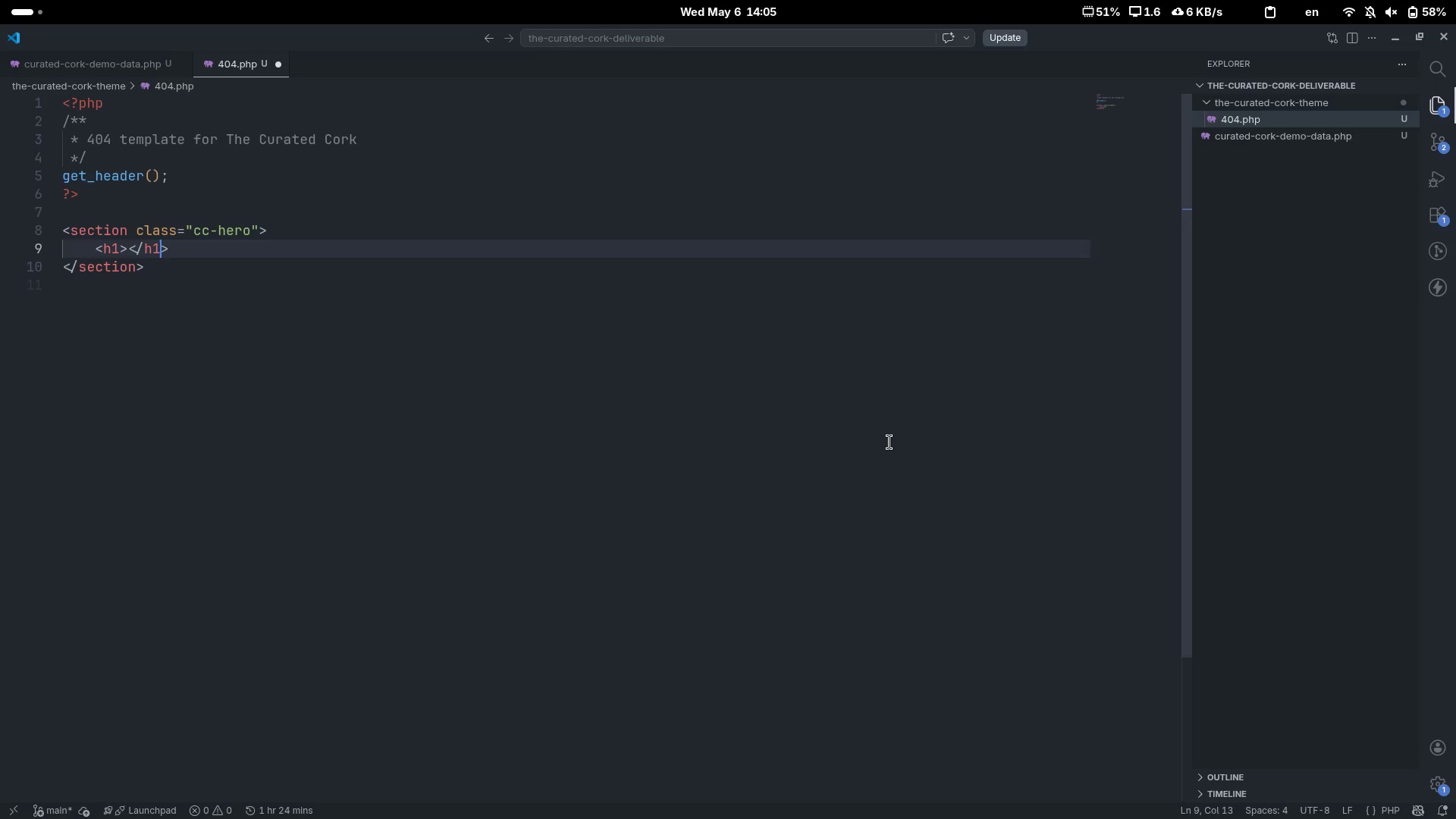 
wait(19.21)
 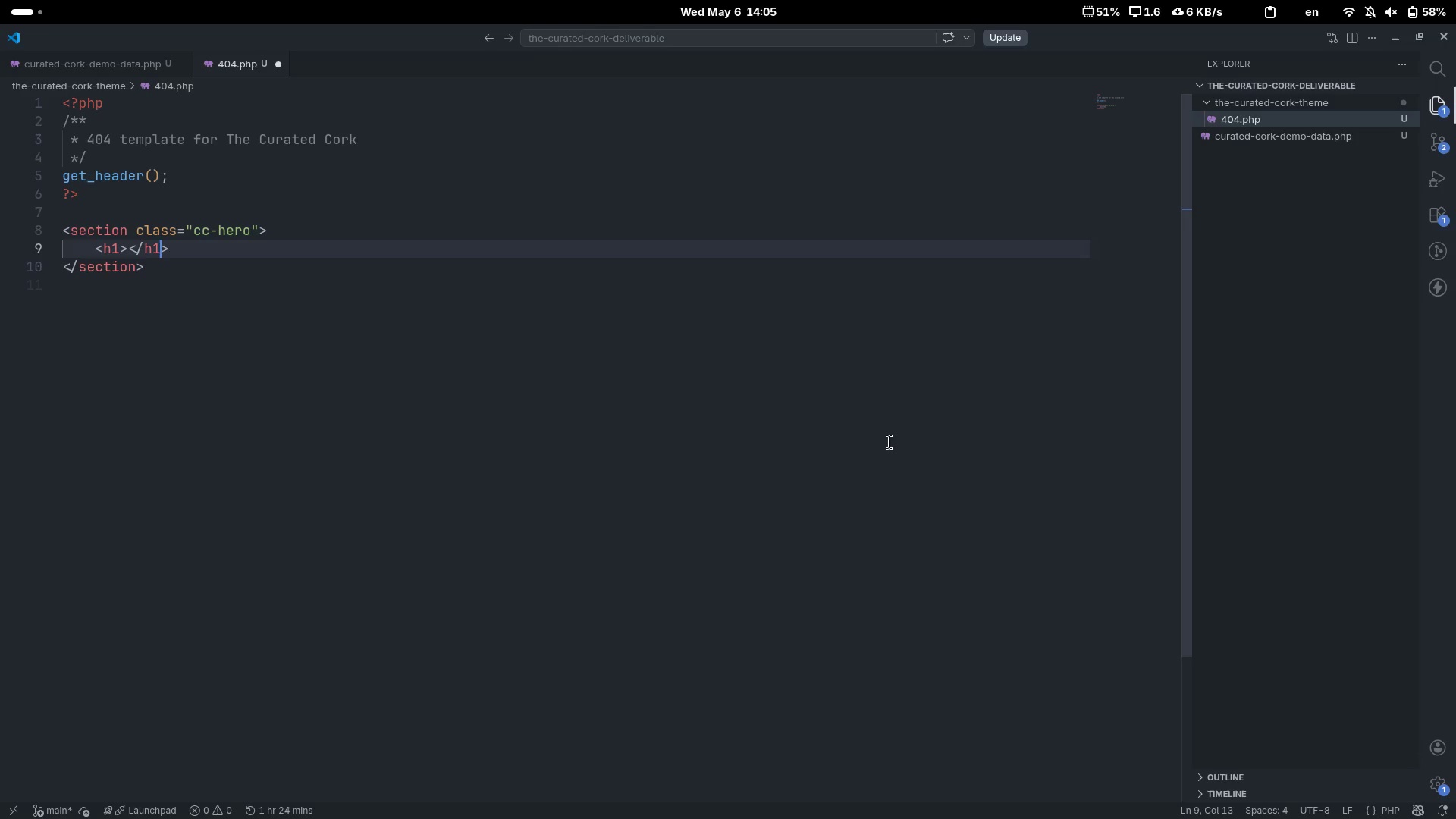 
key(ArrowLeft)
 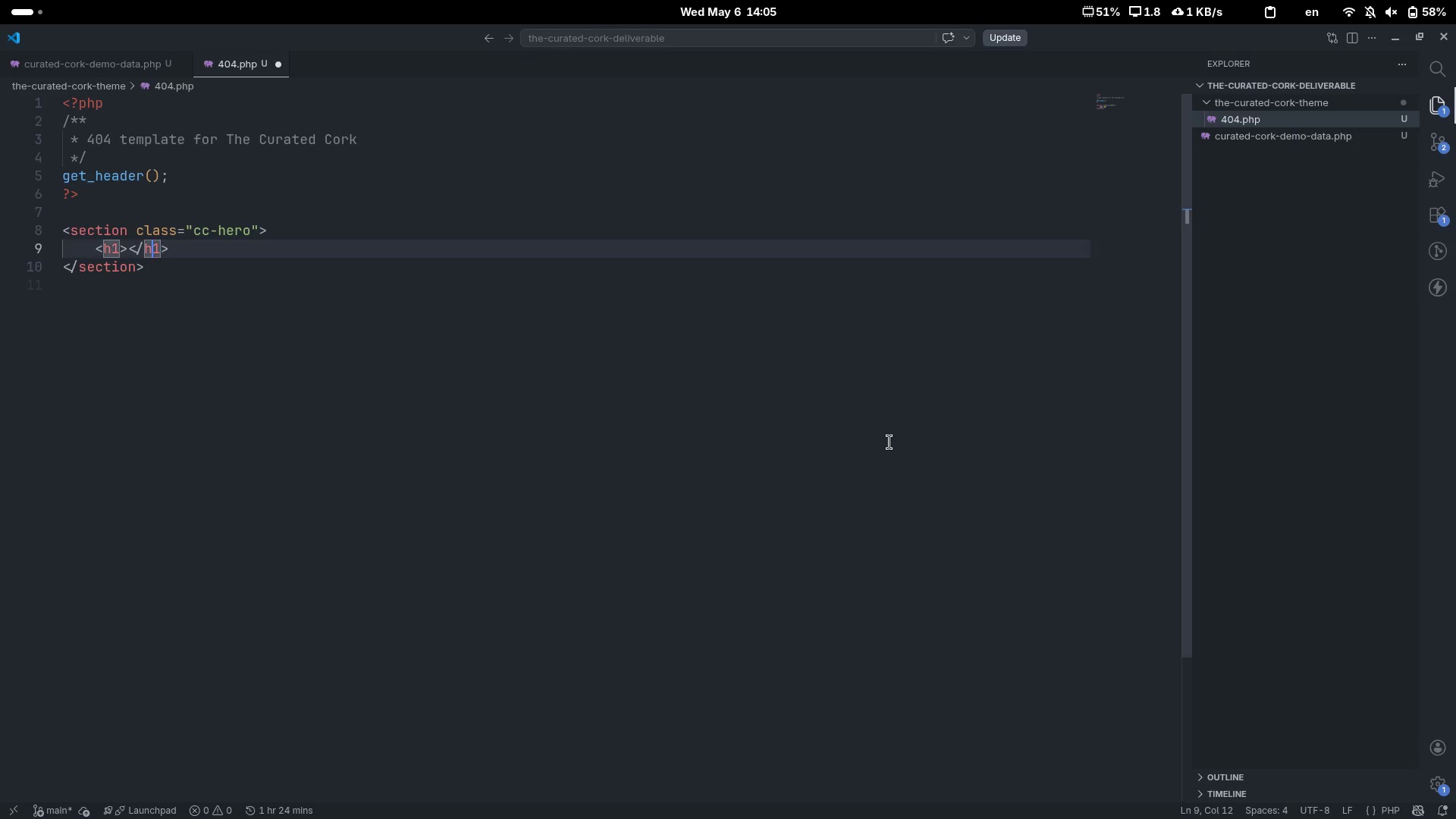 
key(ArrowLeft)
 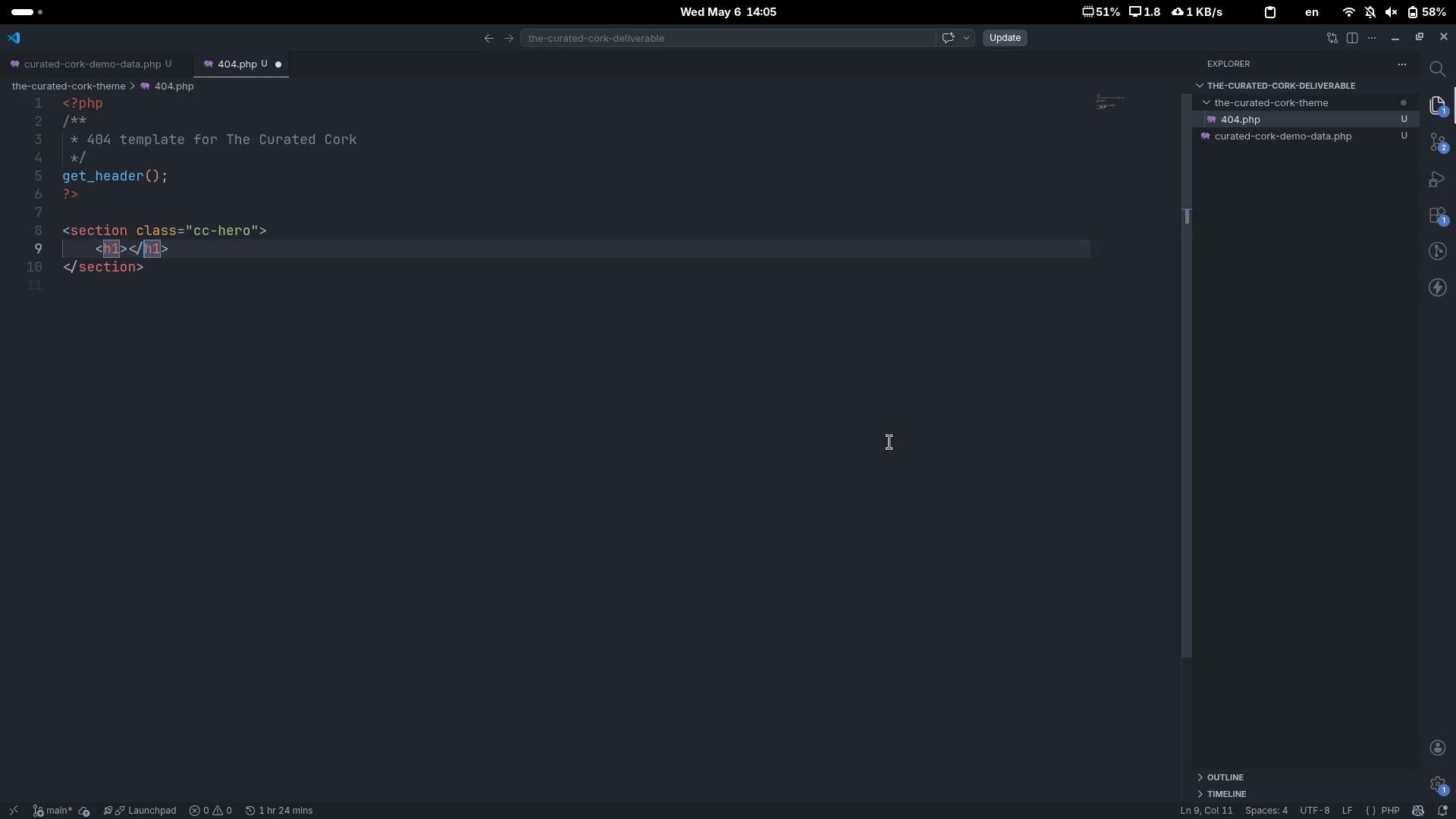 
key(ArrowLeft)
 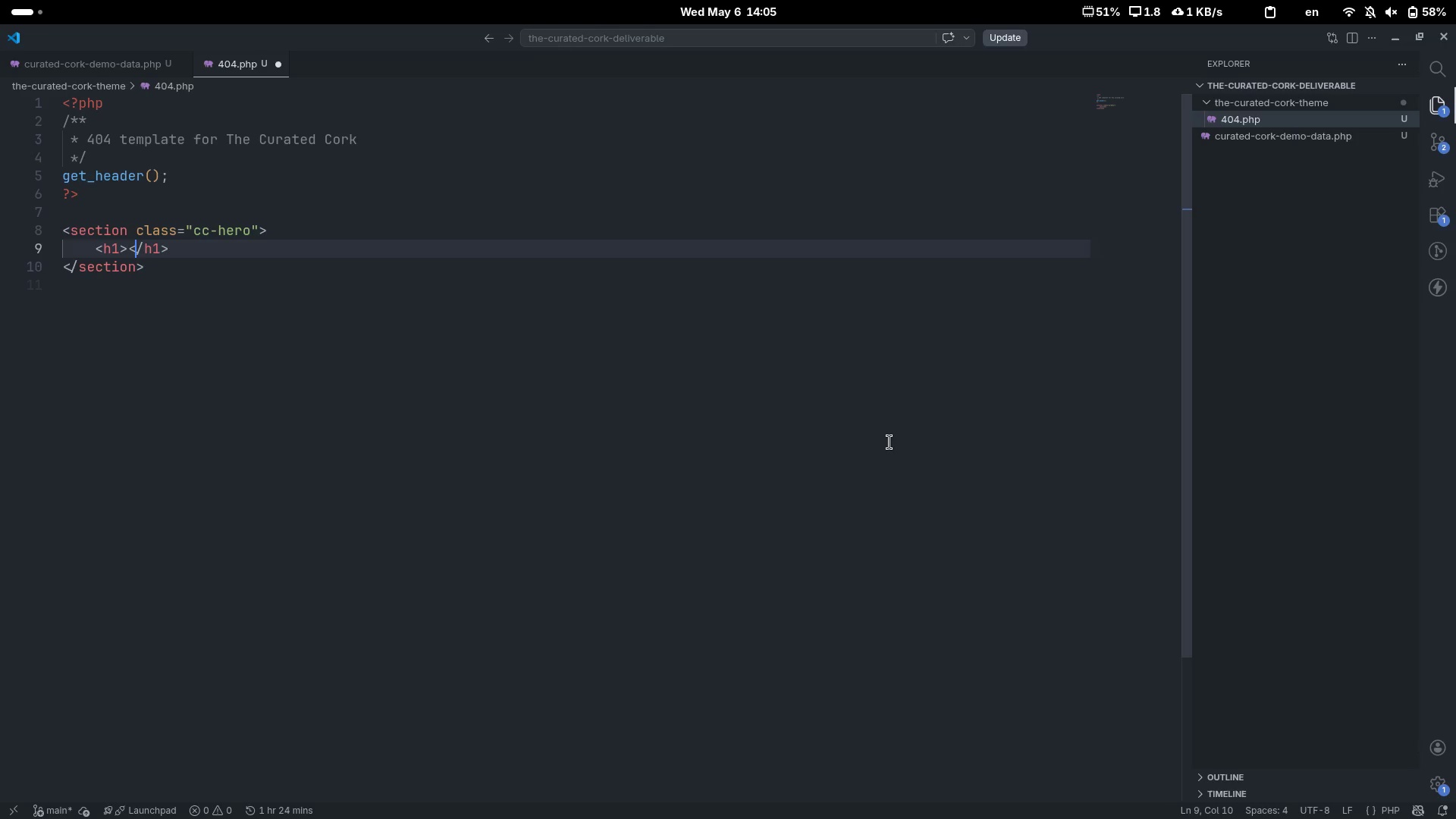 
key(ArrowLeft)
 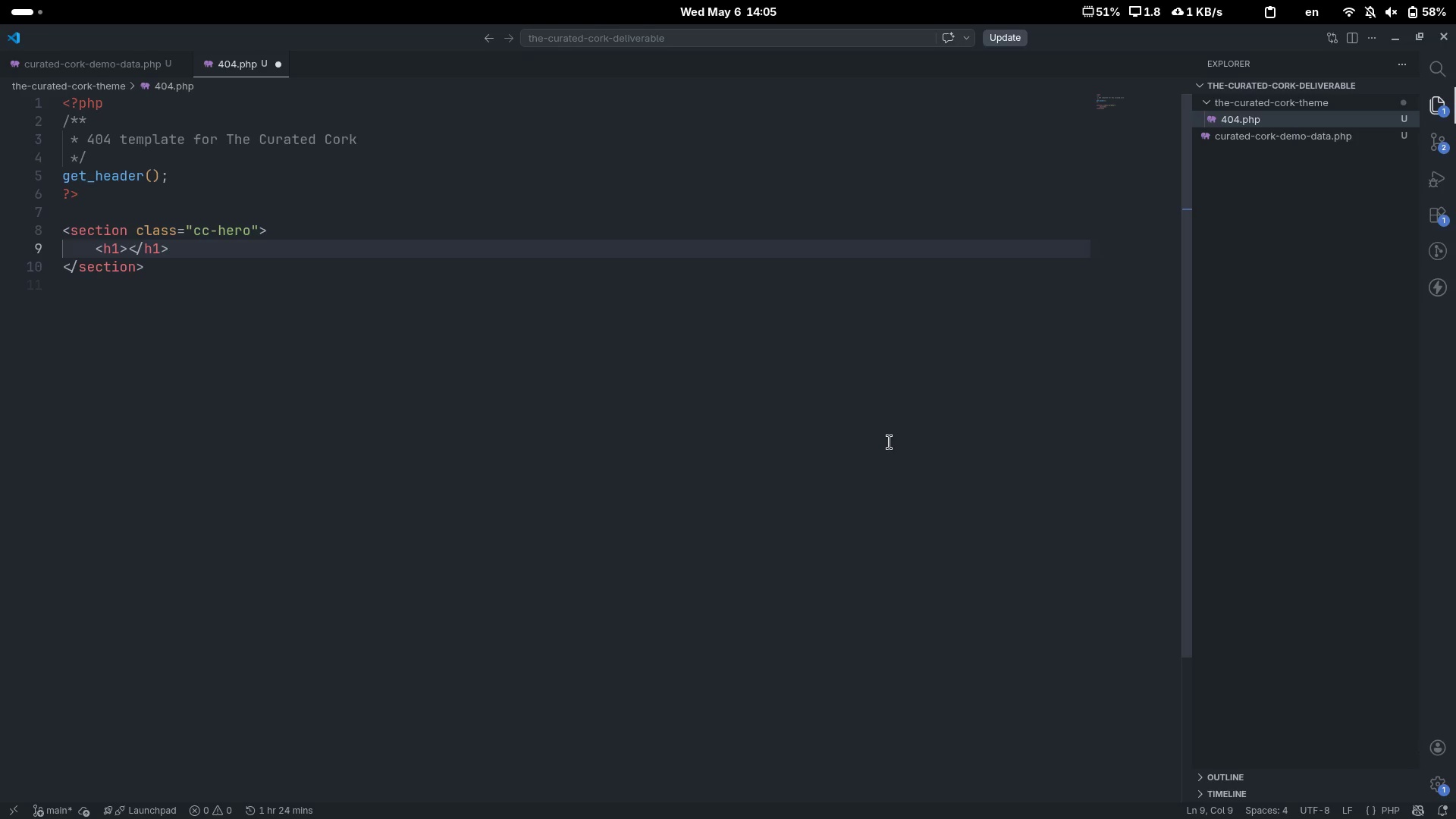 
type(O)
key(Backspace)
type(Page Not Found[End])
 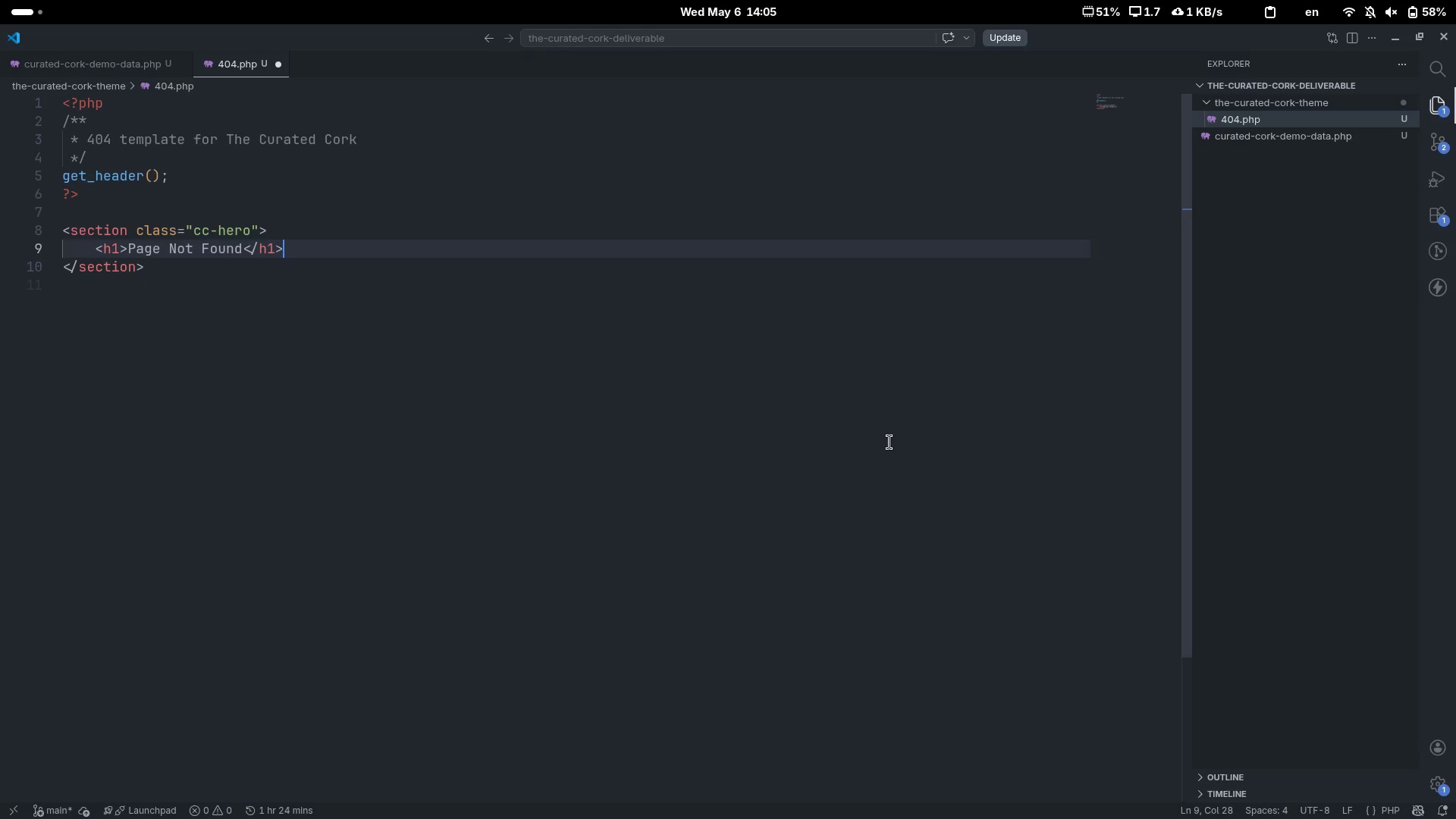 
key(Enter)
 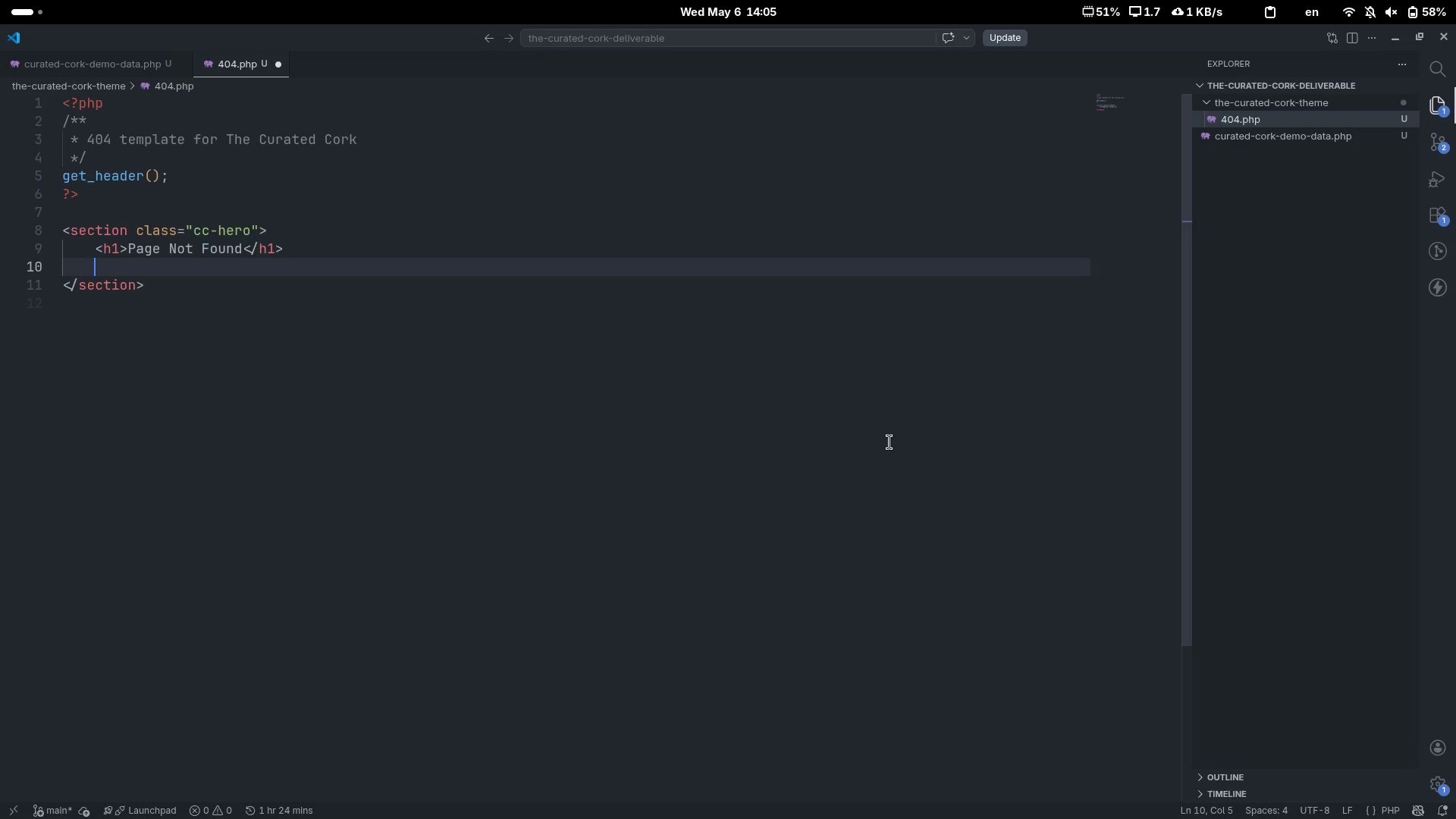 
type(p)
key(Tab)
type(It seems this page has gn)
key(Backspace)
type(ine)
key(Backspace)
key(Backspace)
key(Backspace)
type(one th )
key(Backspace)
type(e way of a corked bottle. )
 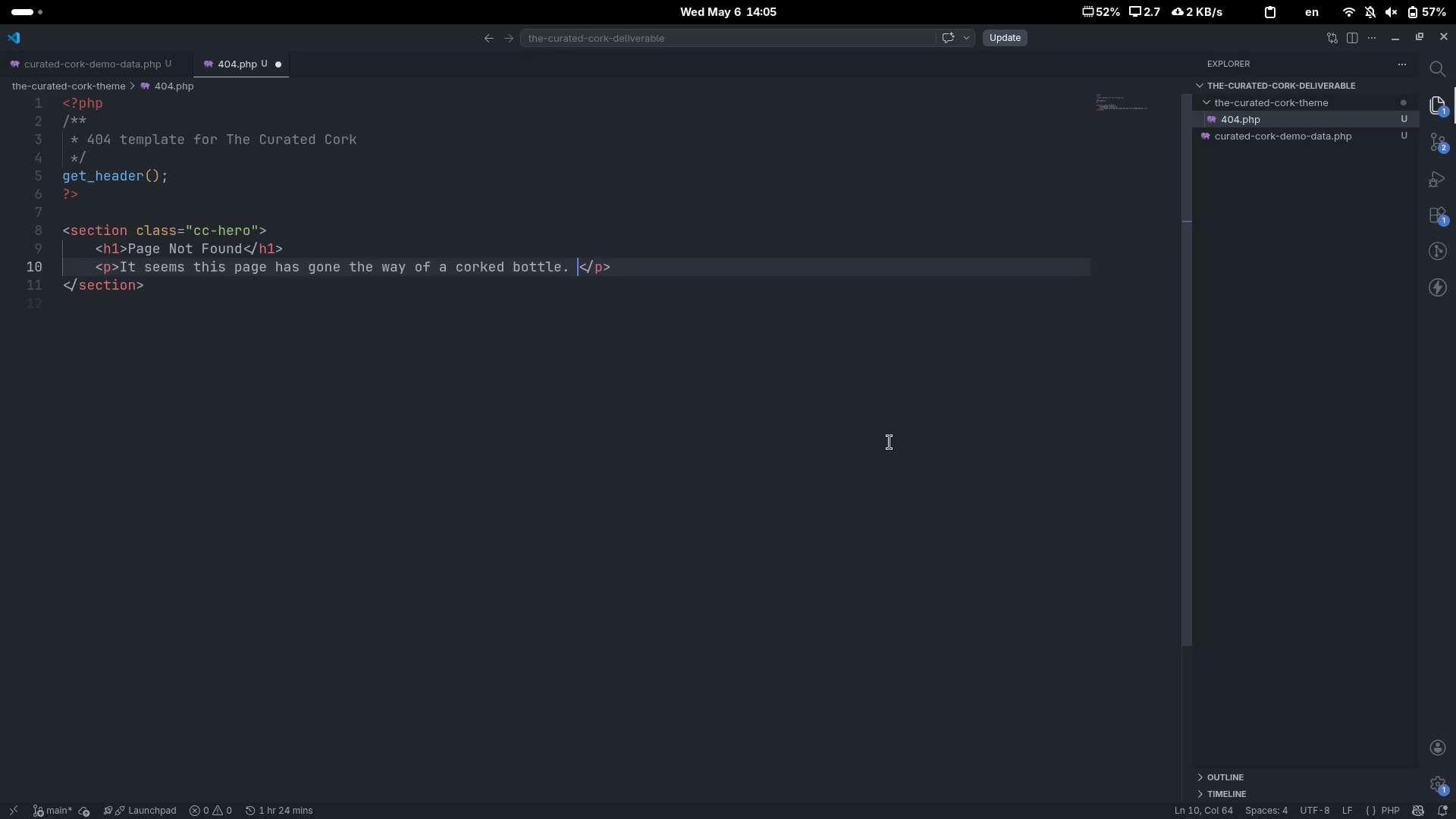 
type(e)
key(Backspace)
type(Let's find simethn)
 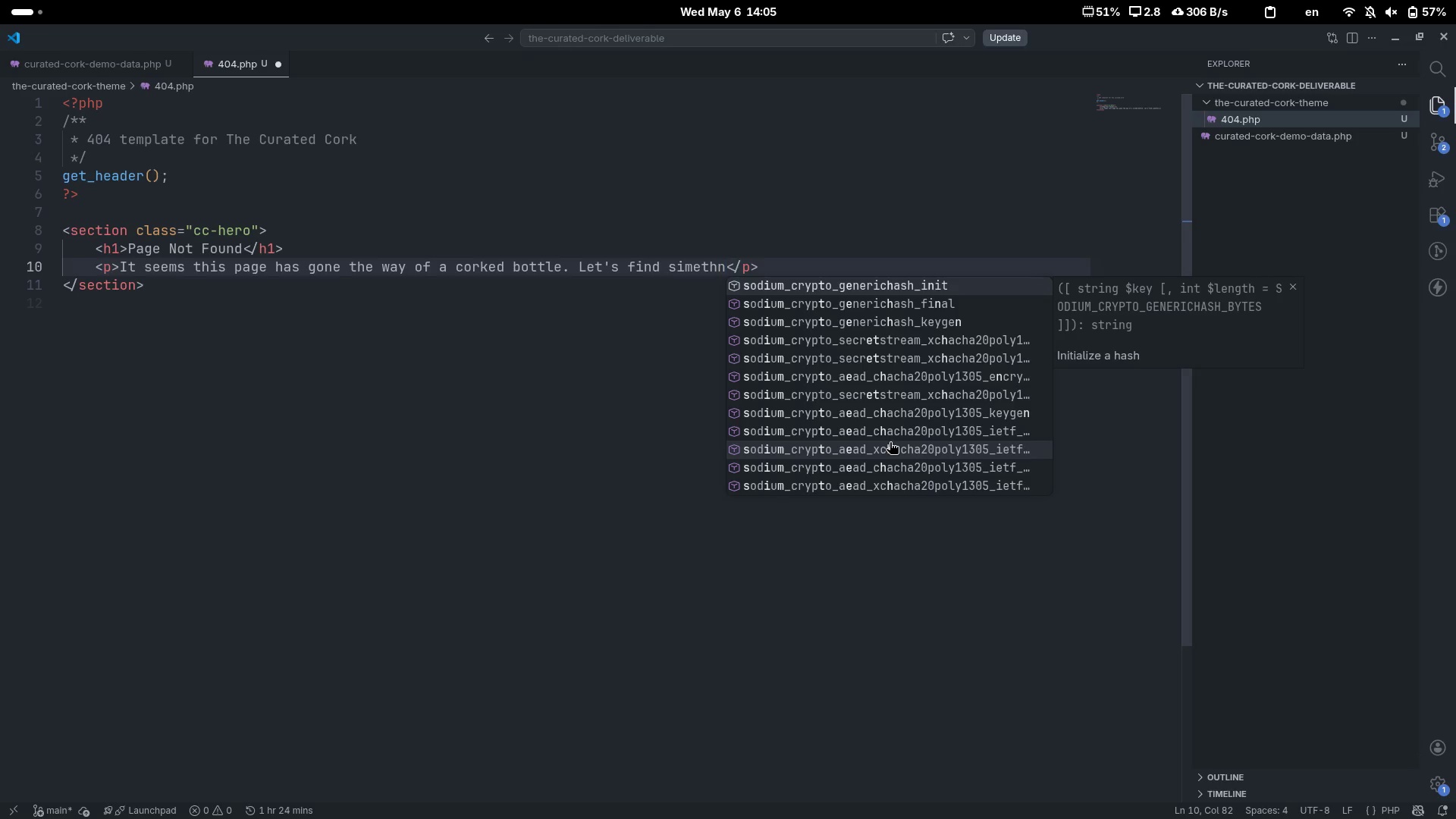 
key(Control+Backspace)
 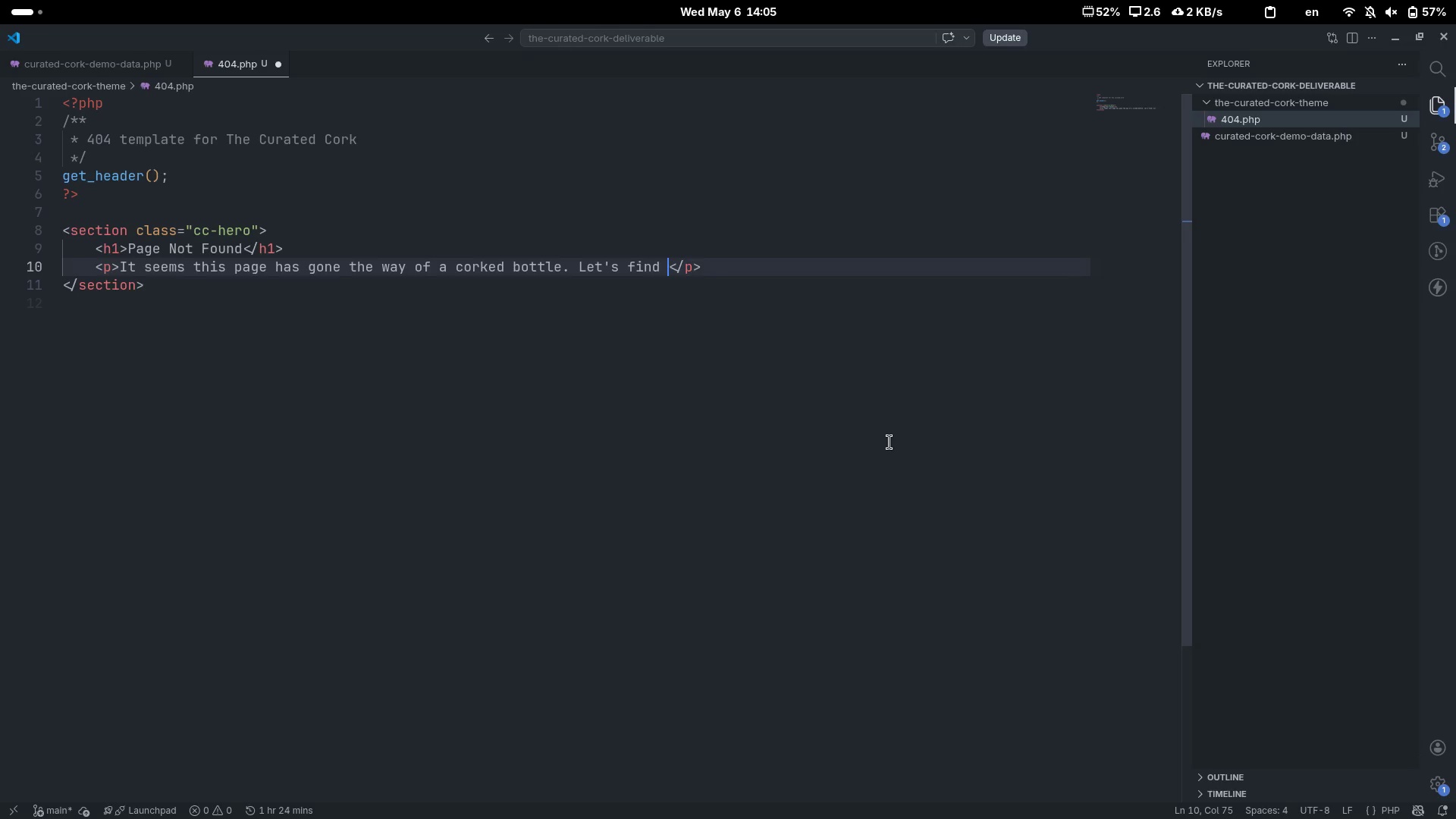 
type(si)
key(Backspace)
type(omethig)
key(Backspace)
type(ng better.[End])
 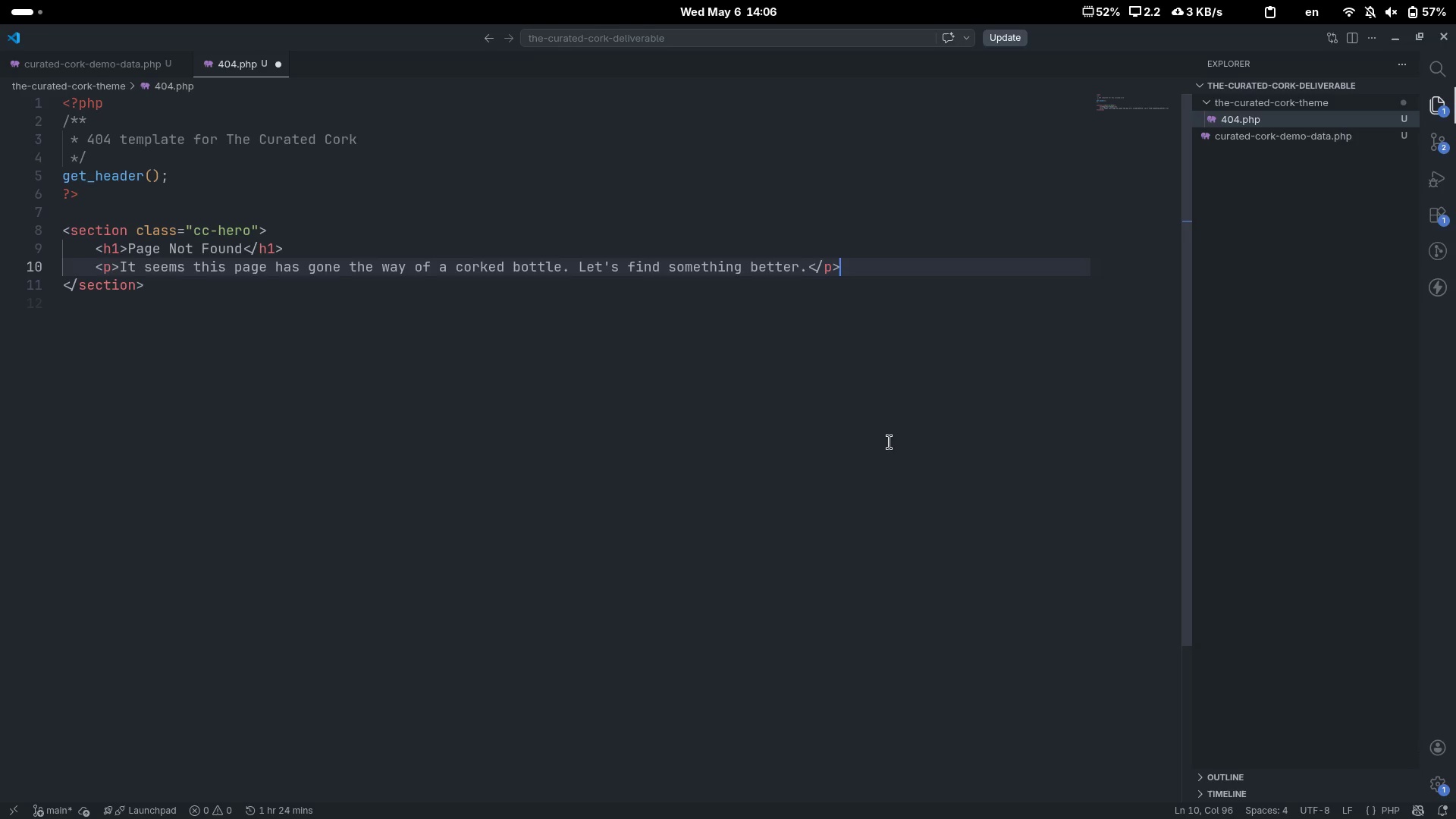 
key(ArrowUp)
 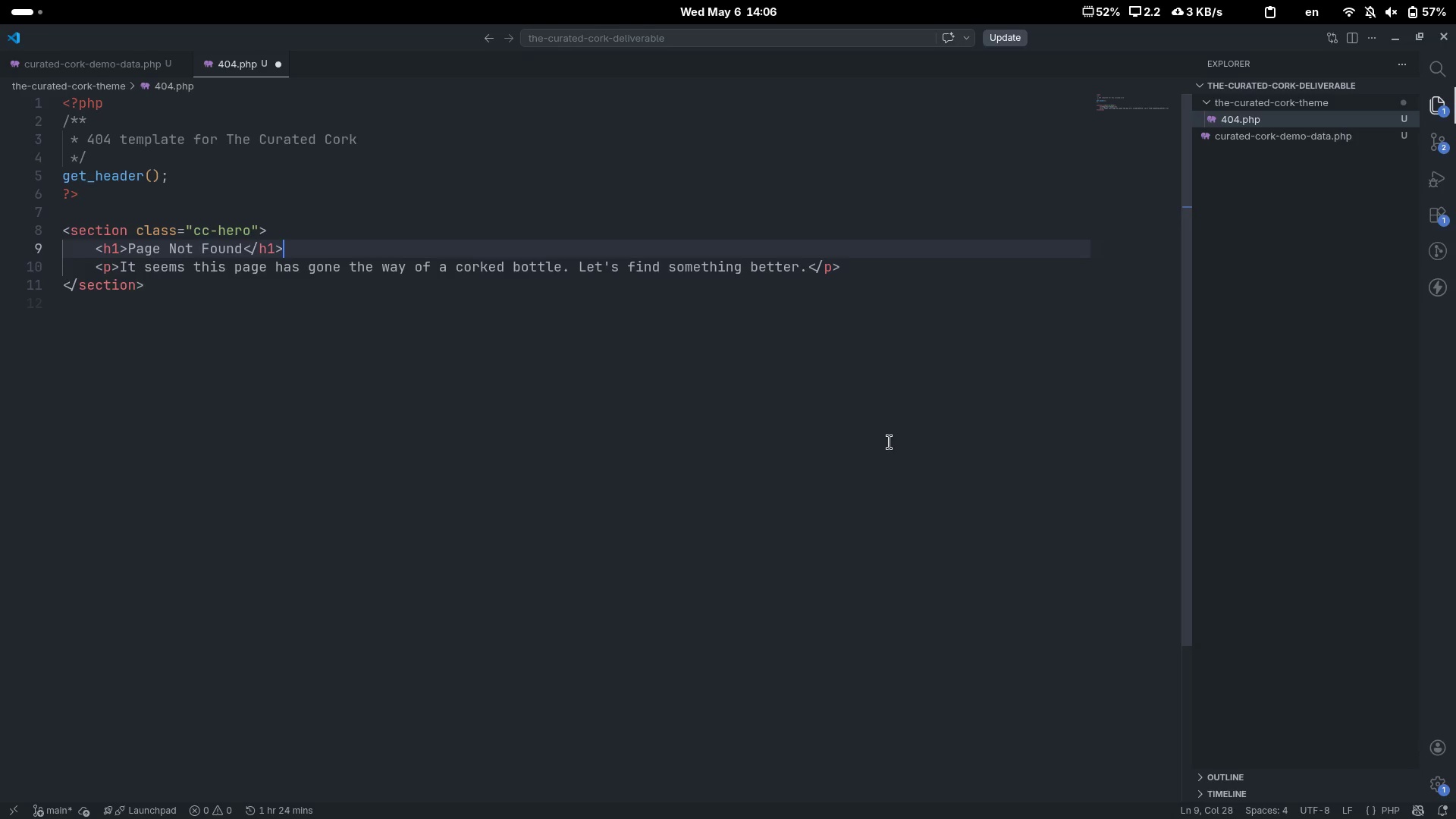 
key(ArrowDown)
 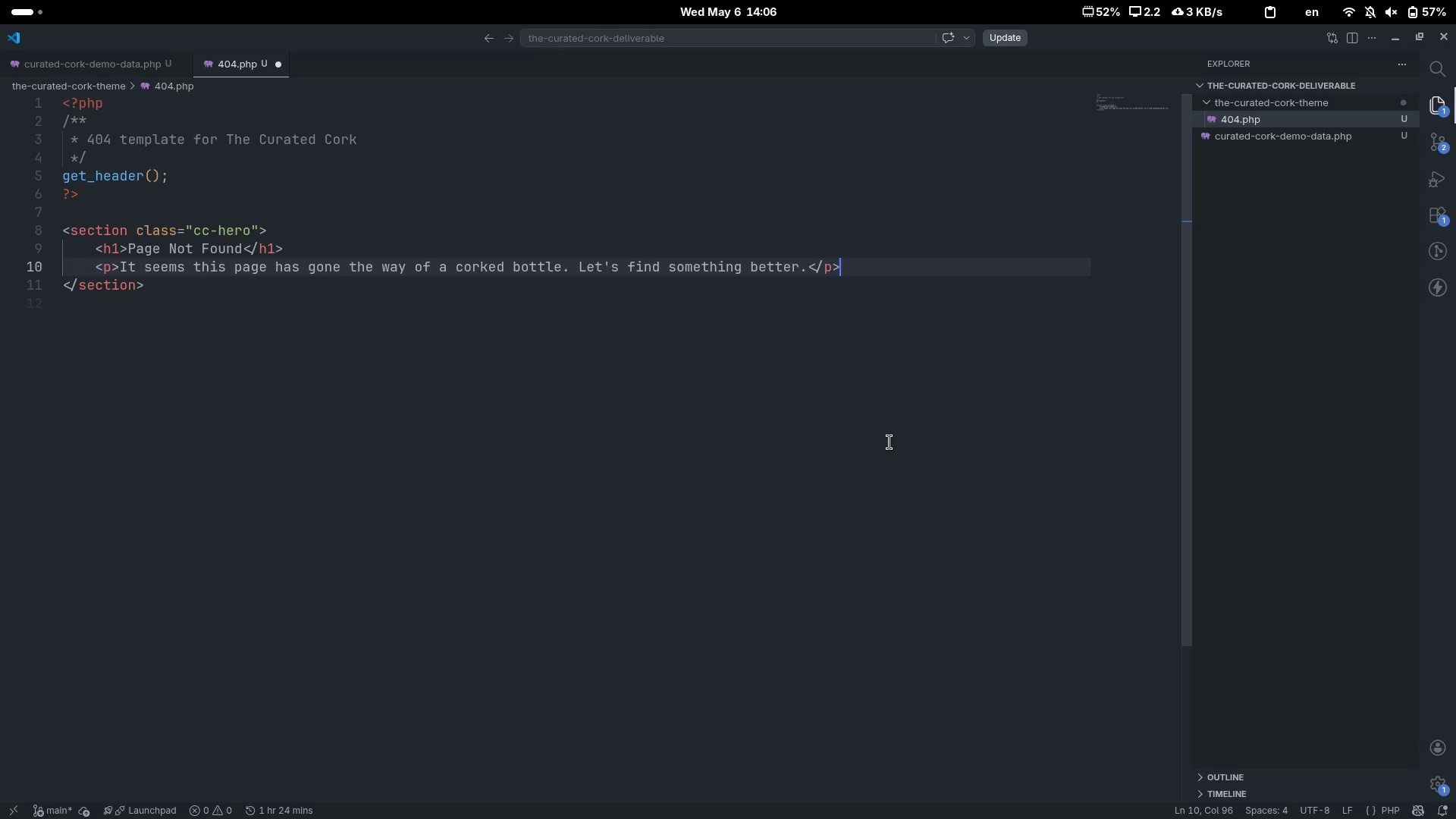 
key(ArrowDown)
 